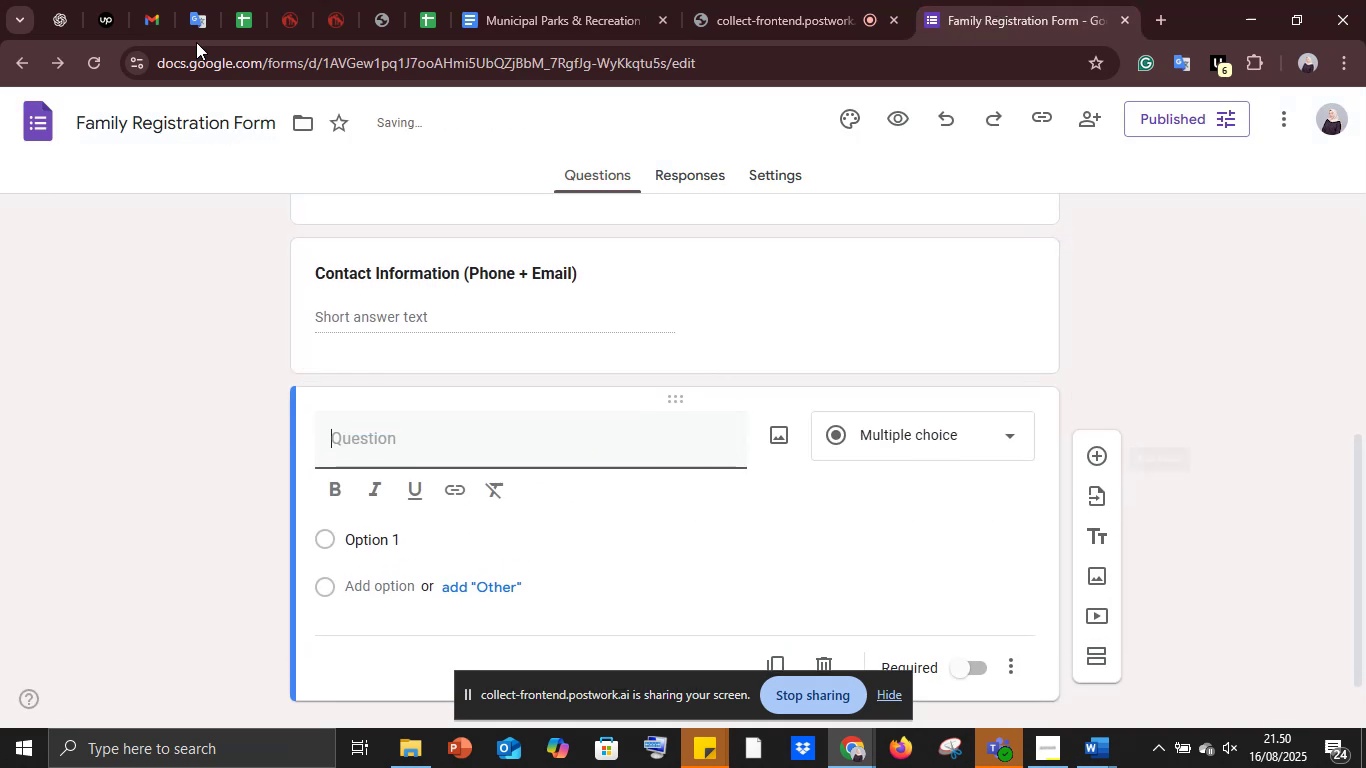 
left_click([530, 14])
 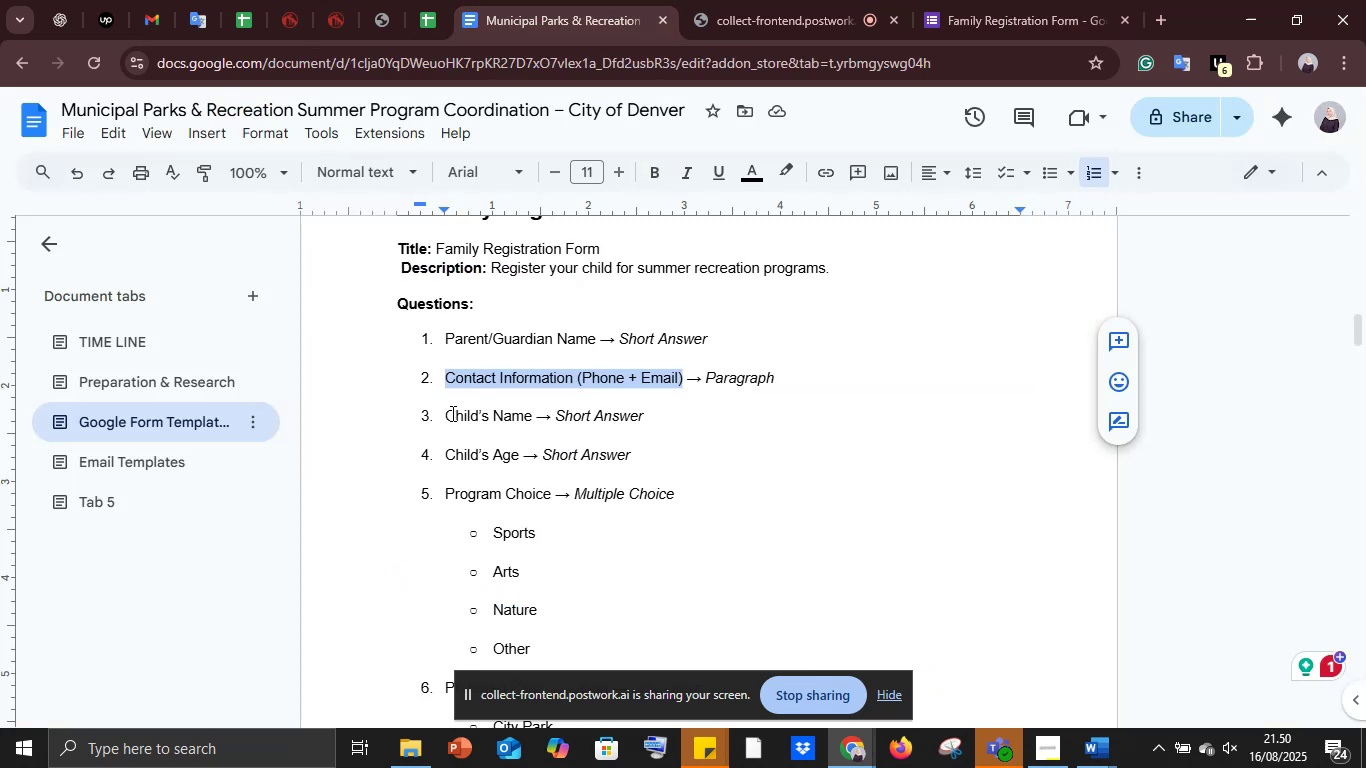 
left_click_drag(start_coordinate=[443, 413], to_coordinate=[535, 414])
 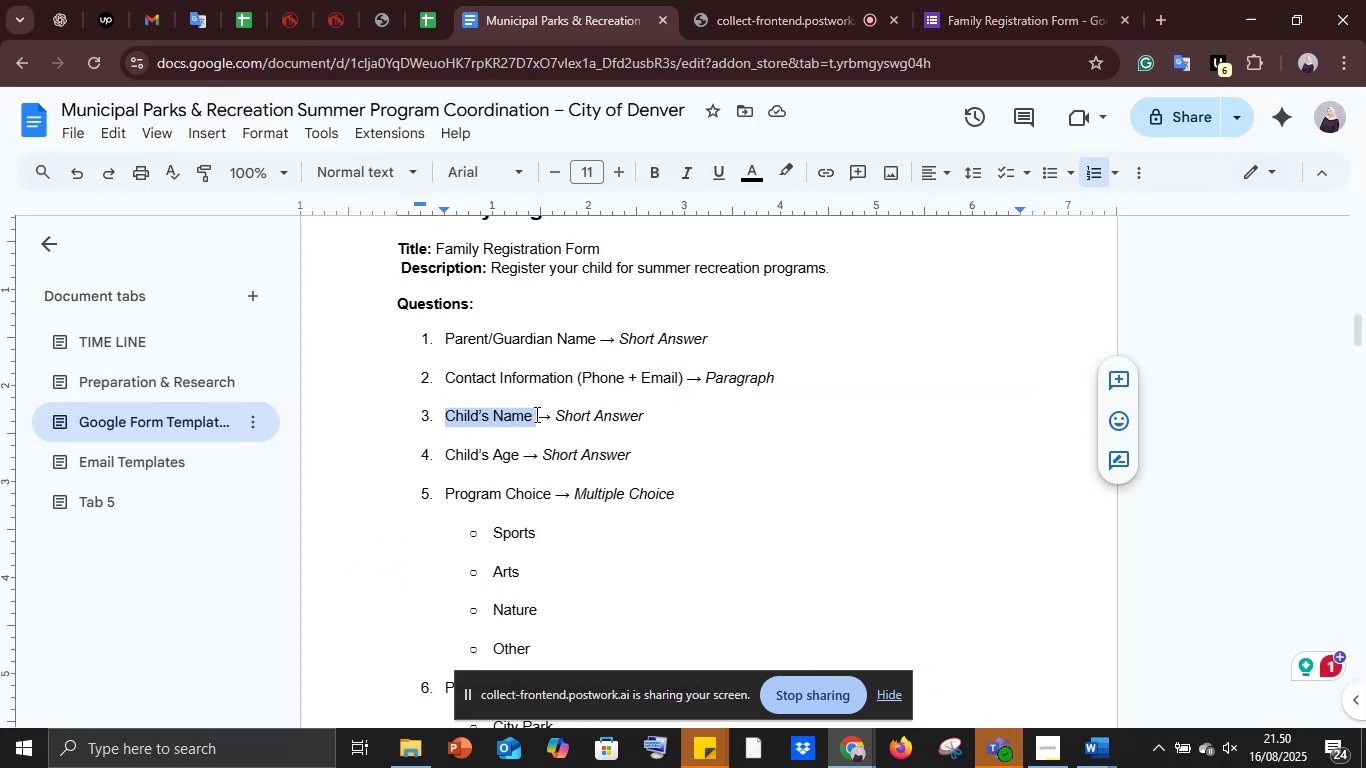 
key(Control+C)
 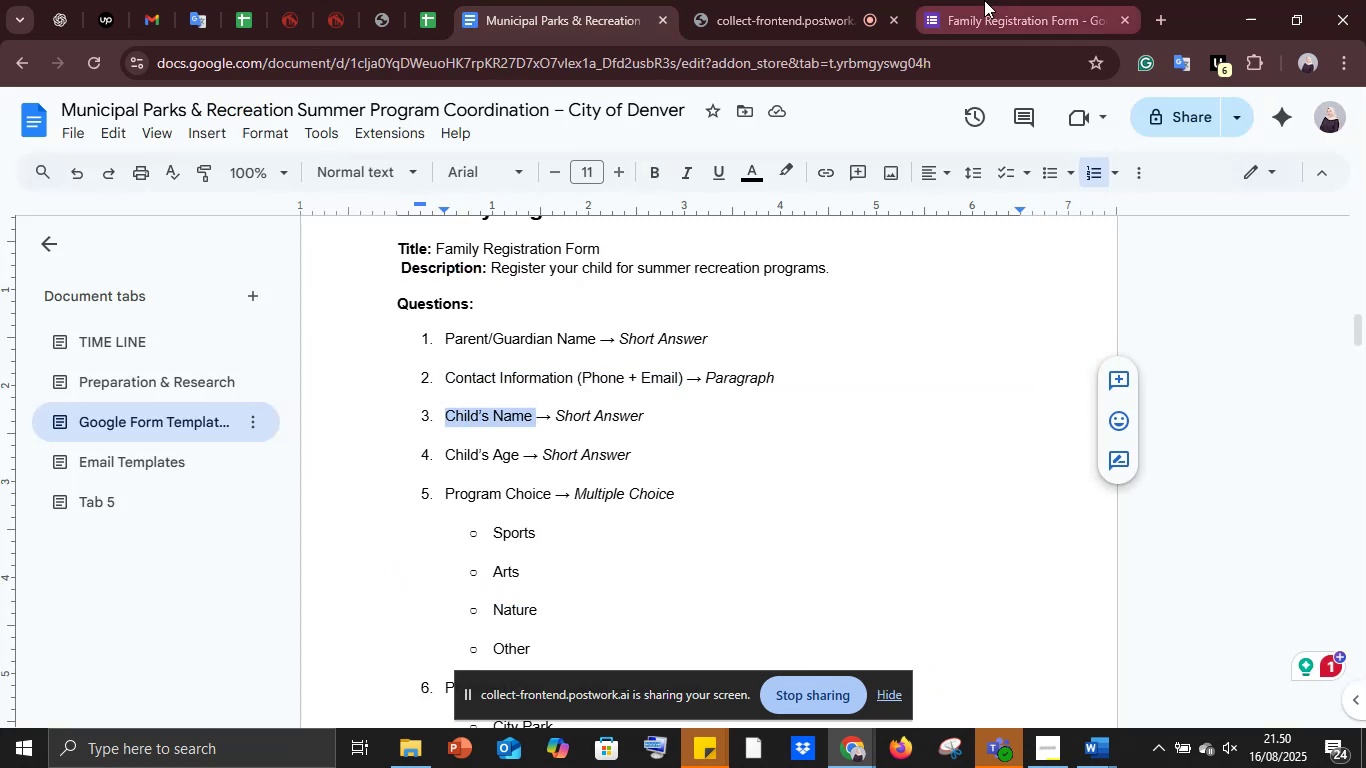 
left_click([984, 0])
 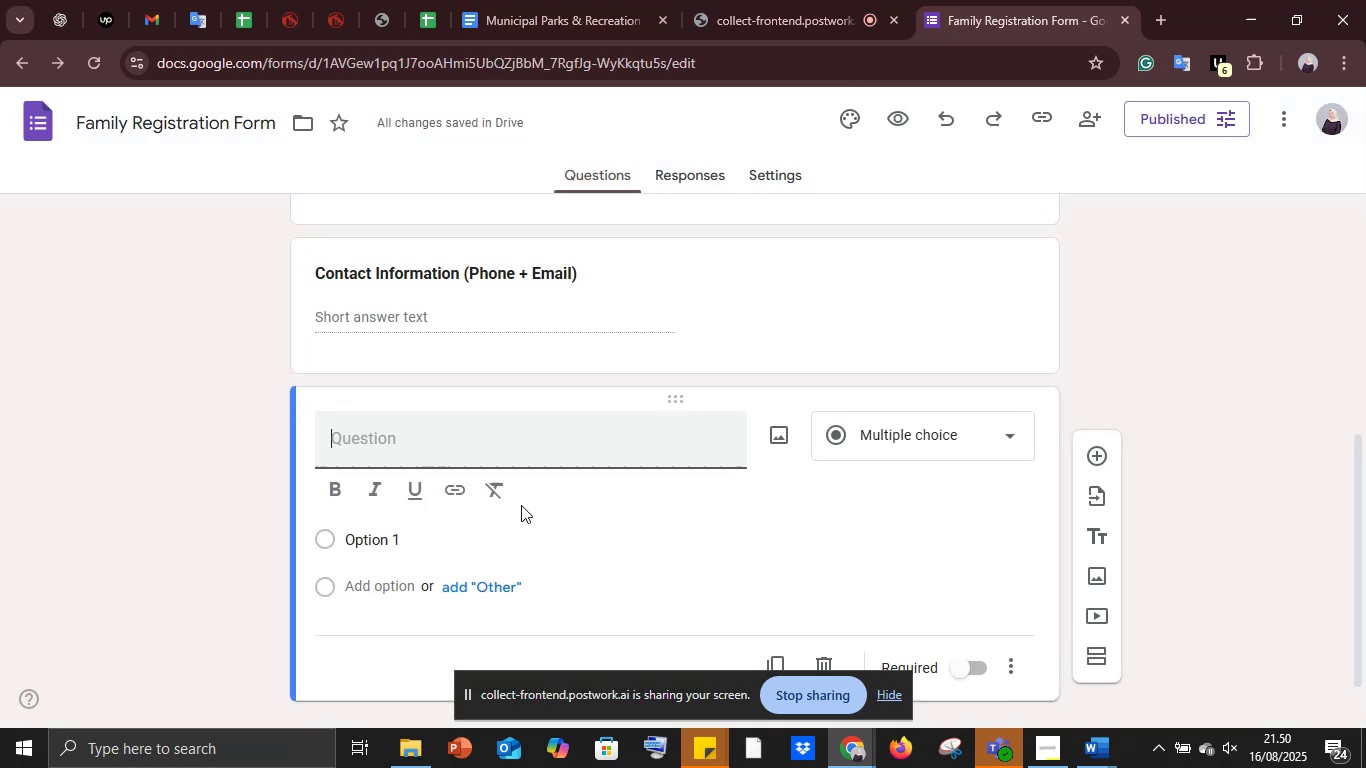 
key(Control+V)
 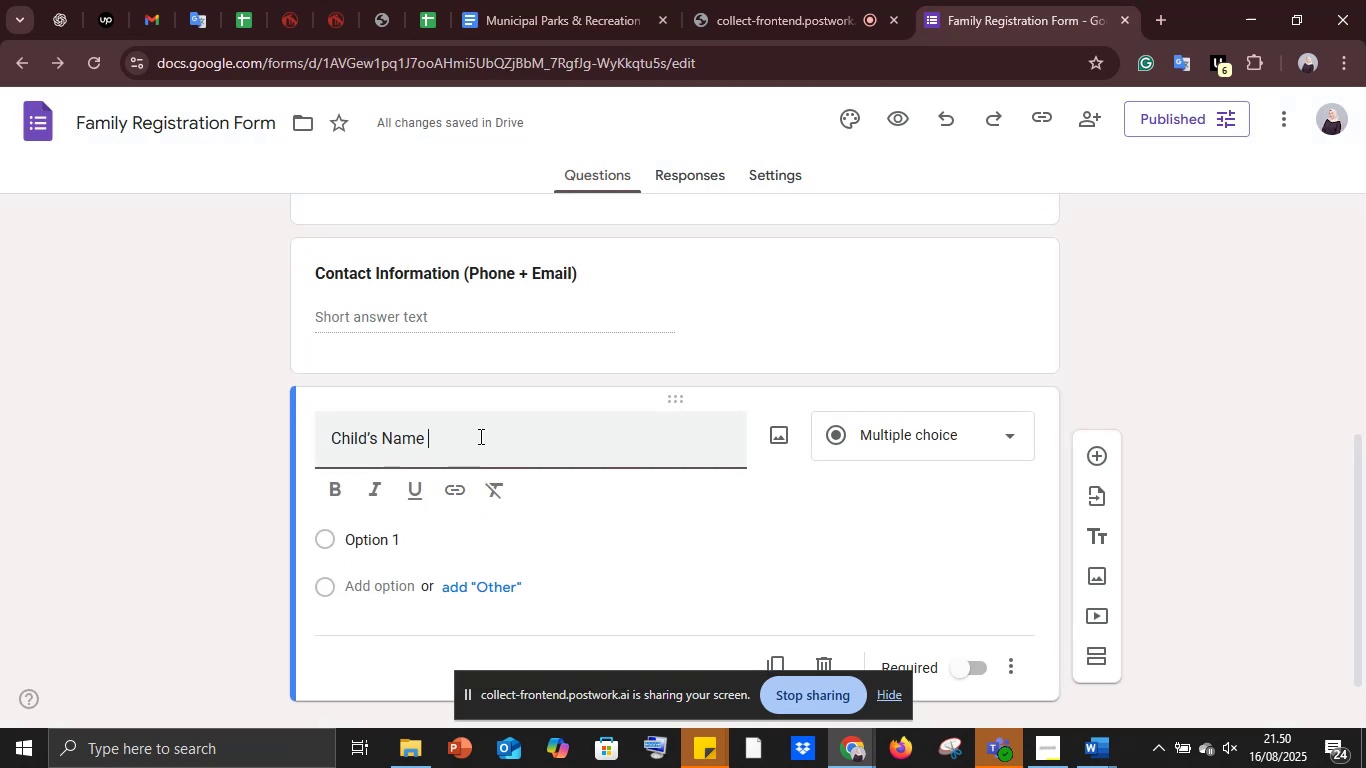 
left_click_drag(start_coordinate=[477, 429], to_coordinate=[270, 434])
 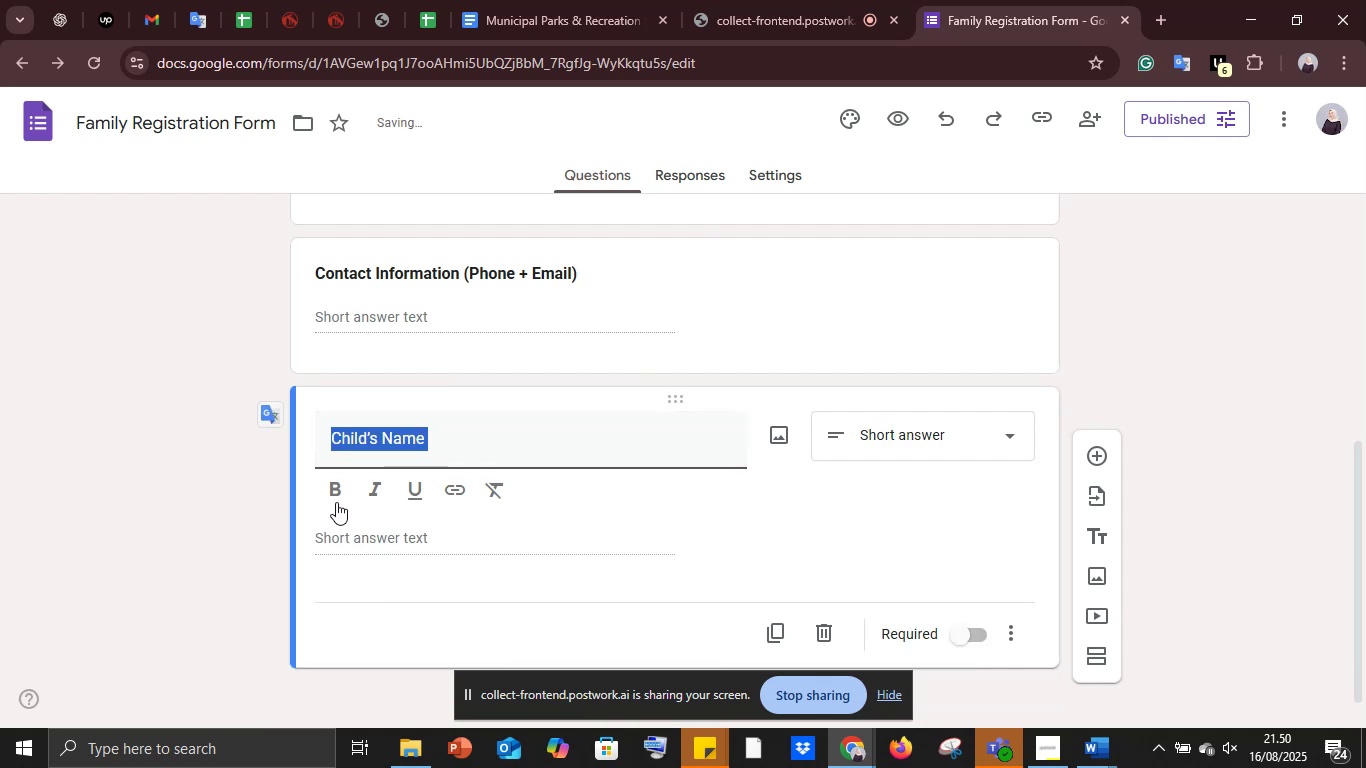 
left_click([334, 494])
 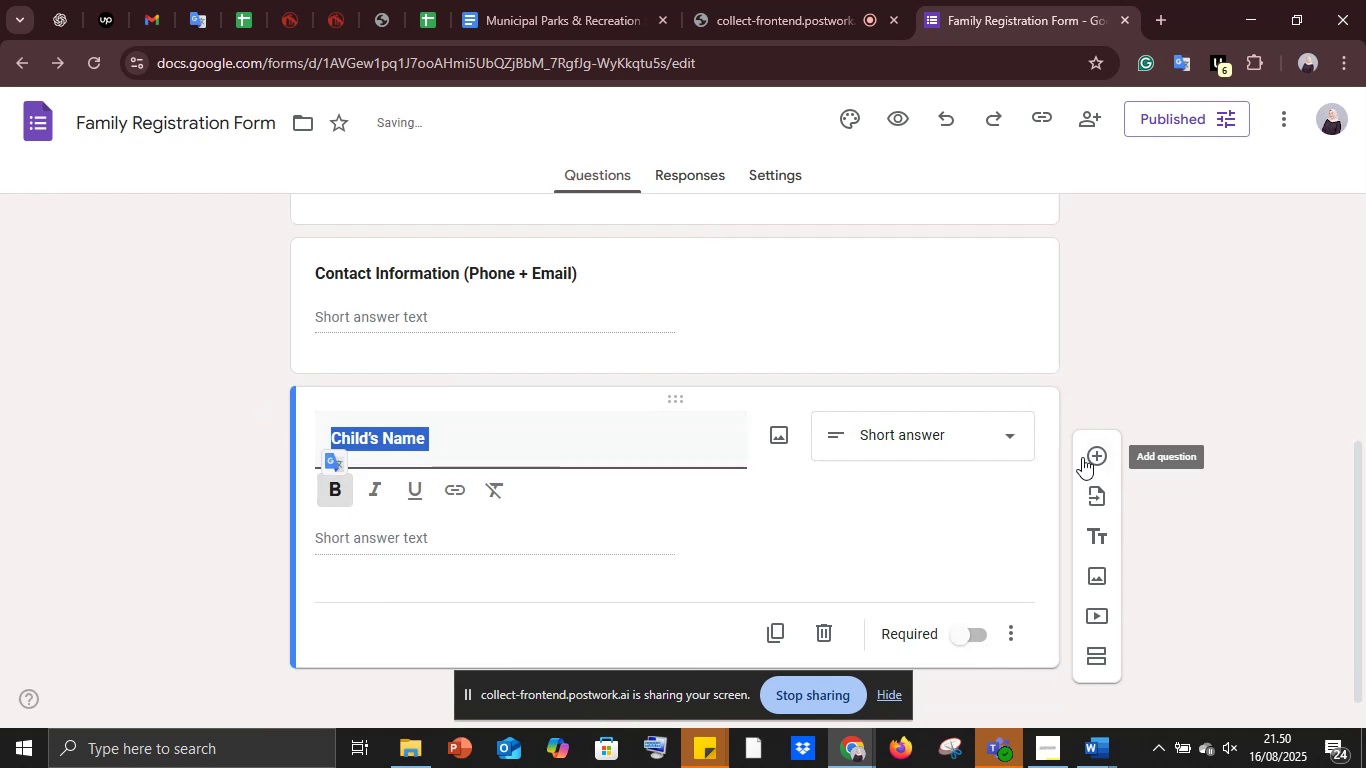 
left_click([1082, 457])
 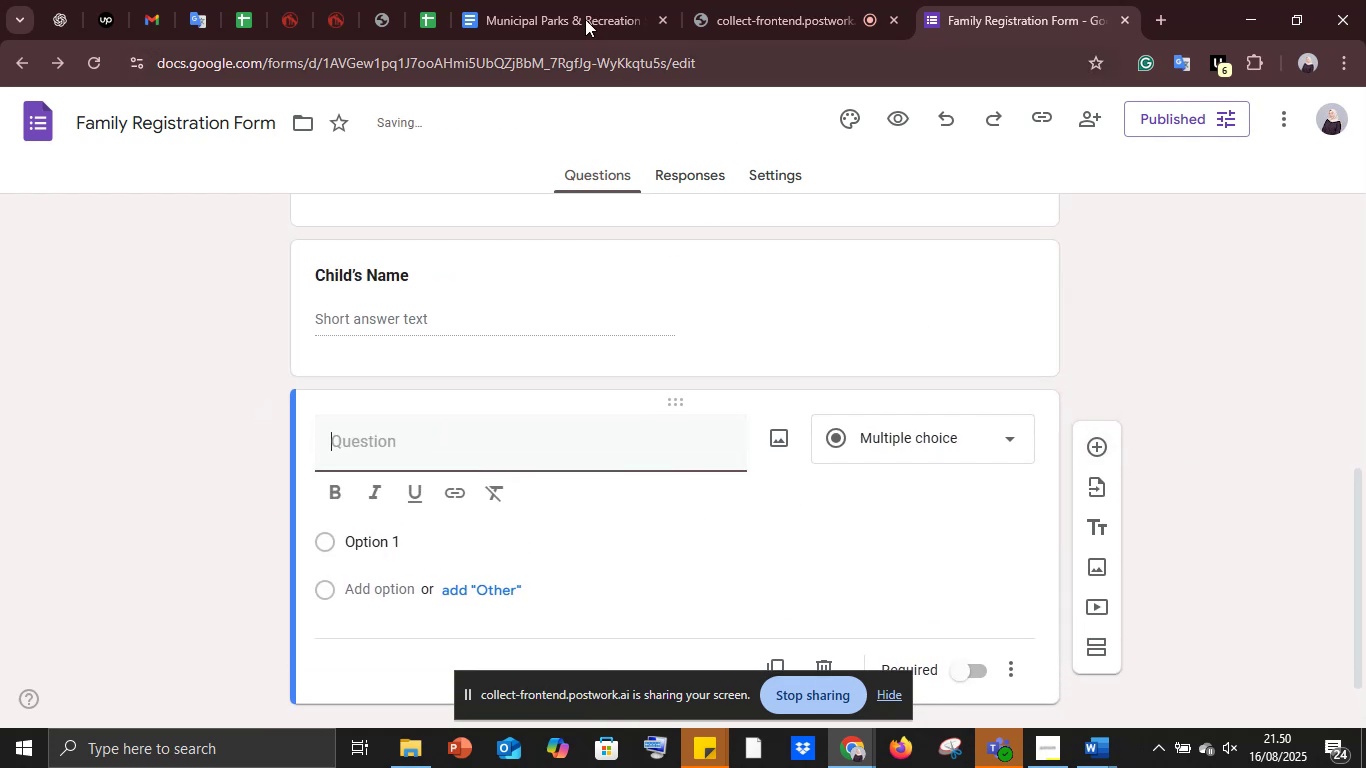 
left_click_drag(start_coordinate=[568, 0], to_coordinate=[577, 0])
 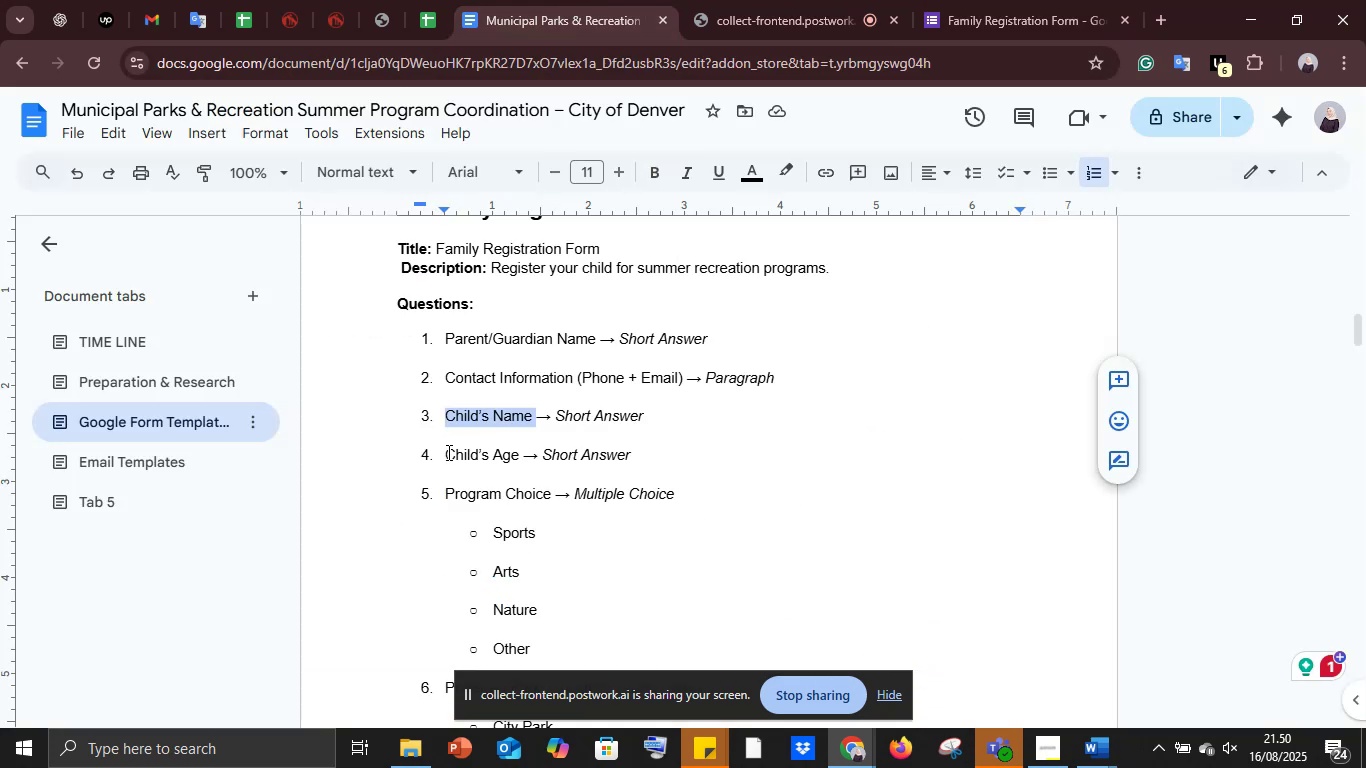 
left_click_drag(start_coordinate=[446, 453], to_coordinate=[514, 460])
 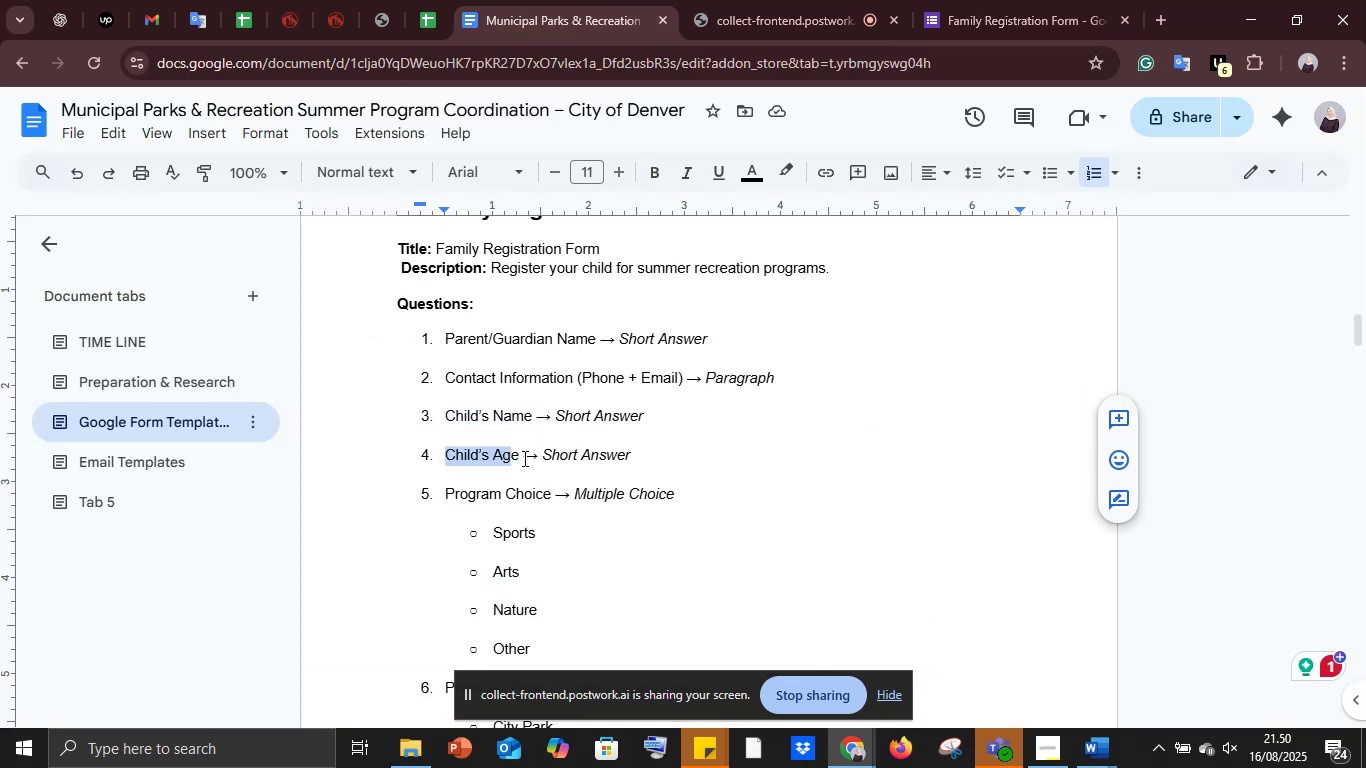 
left_click_drag(start_coordinate=[522, 457], to_coordinate=[449, 451])
 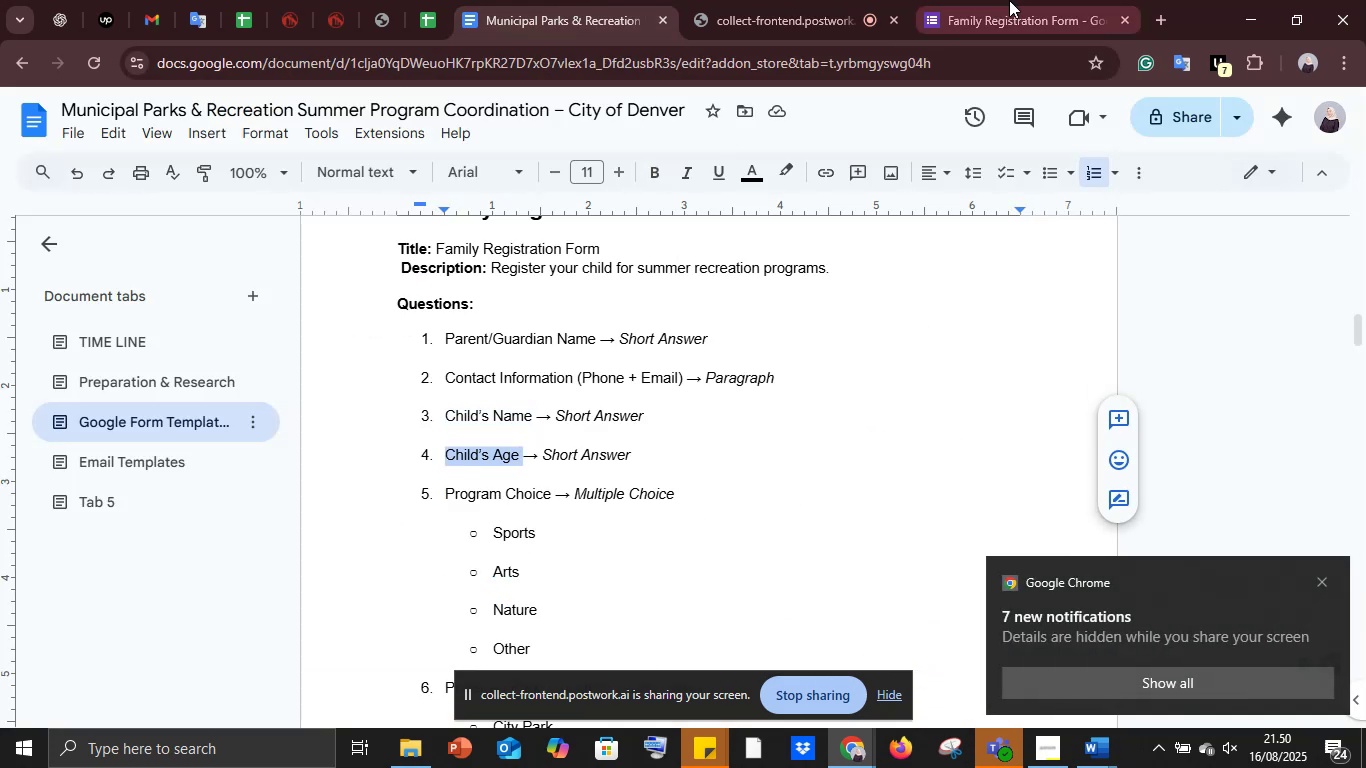 
key(Control+C)
 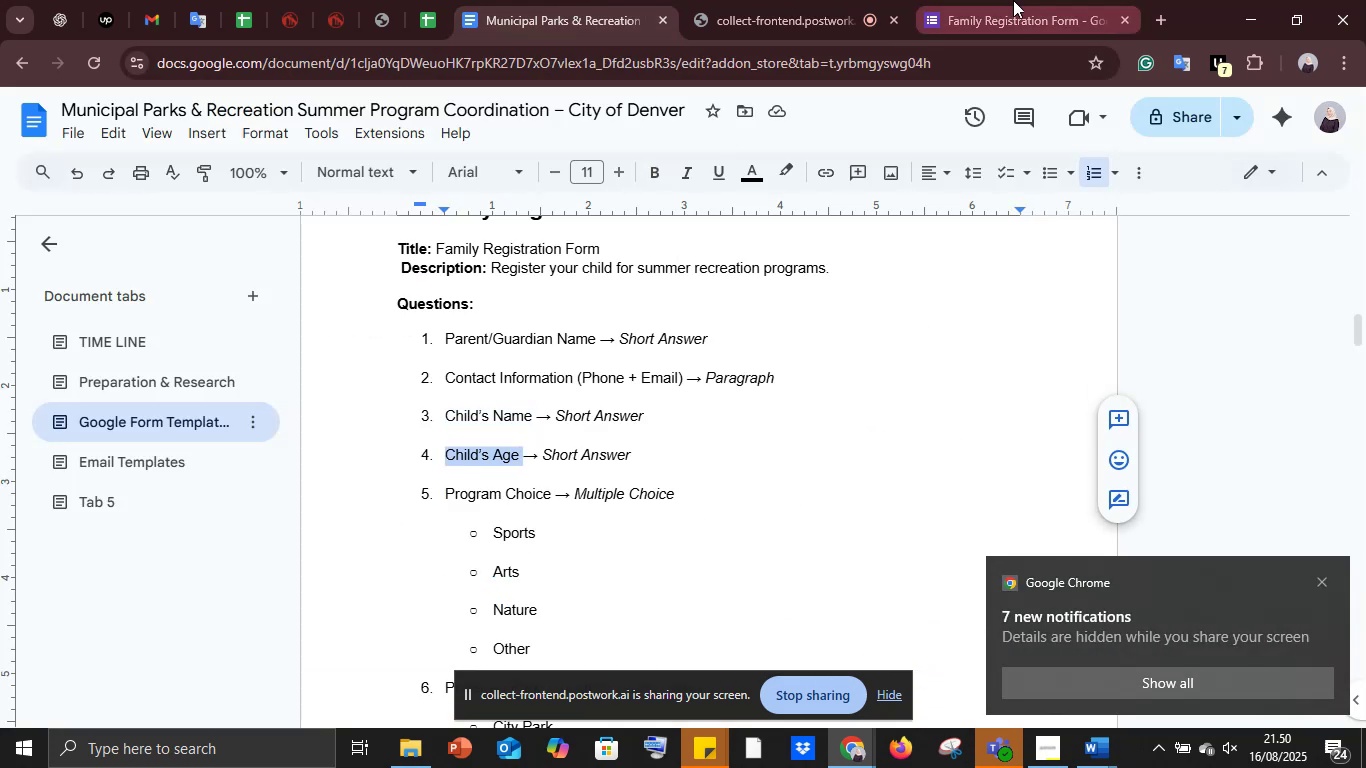 
left_click([1013, 0])
 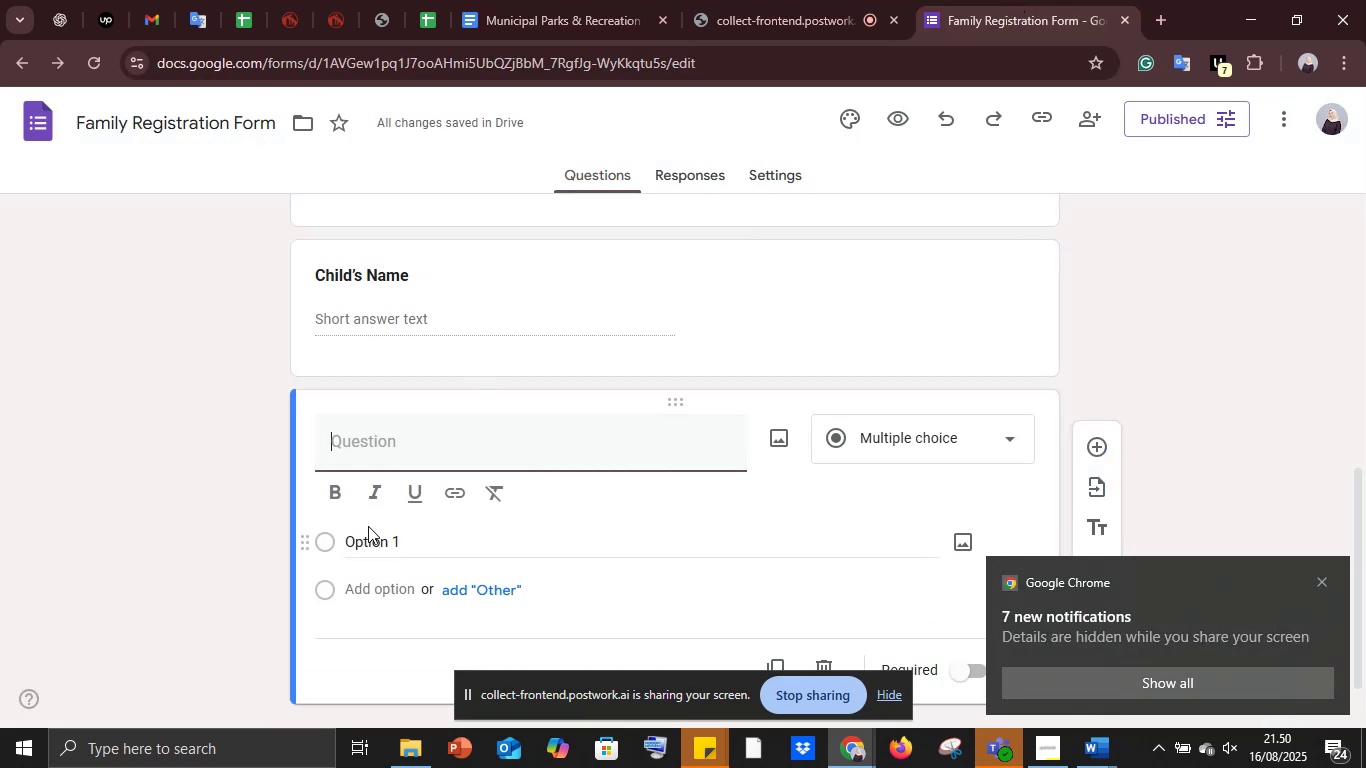 
key(Control+V)
 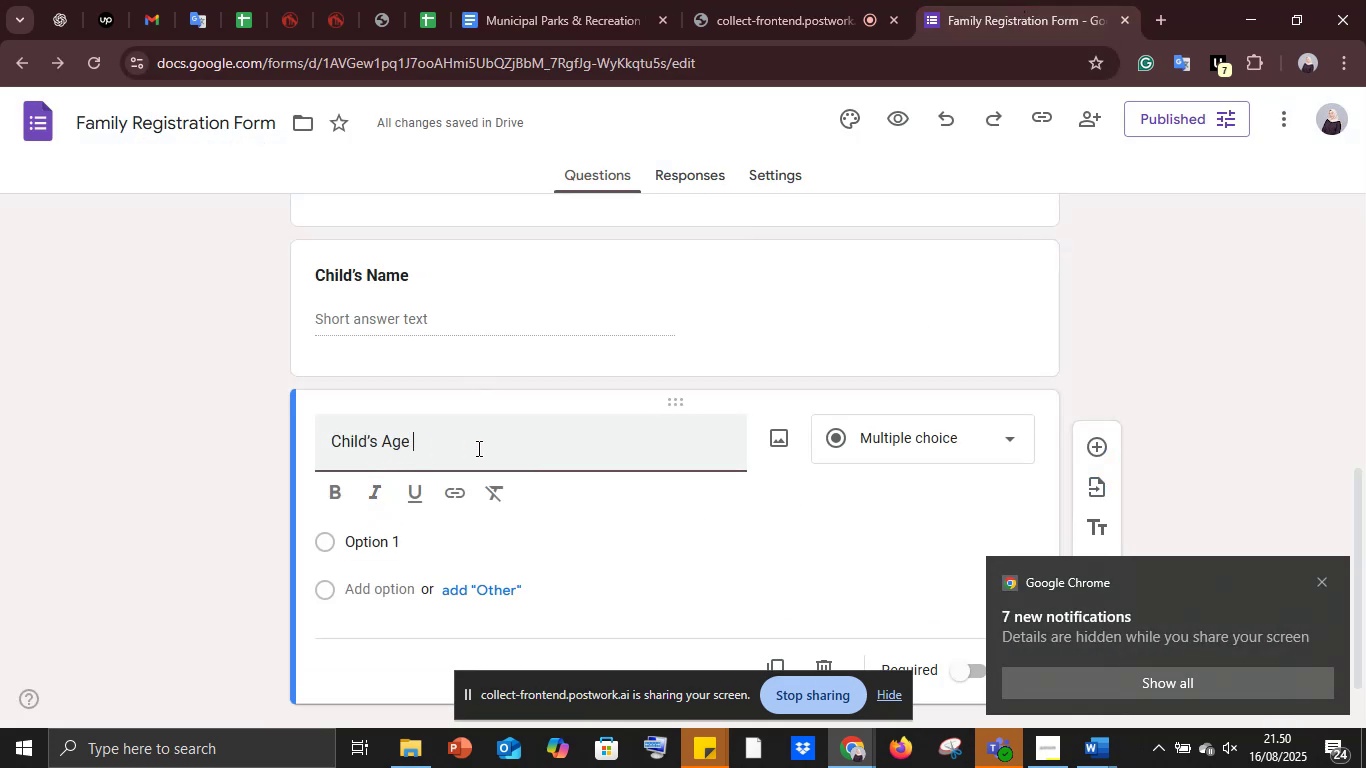 
left_click_drag(start_coordinate=[477, 448], to_coordinate=[256, 448])
 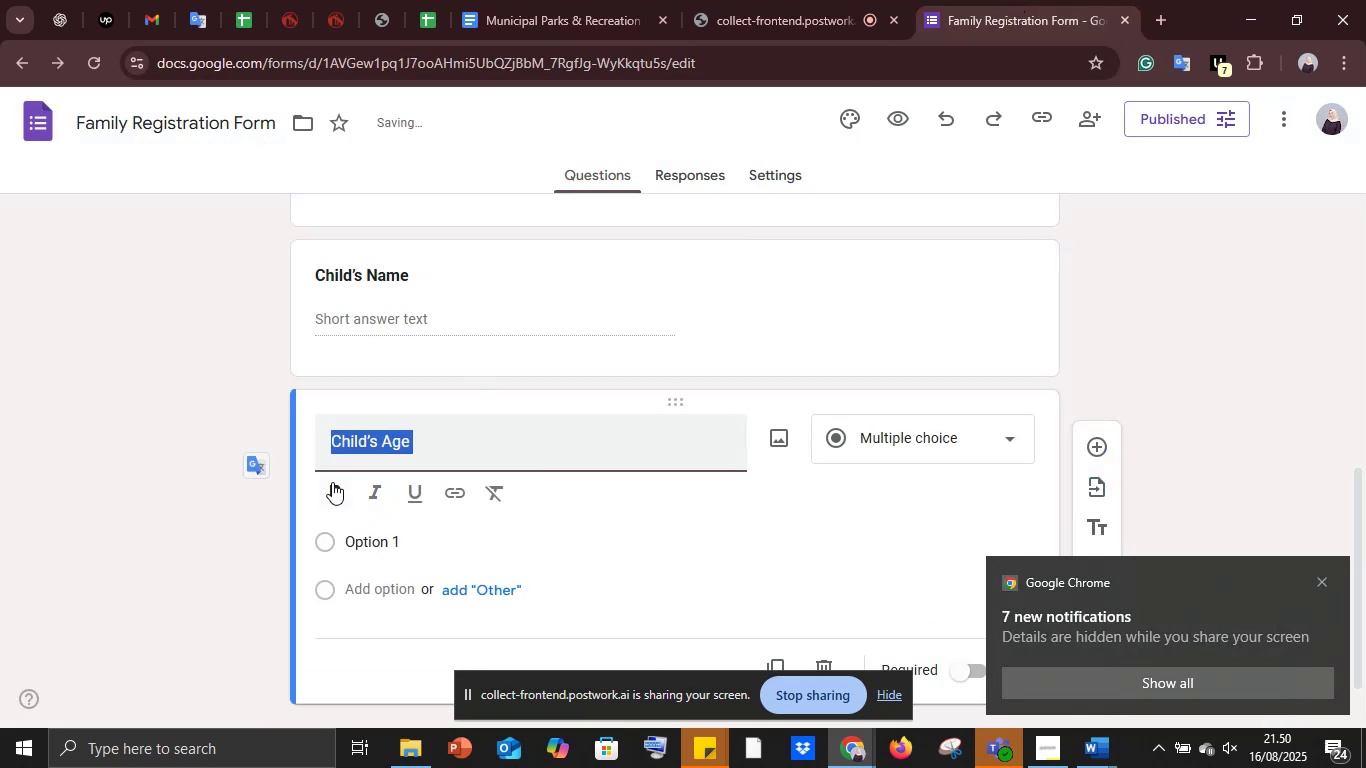 
left_click([332, 482])
 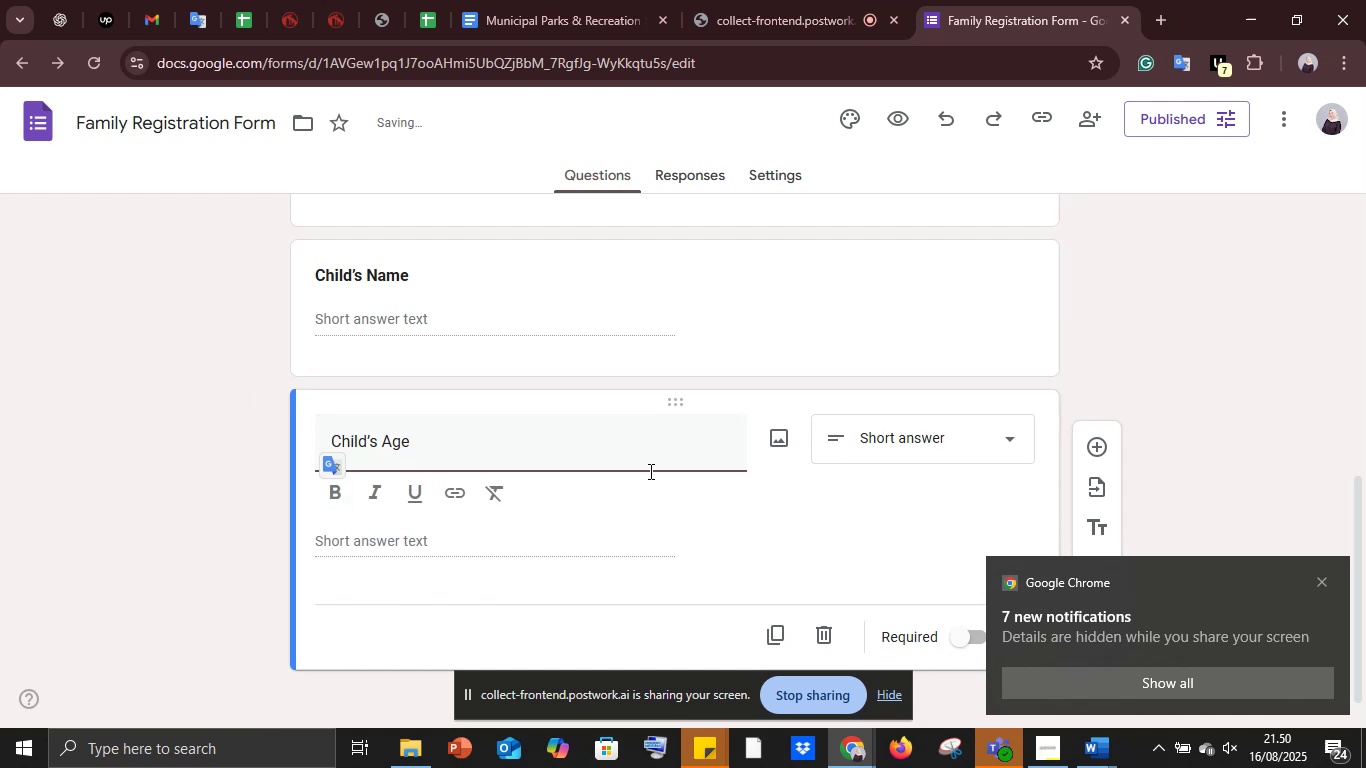 
left_click_drag(start_coordinate=[464, 428], to_coordinate=[287, 453])
 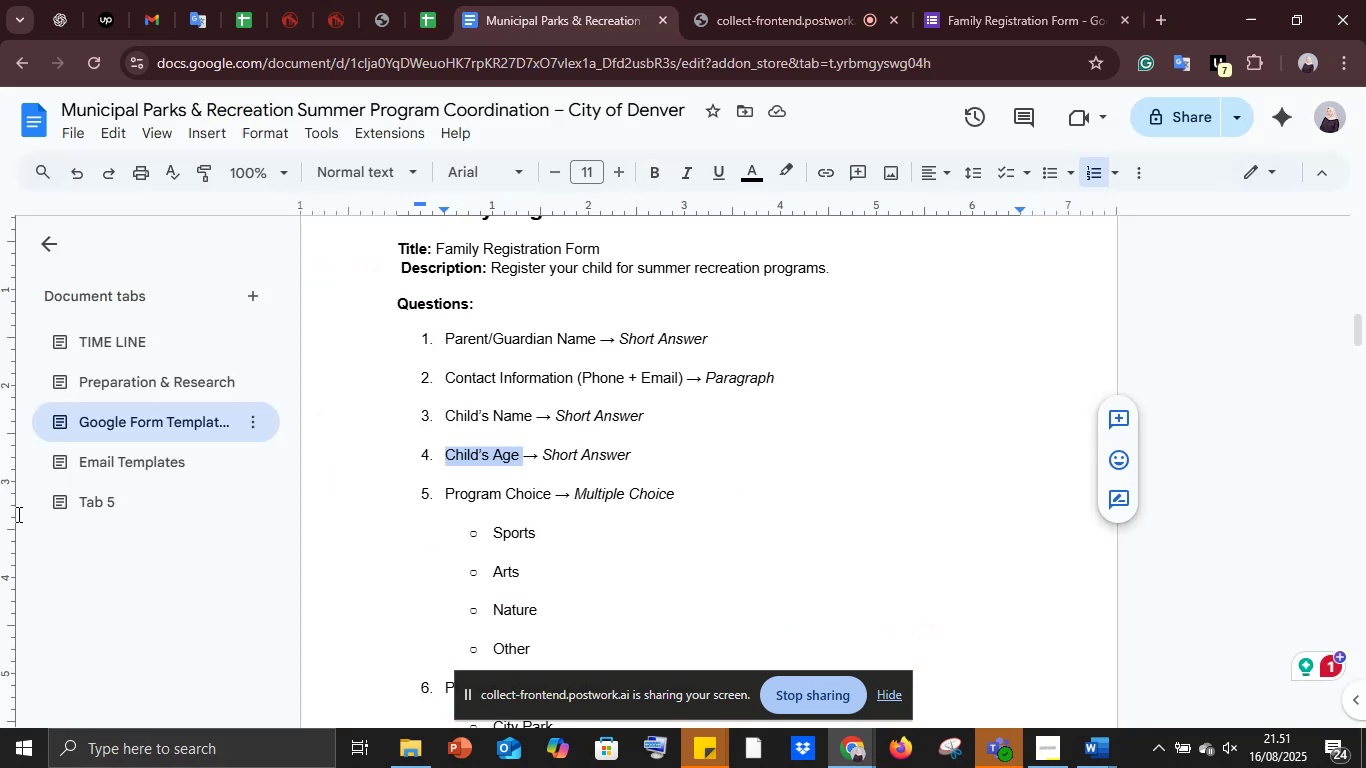 
wait(5.1)
 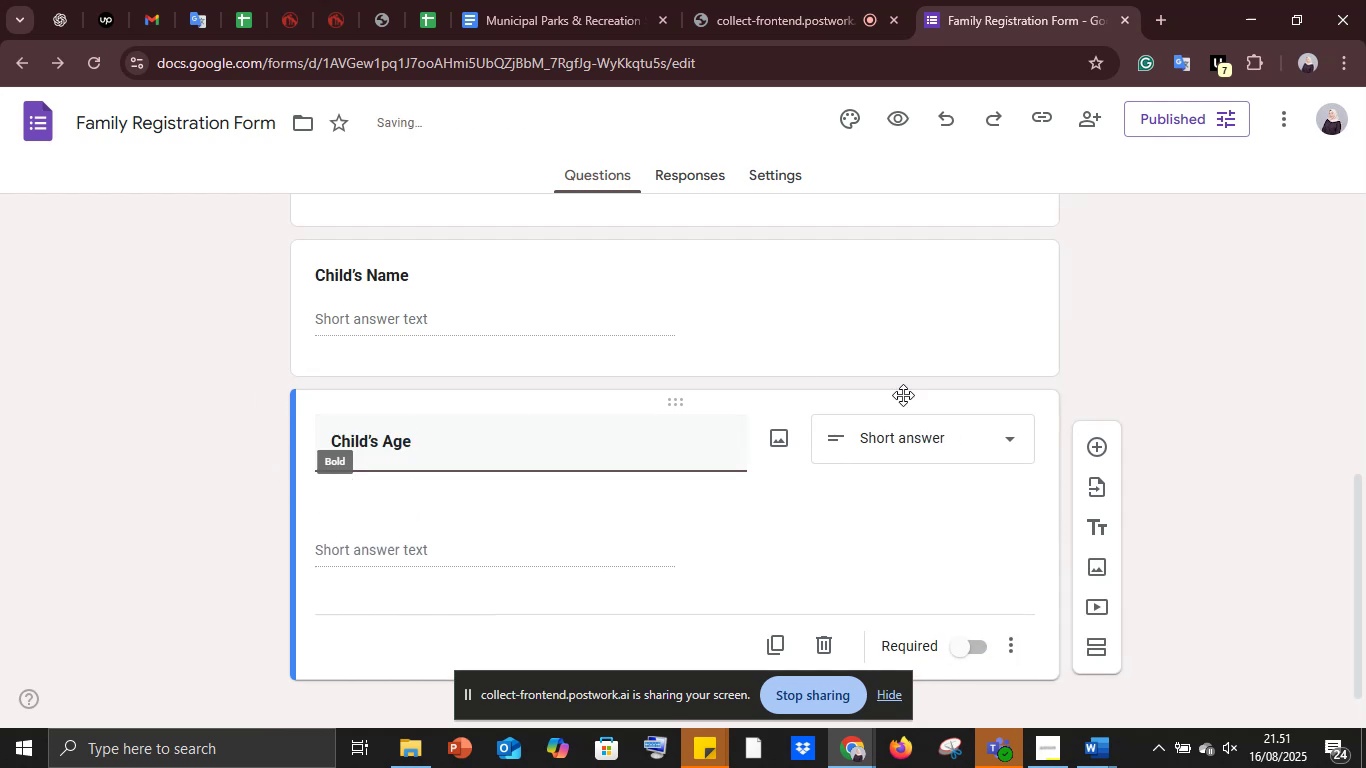 
left_click_drag(start_coordinate=[445, 491], to_coordinate=[551, 493])
 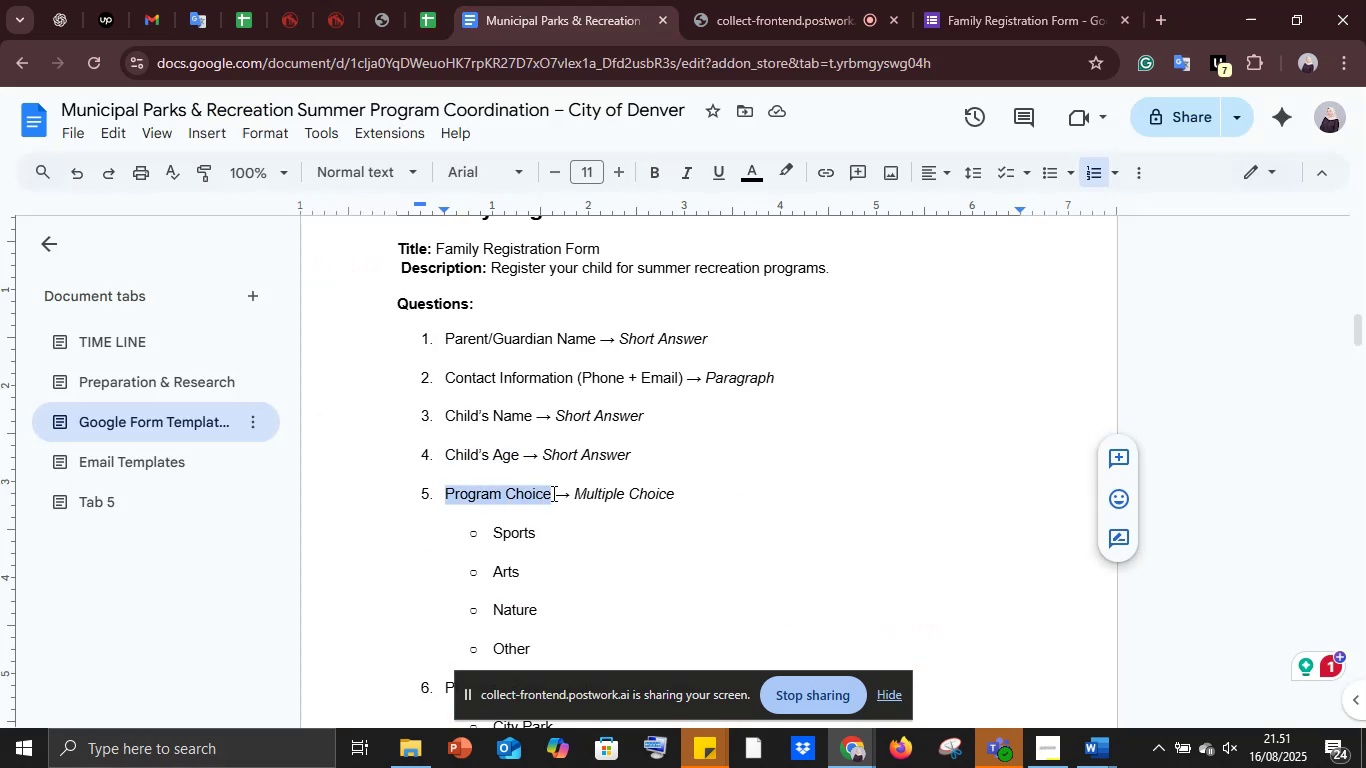 
hold_key(key=ControlLeft, duration=0.31)
 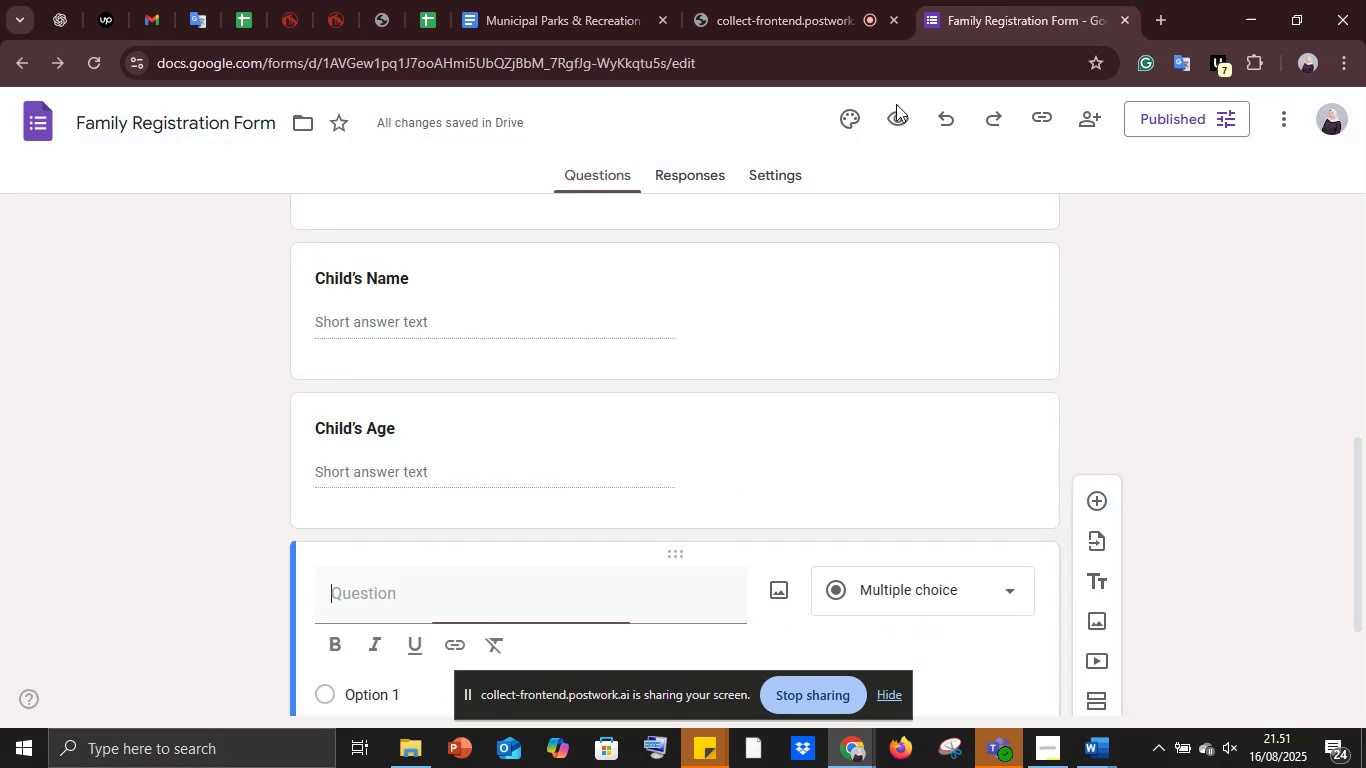 
key(Control+V)
 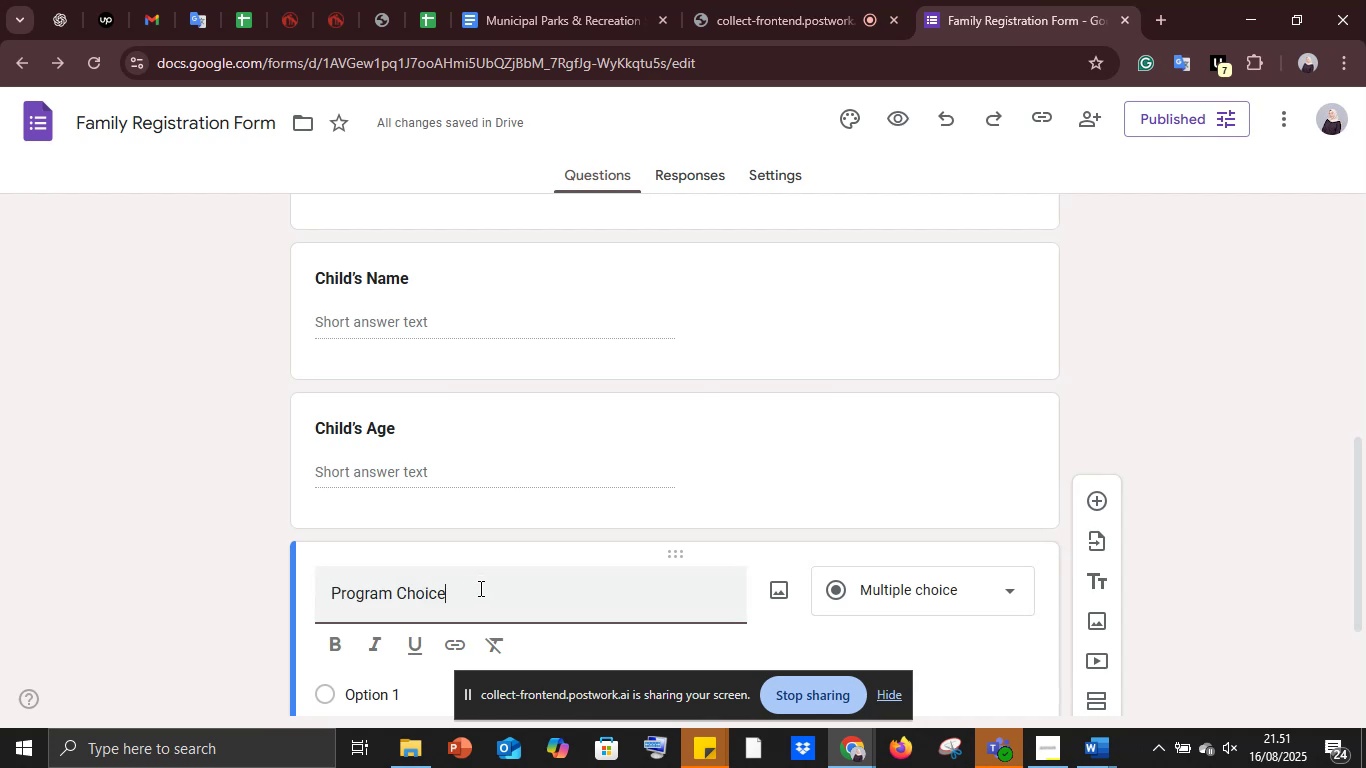 
left_click_drag(start_coordinate=[476, 589], to_coordinate=[278, 603])
 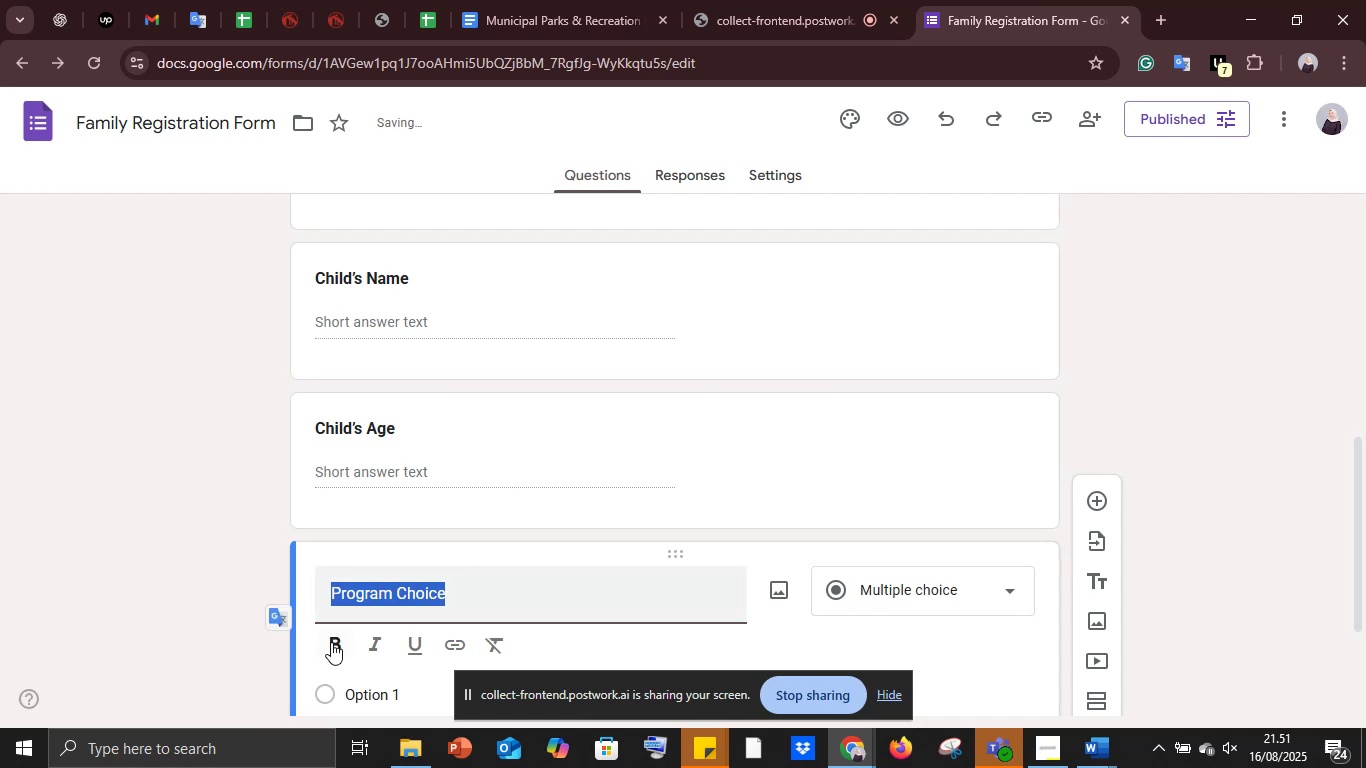 
left_click([331, 642])
 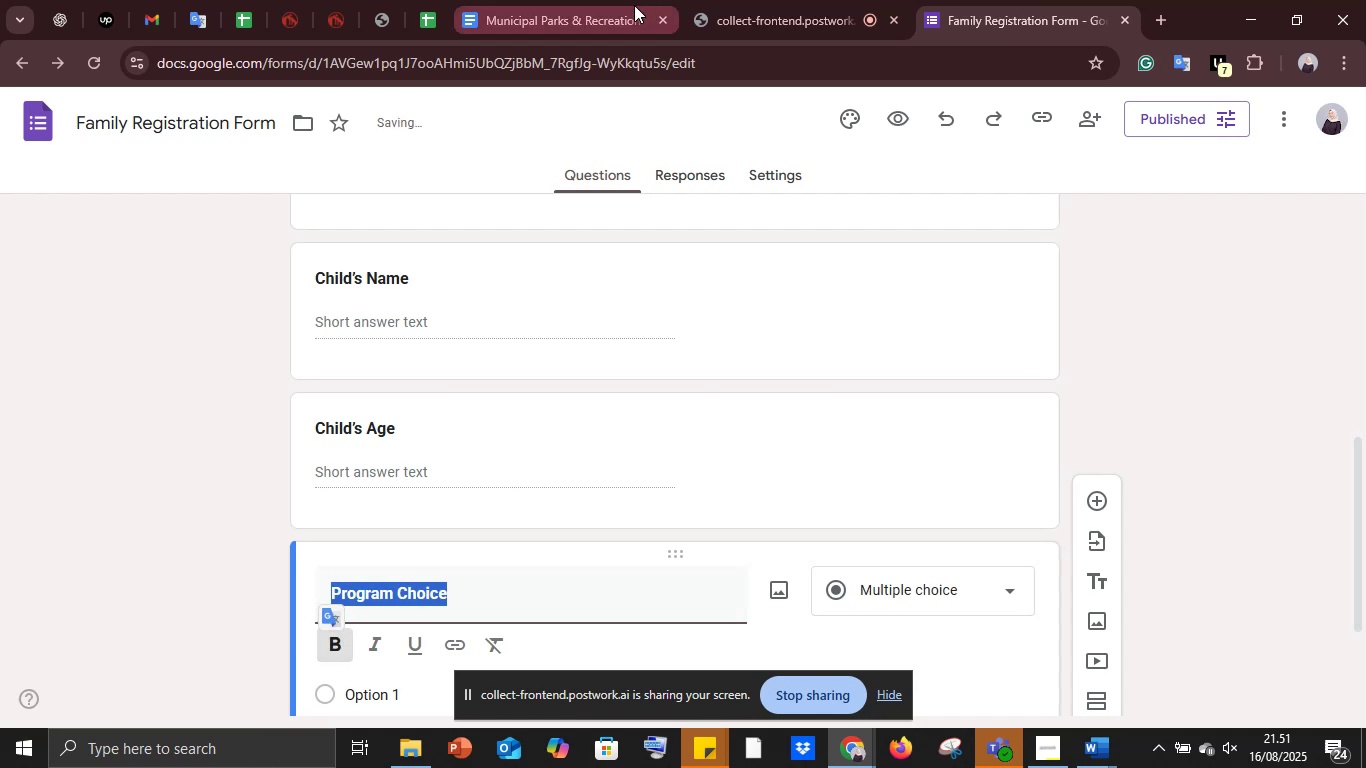 
left_click([562, 0])
 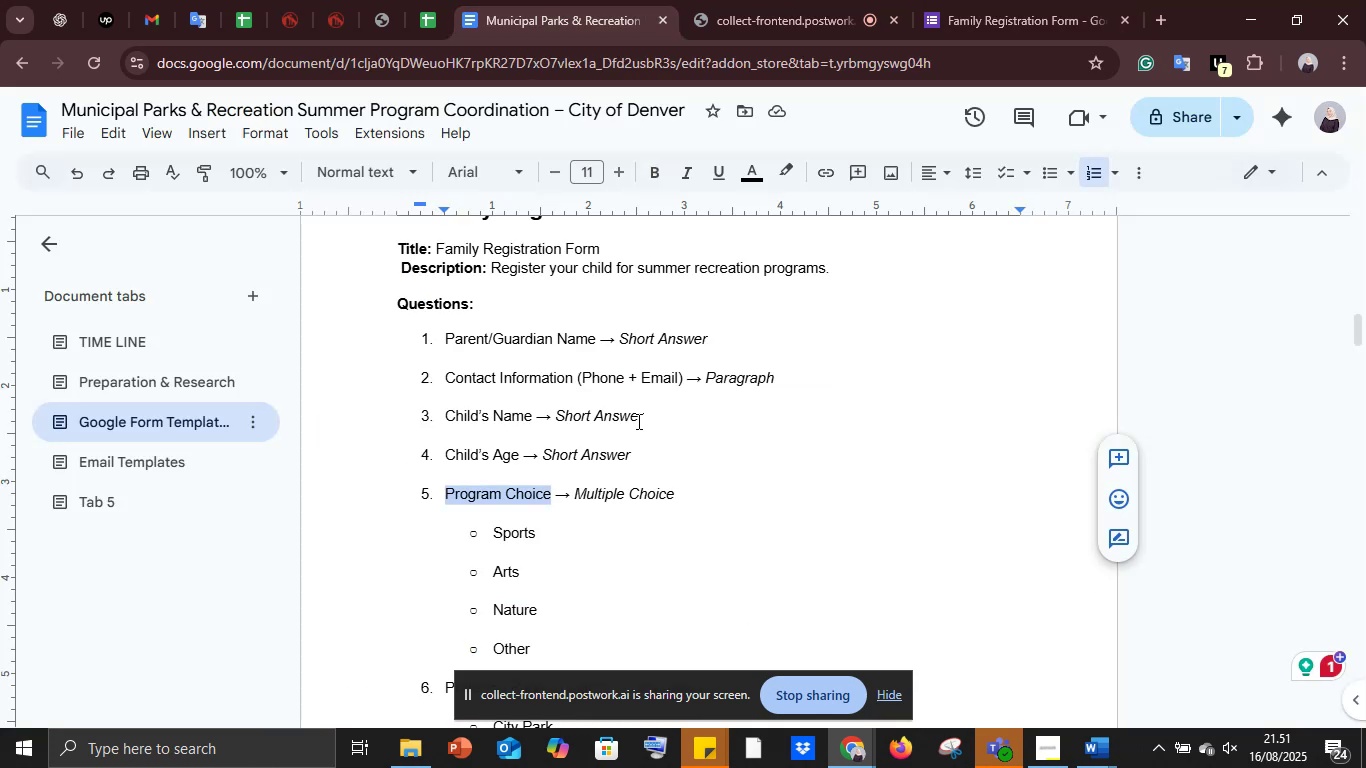 
scroll: coordinate [636, 422], scroll_direction: down, amount: 2.0
 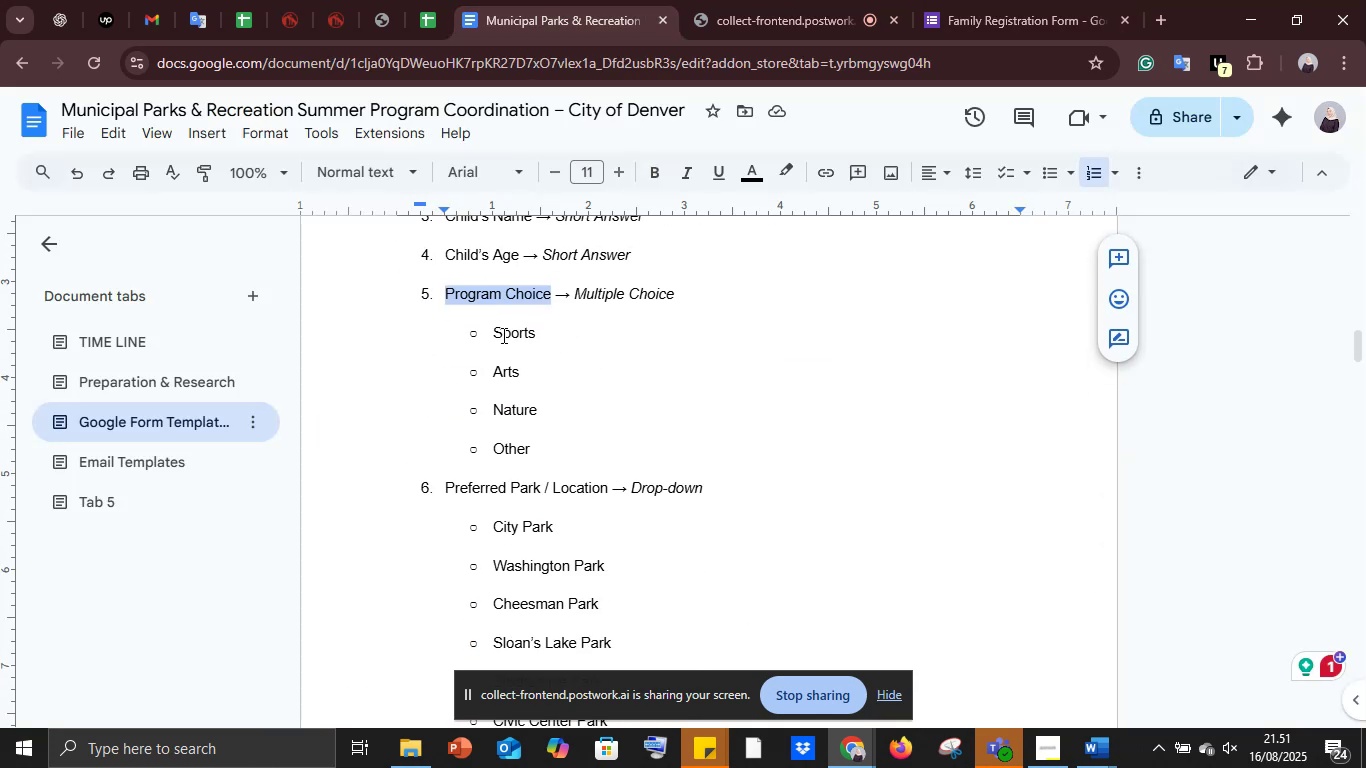 
left_click_drag(start_coordinate=[488, 330], to_coordinate=[583, 331])
 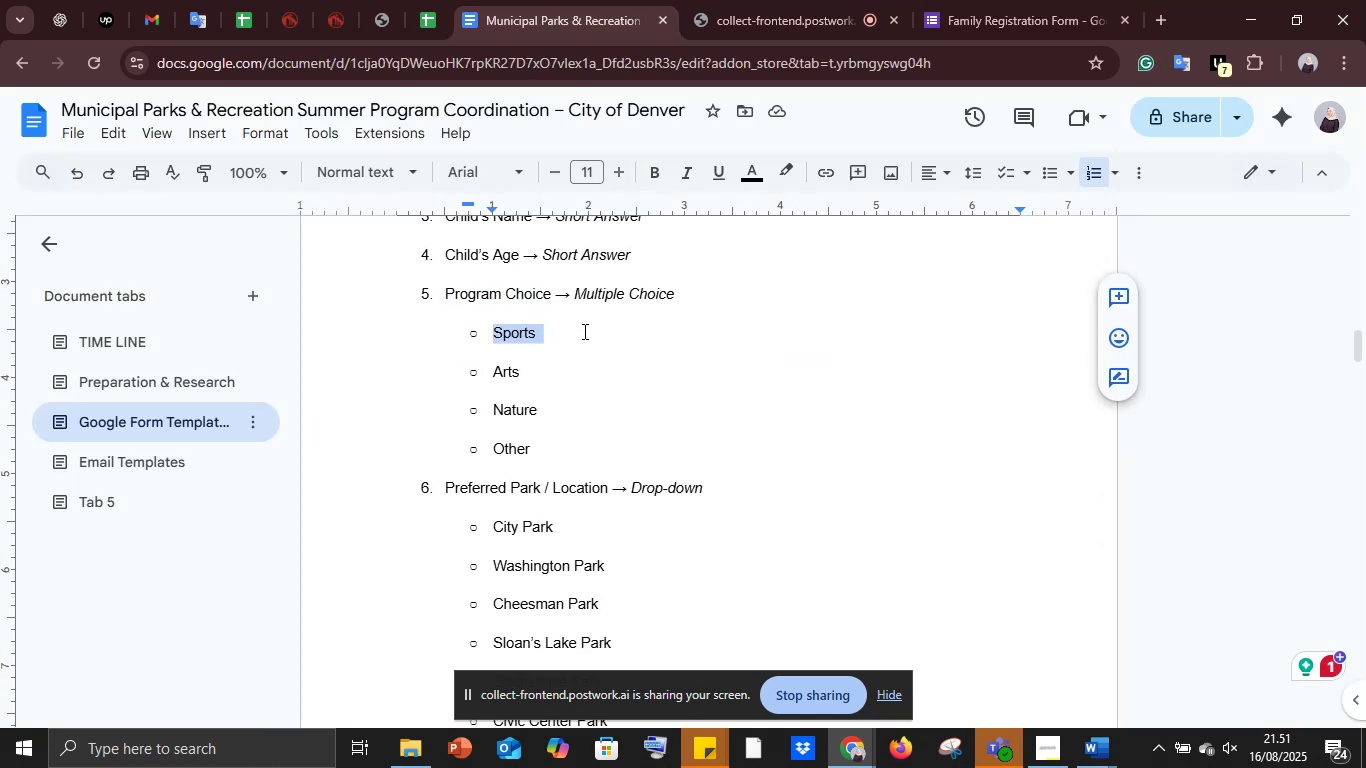 
key(Control+C)
 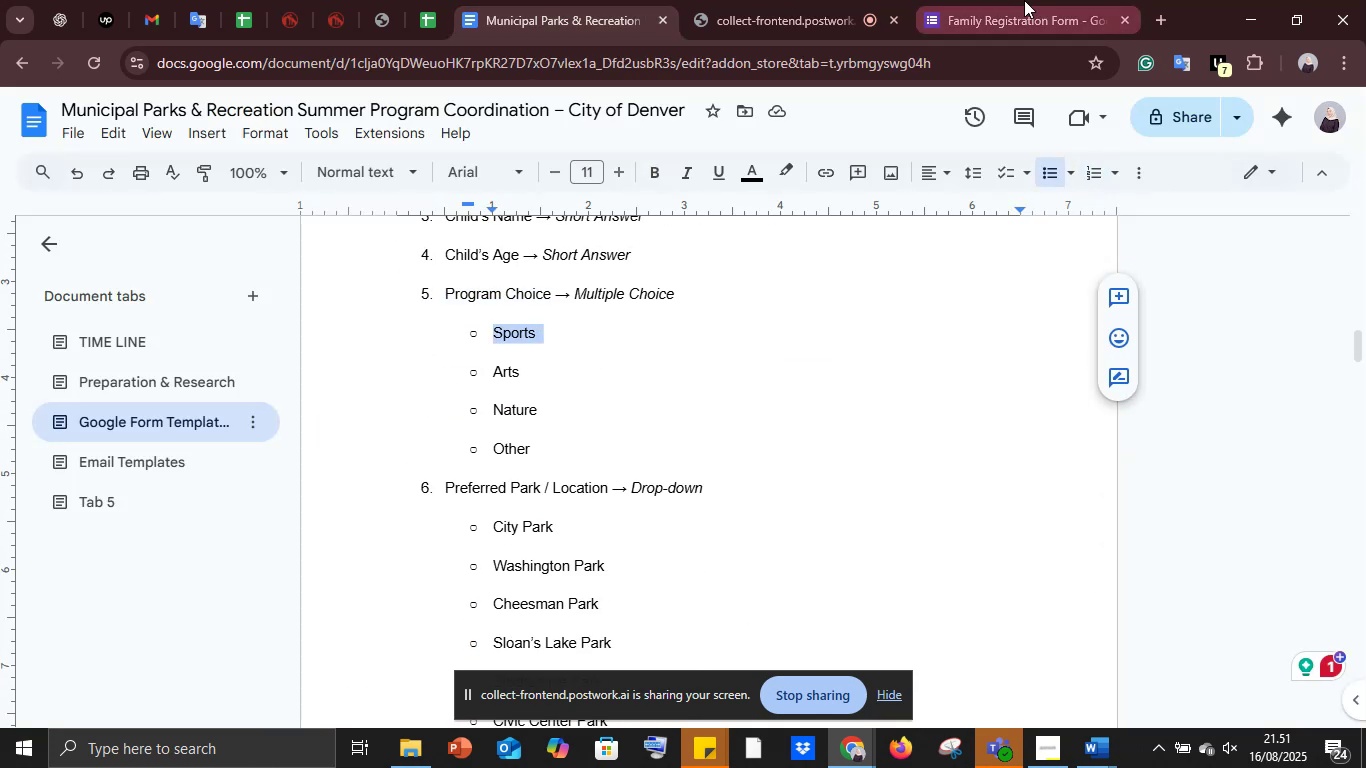 
left_click([1024, 0])
 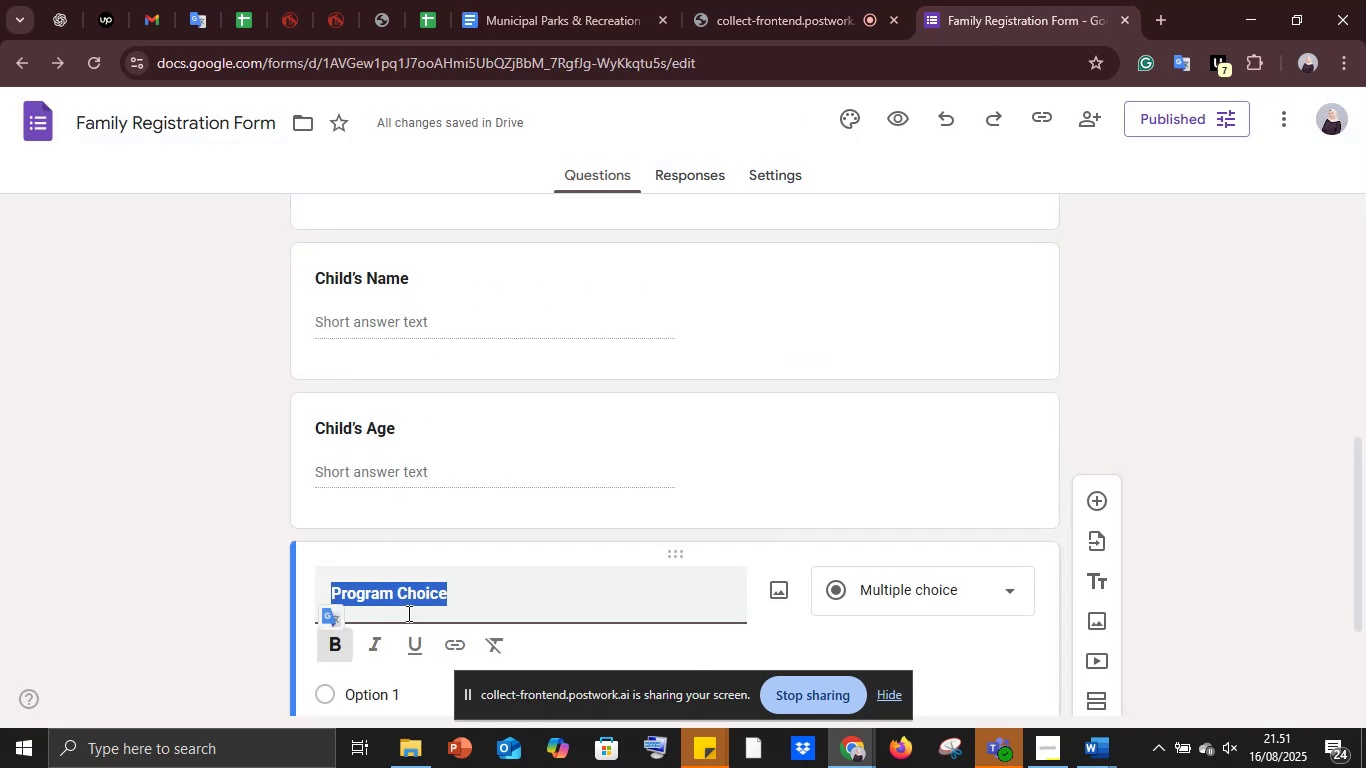 
scroll: coordinate [413, 591], scroll_direction: down, amount: 4.0
 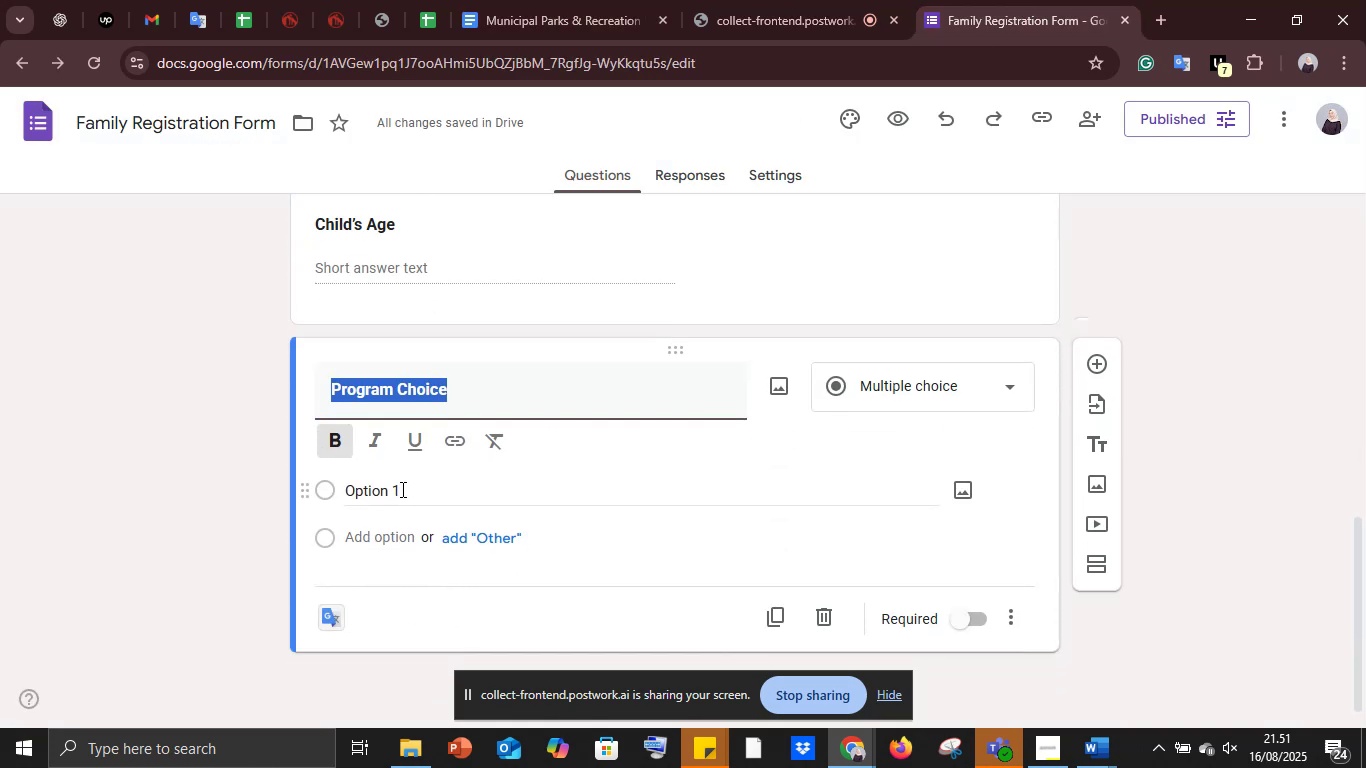 
left_click([397, 489])
 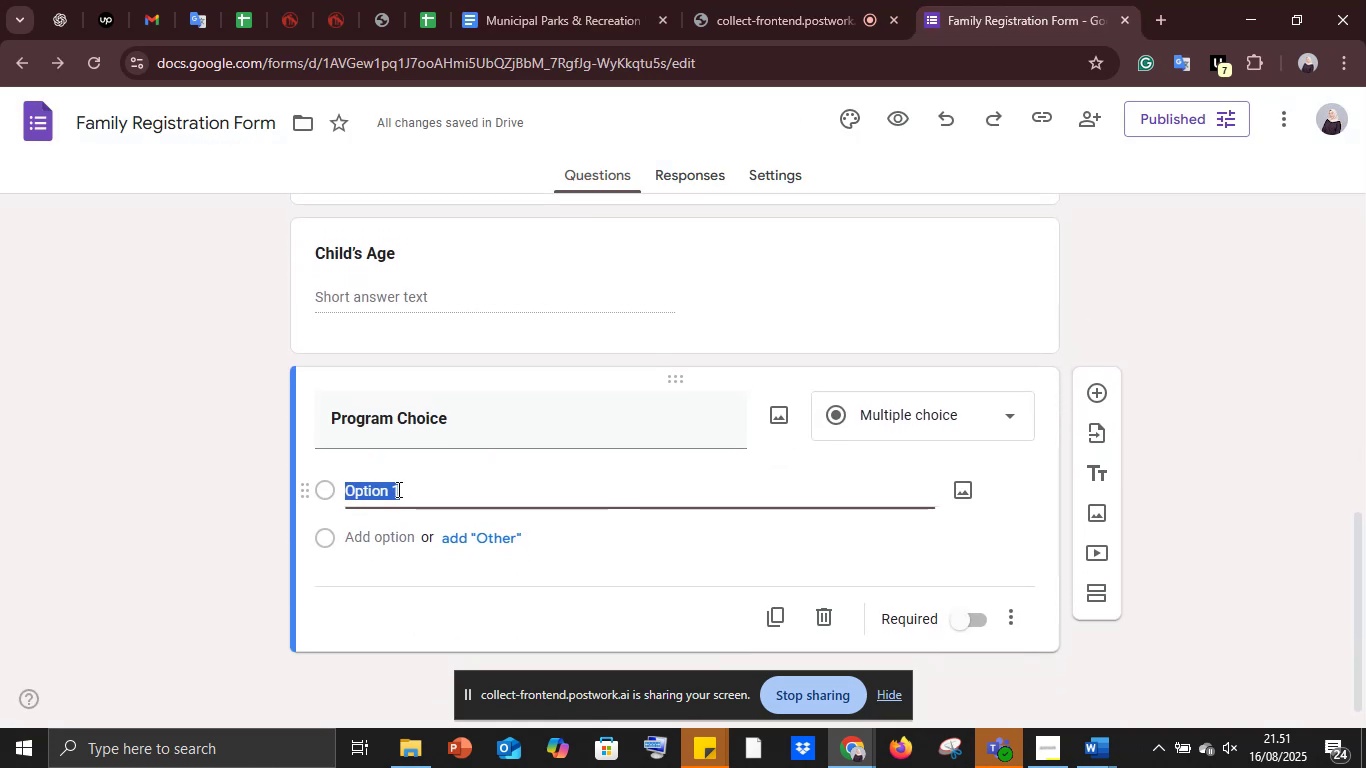 
key(Control+V)
 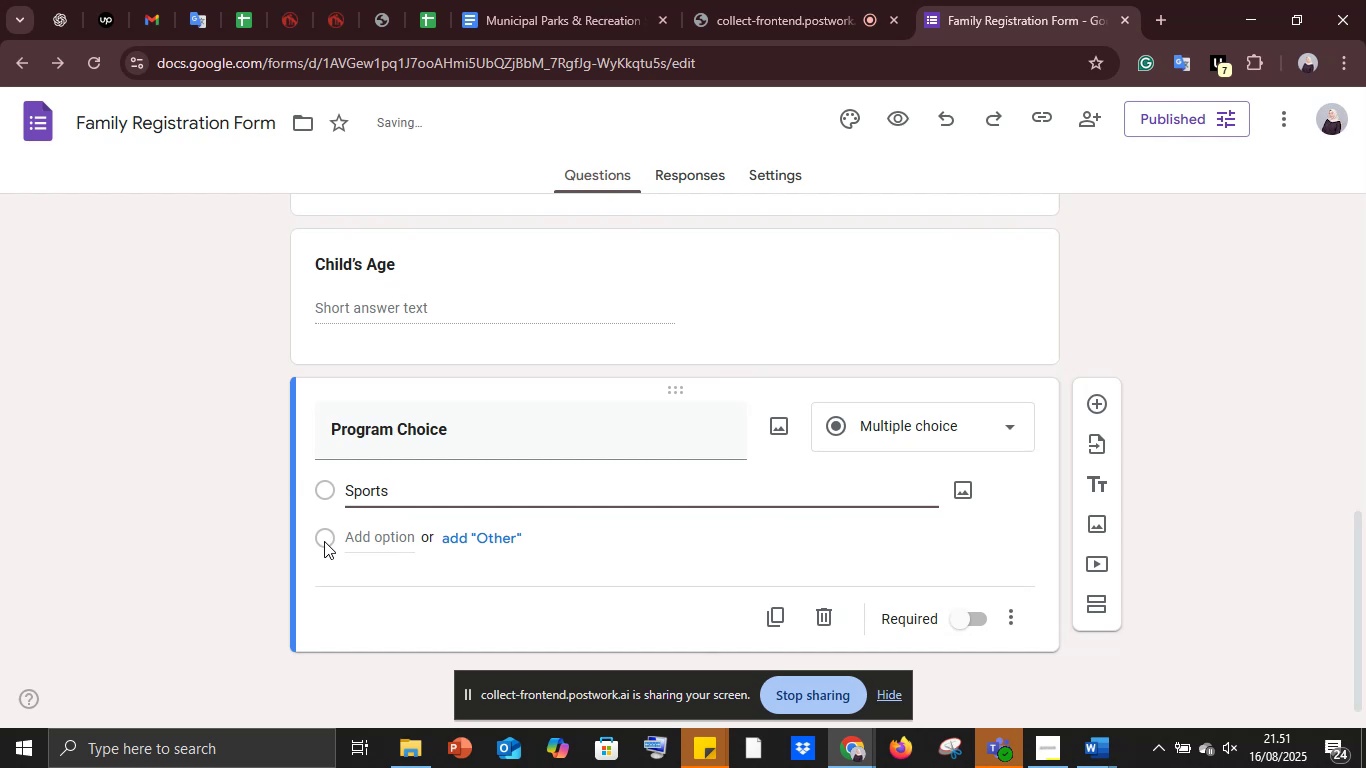 
left_click([324, 541])
 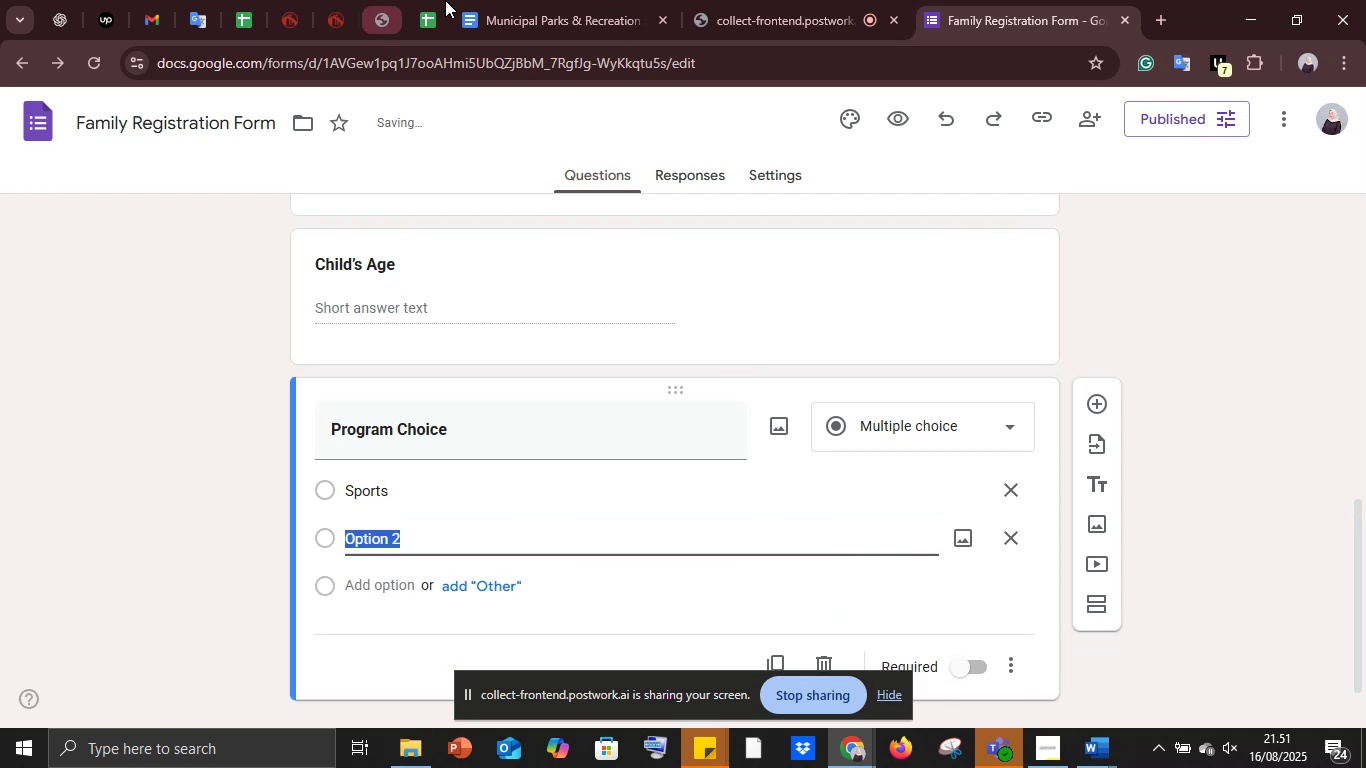 
left_click([566, 0])
 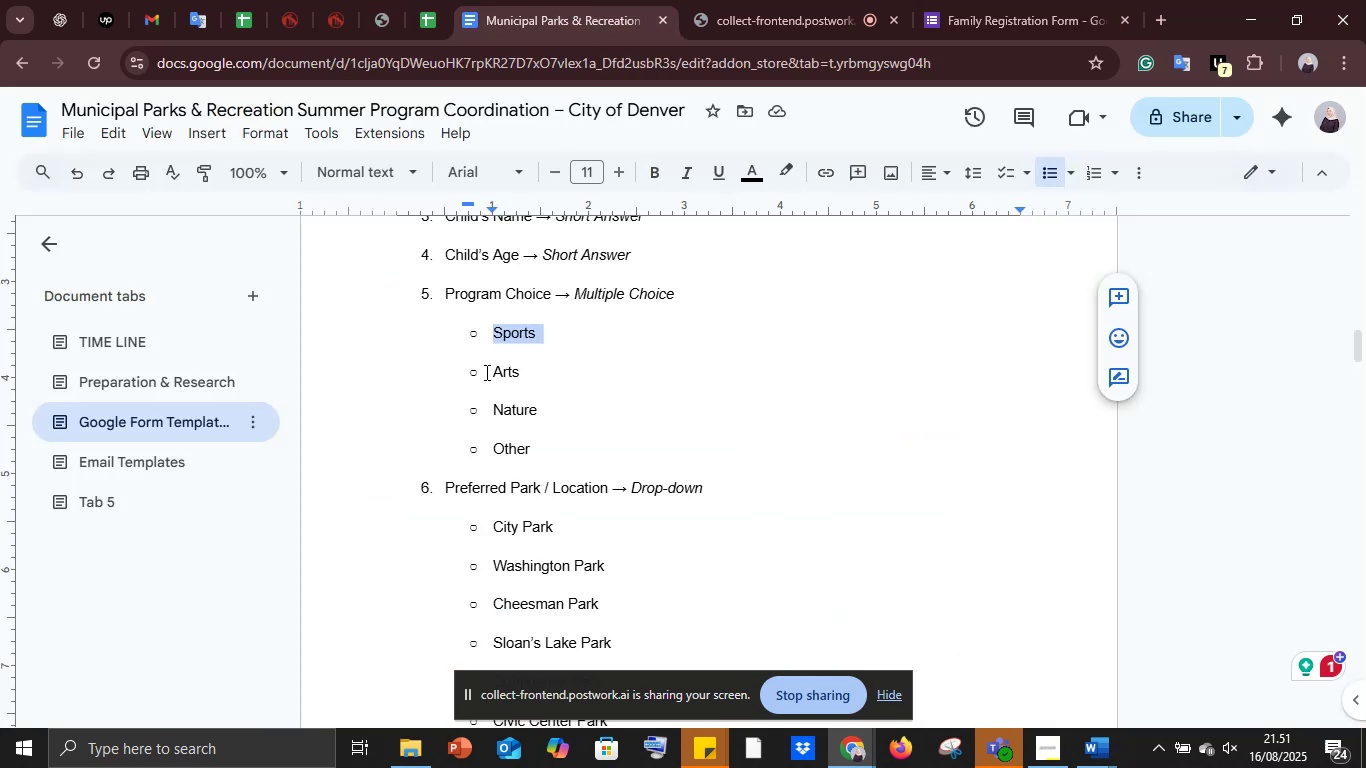 
left_click_drag(start_coordinate=[492, 375], to_coordinate=[575, 367])
 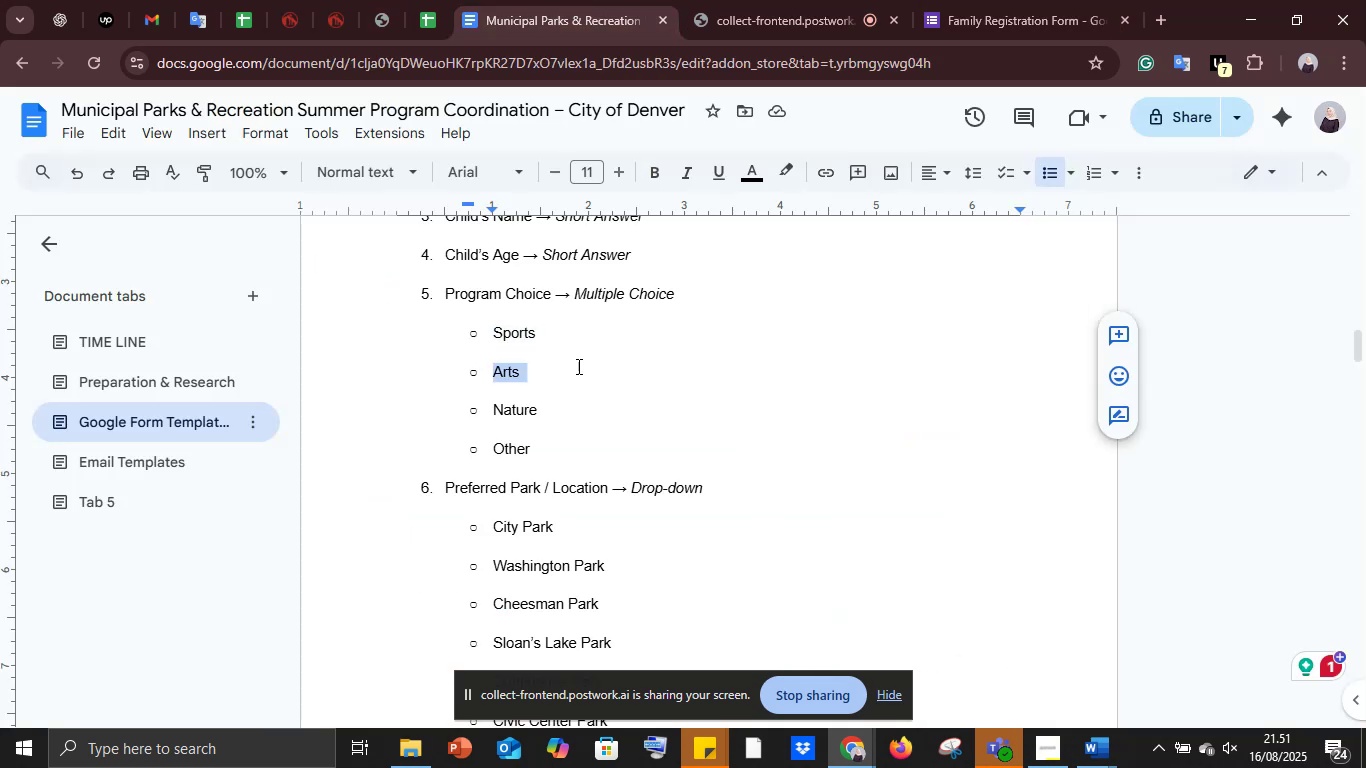 
key(Control+C)
 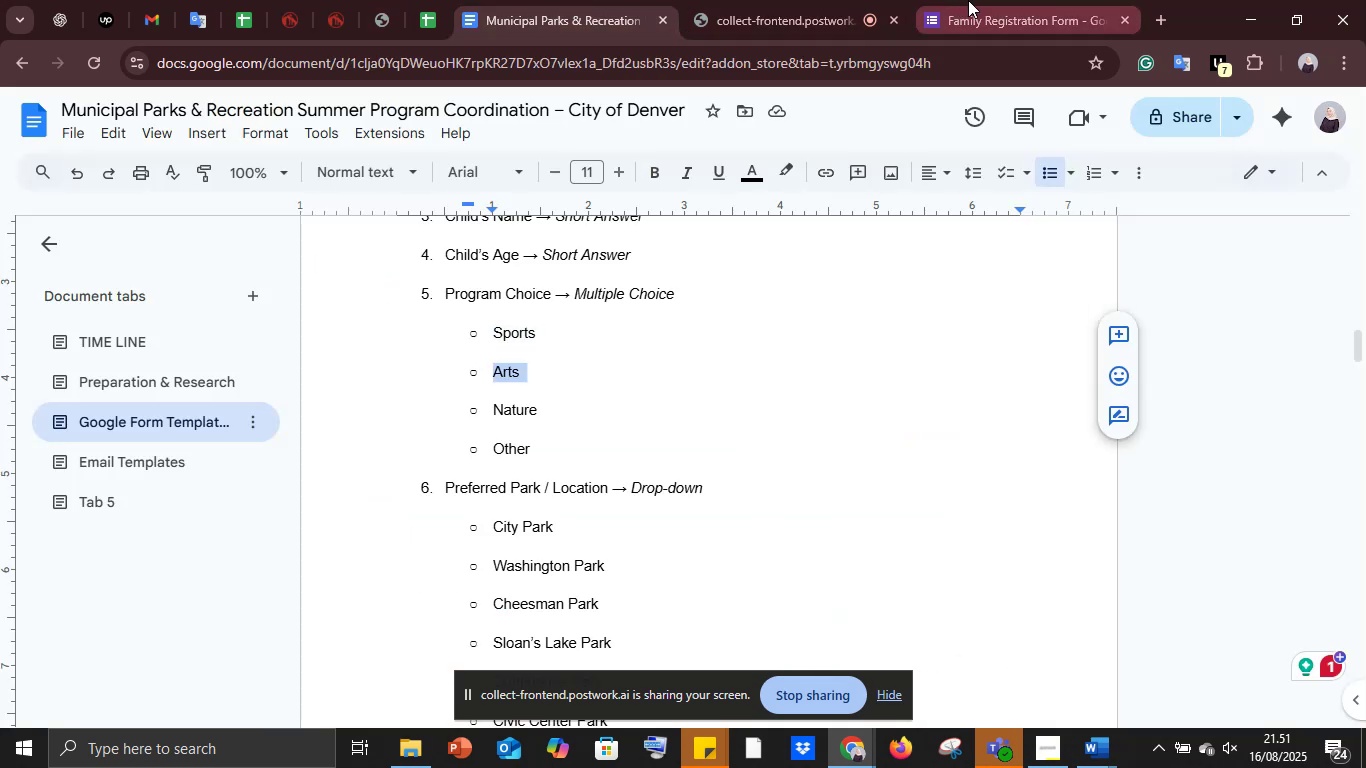 
left_click([968, 0])
 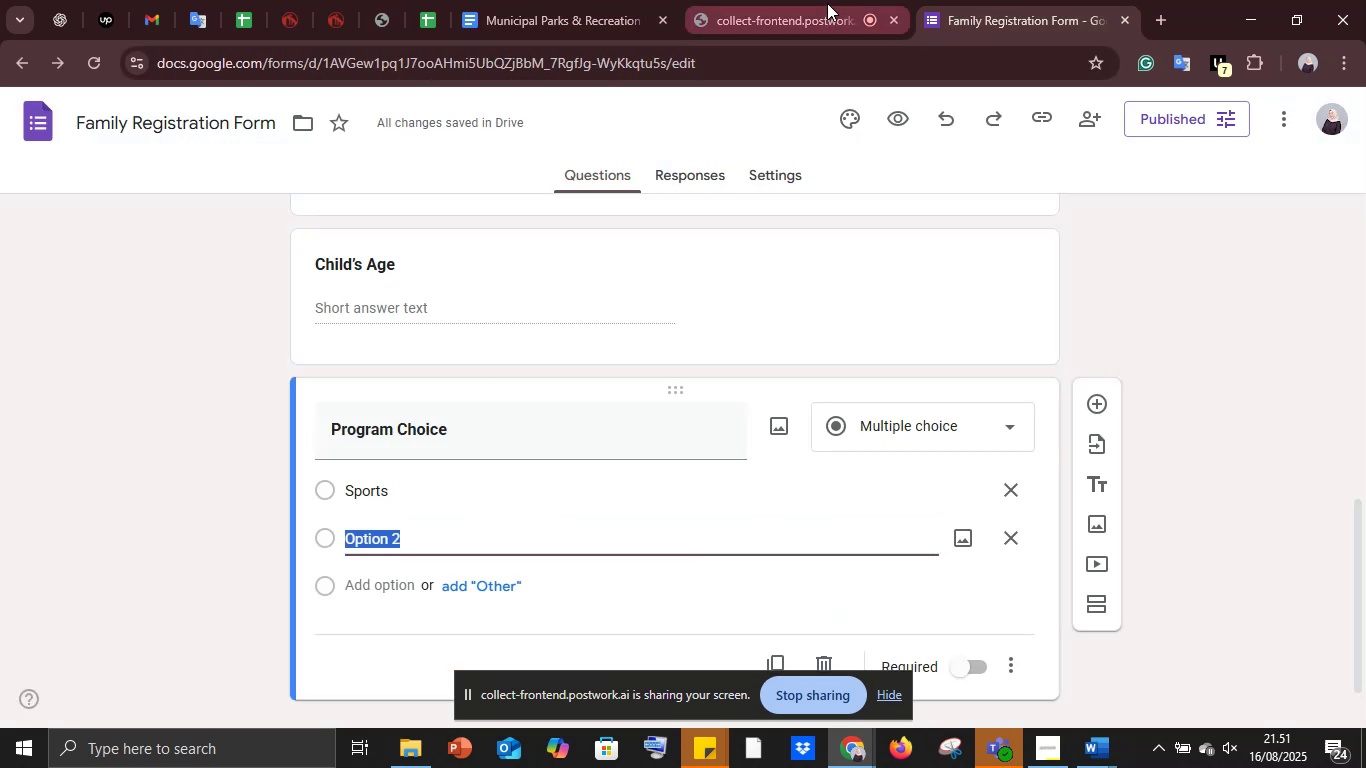 
key(Control+ControlLeft)
 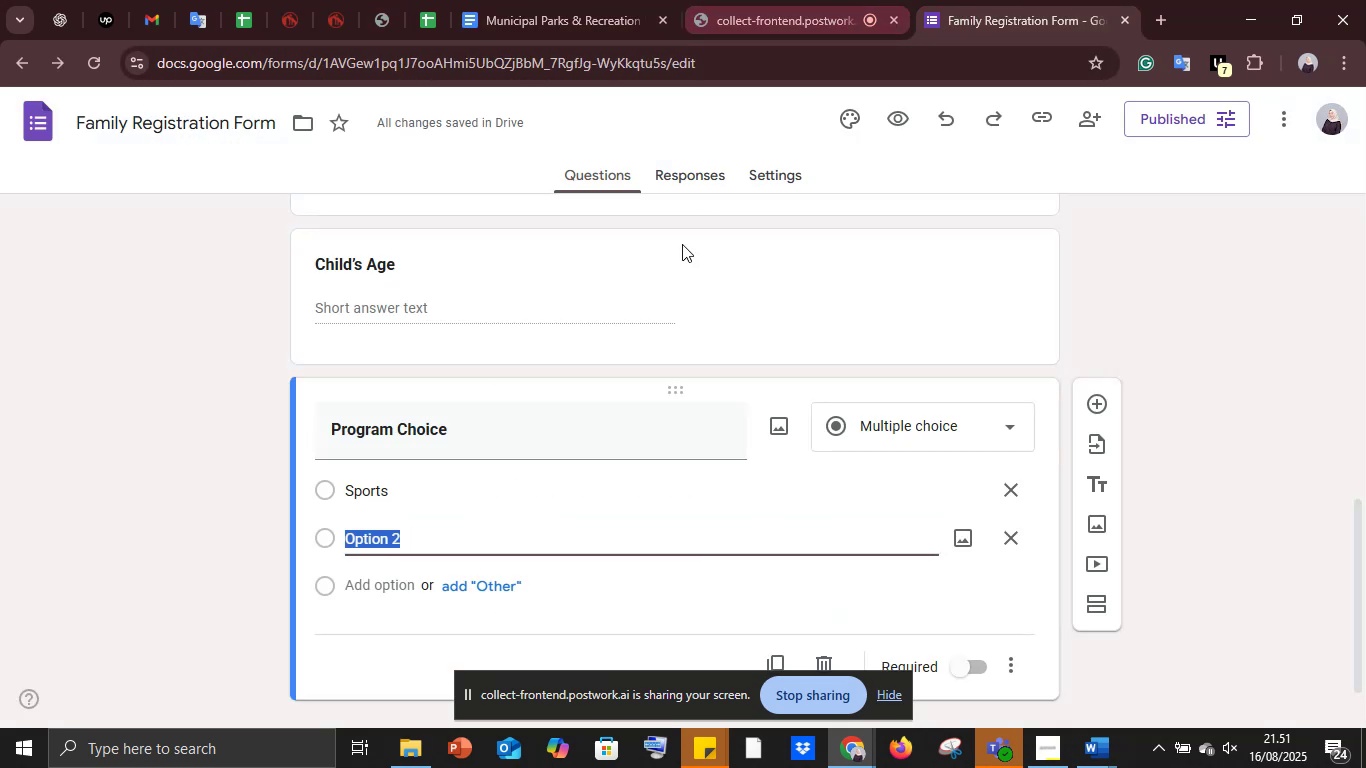 
key(Control+V)
 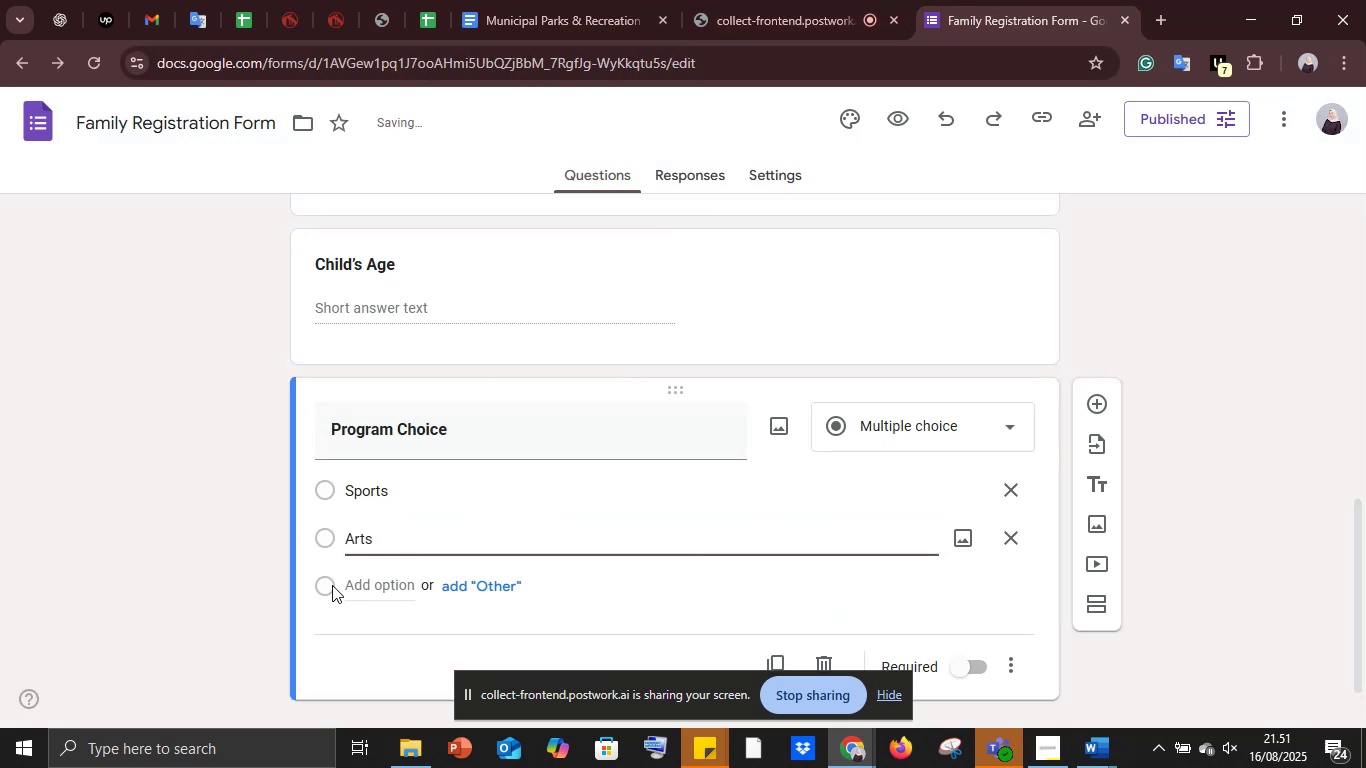 
left_click([332, 585])
 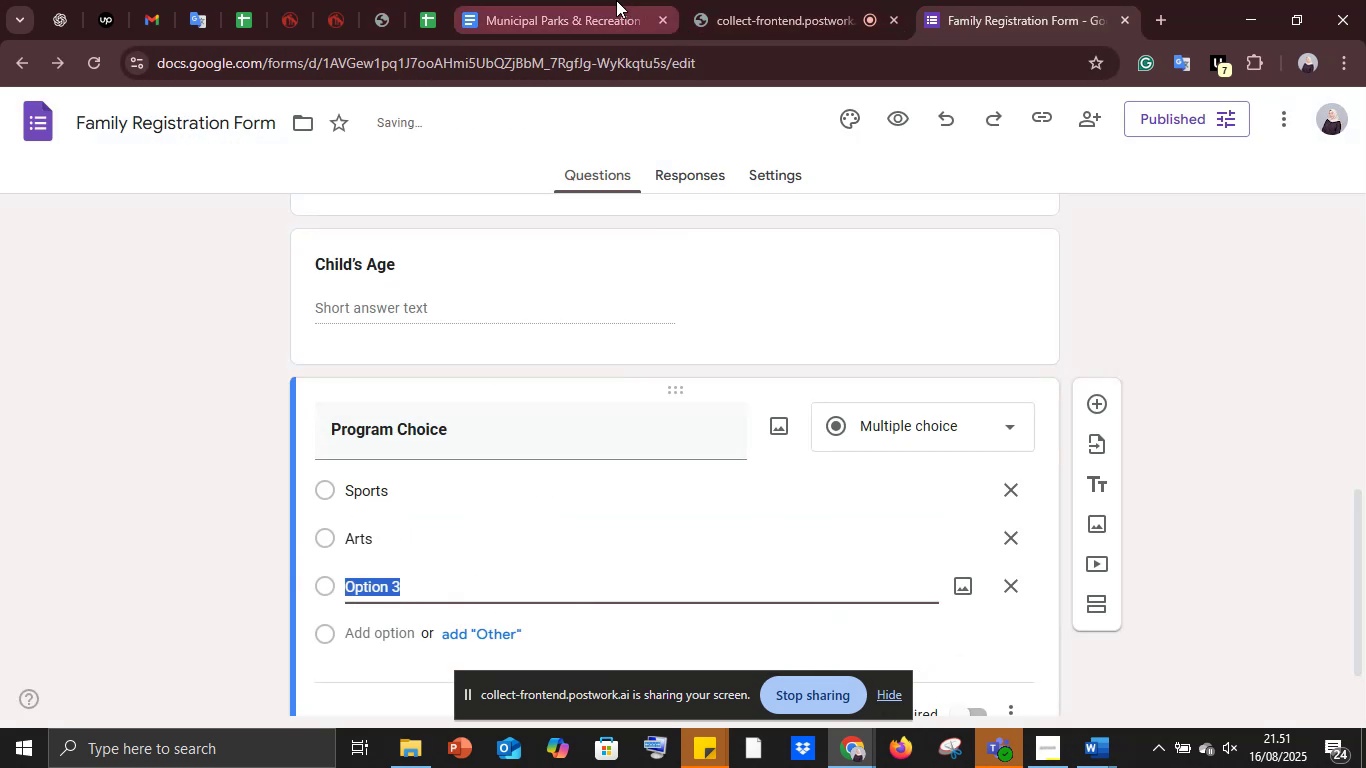 
left_click([614, 0])
 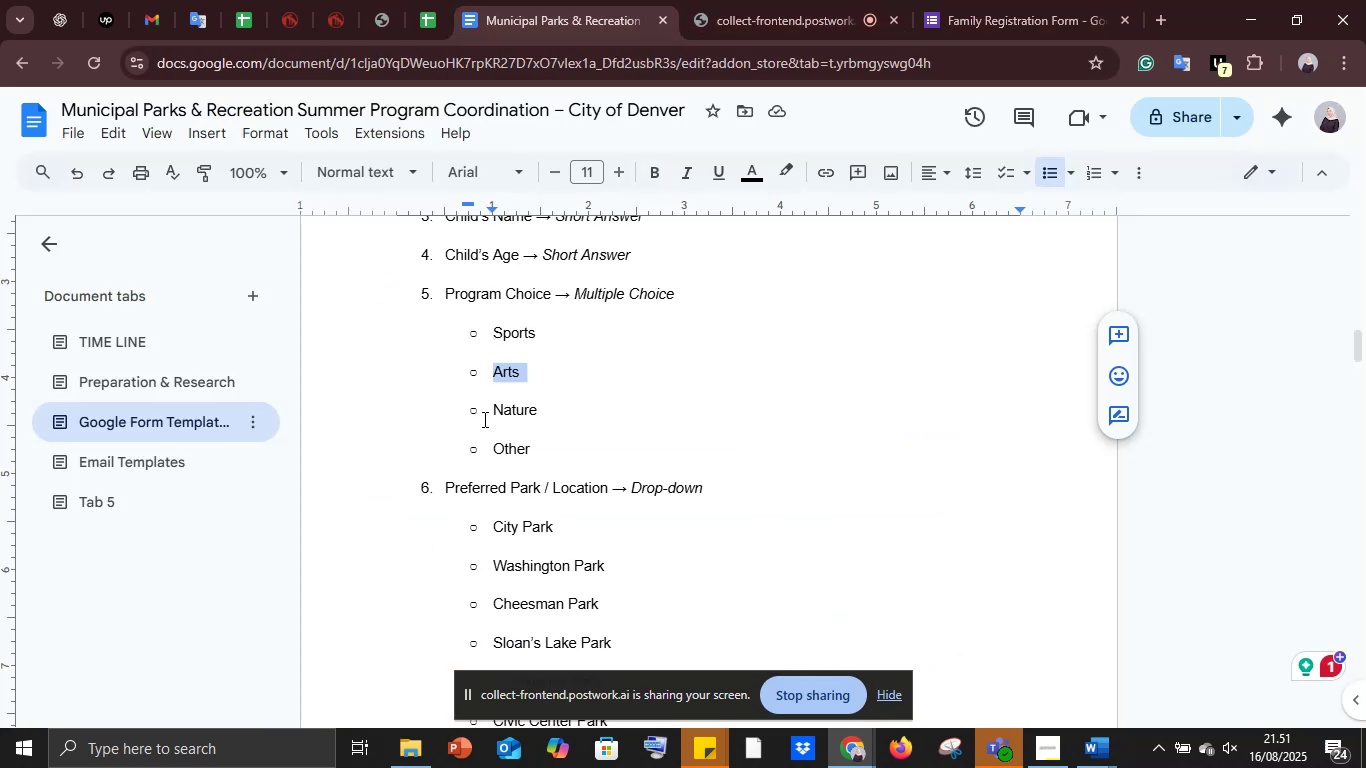 
left_click_drag(start_coordinate=[495, 412], to_coordinate=[584, 402])
 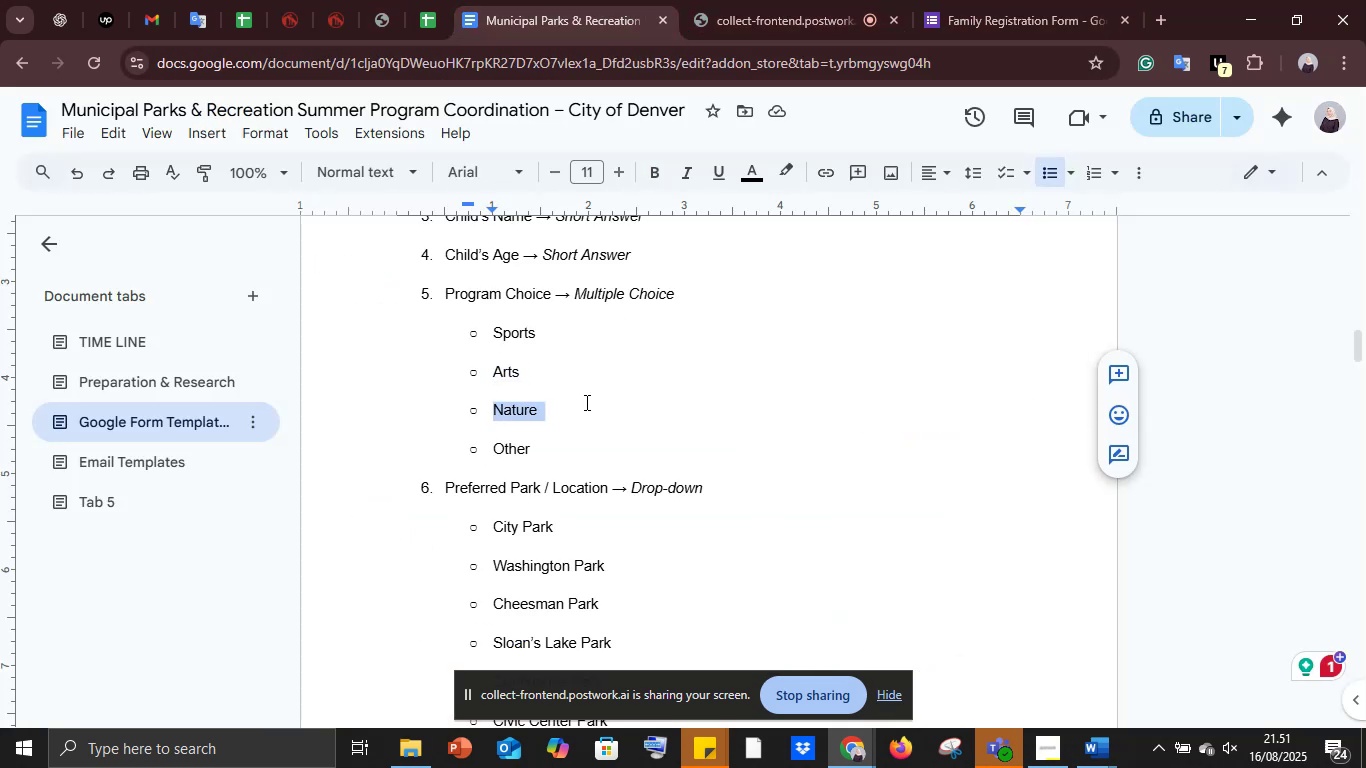 
key(Control+C)
 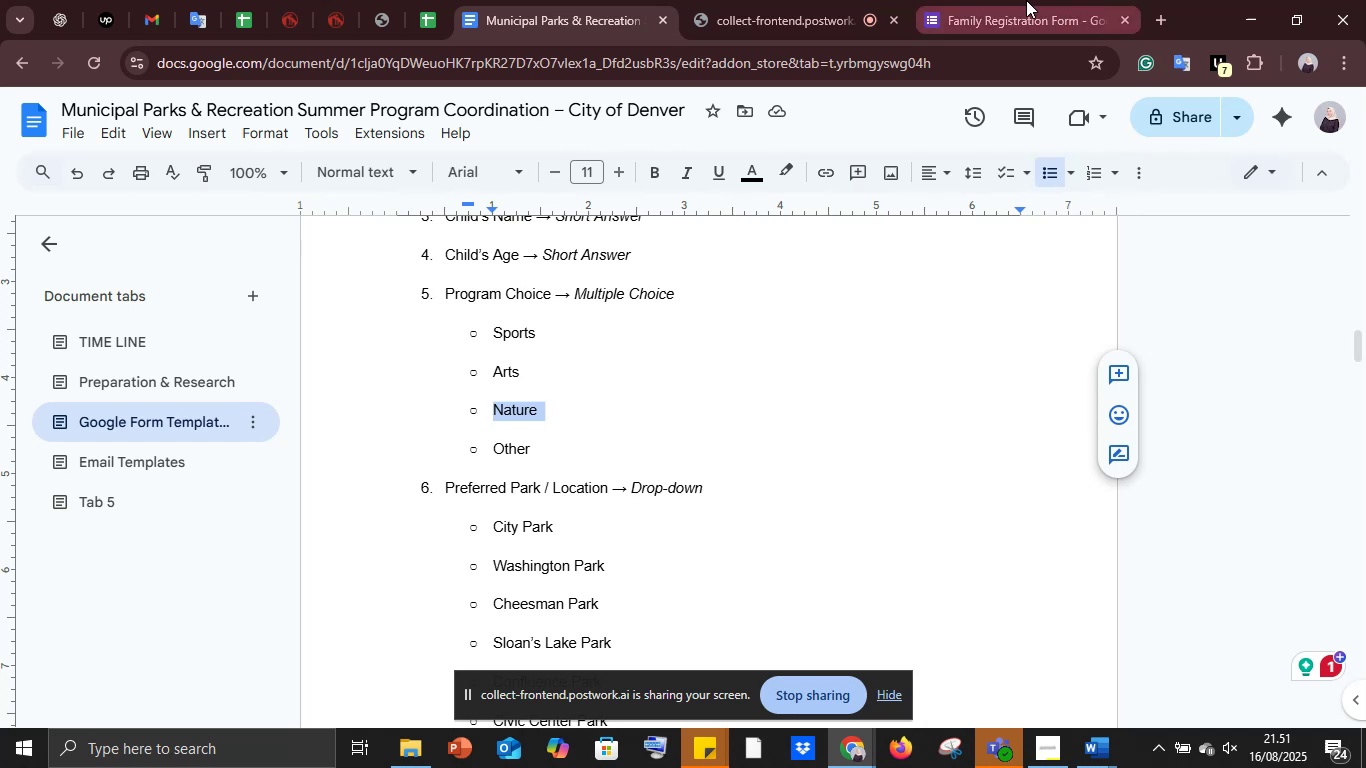 
left_click([1026, 0])
 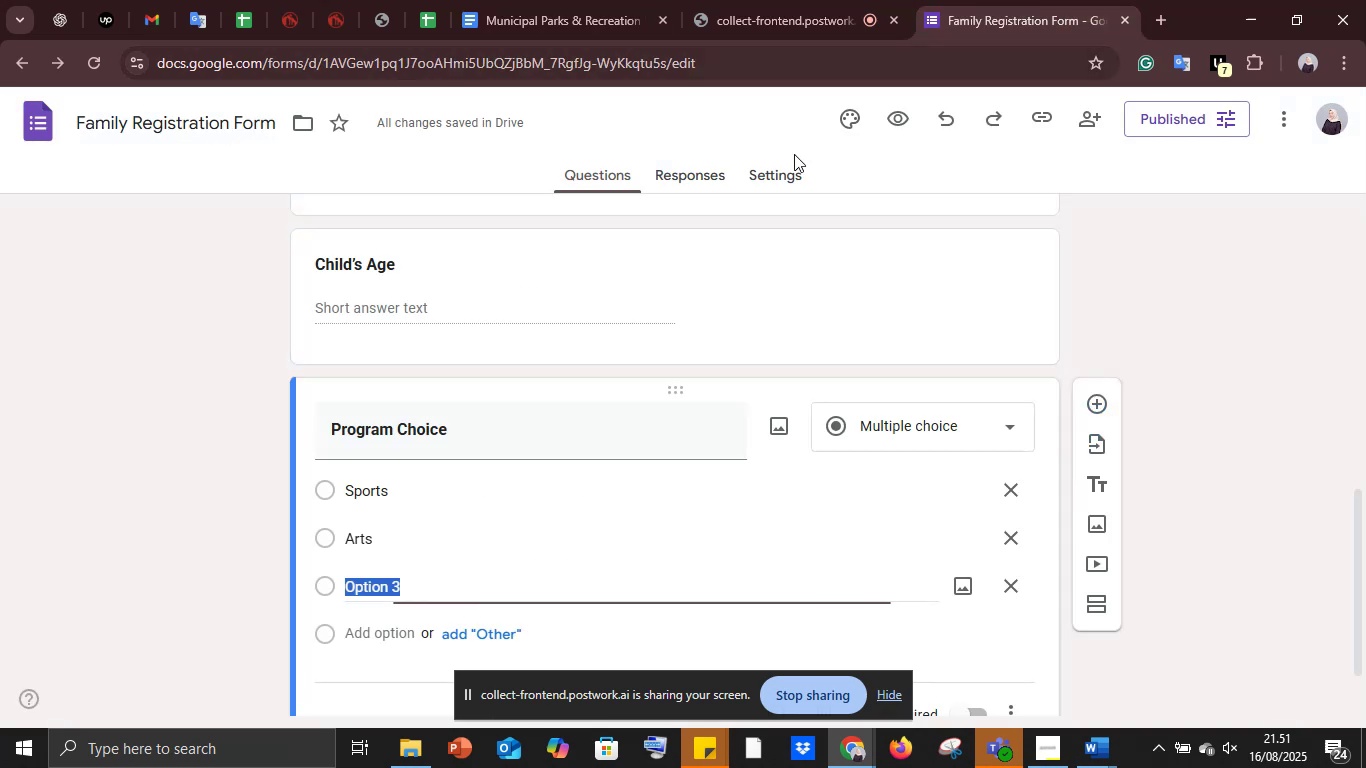 
key(Control+V)
 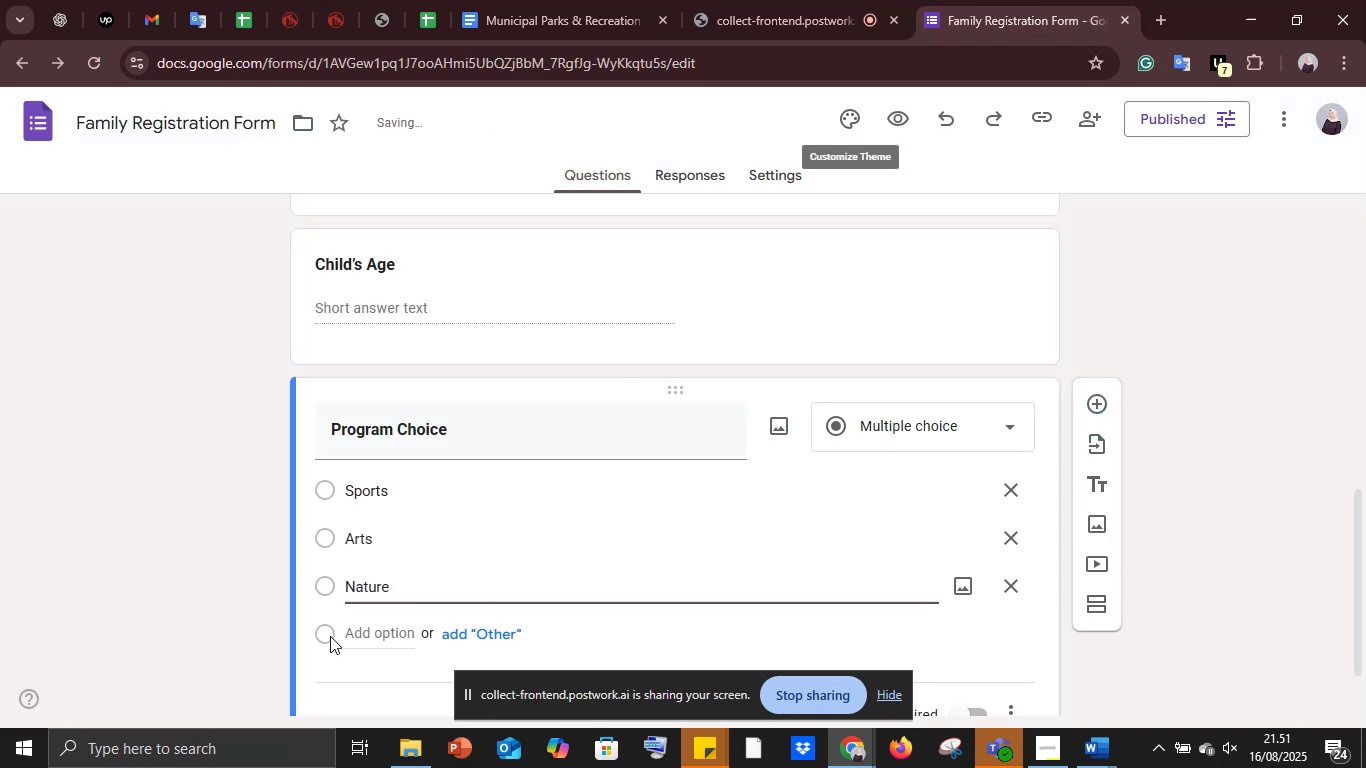 
left_click([330, 636])
 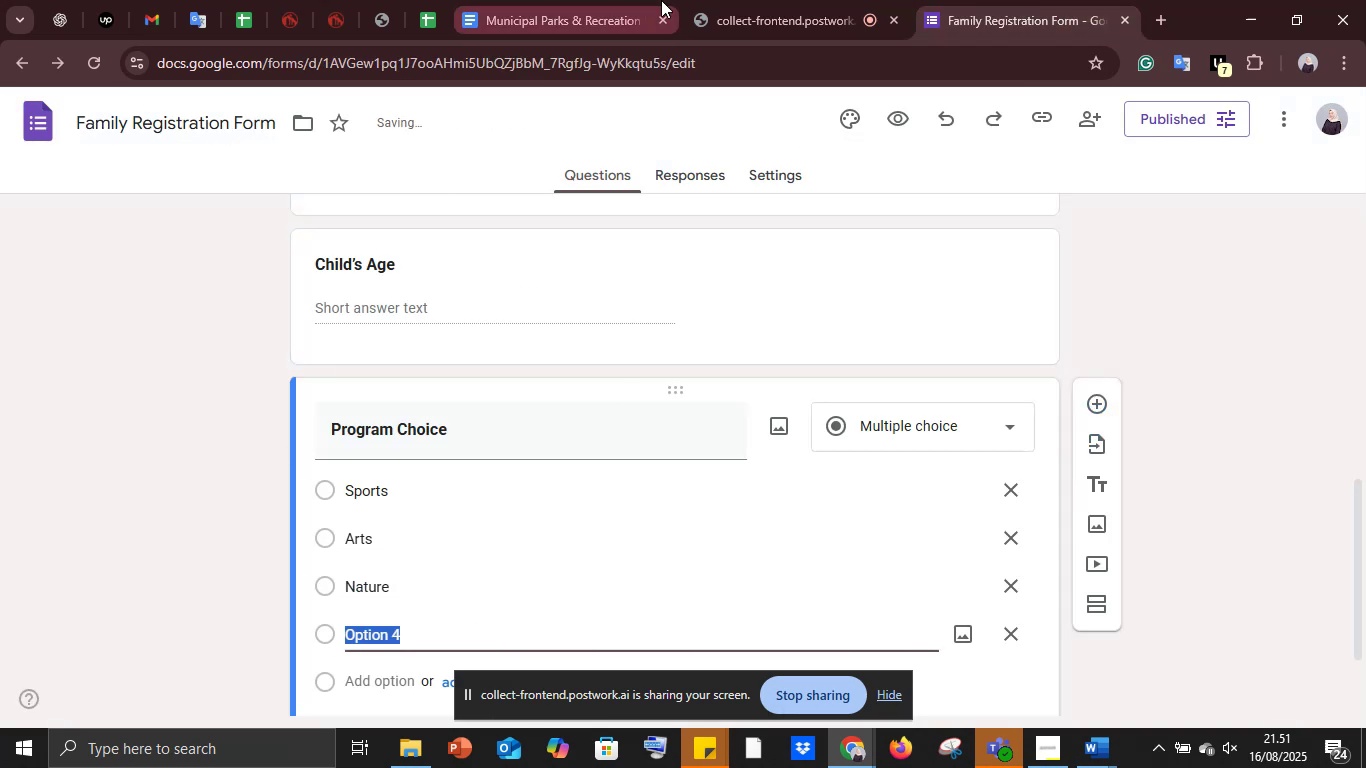 
left_click_drag(start_coordinate=[579, 0], to_coordinate=[581, 5])
 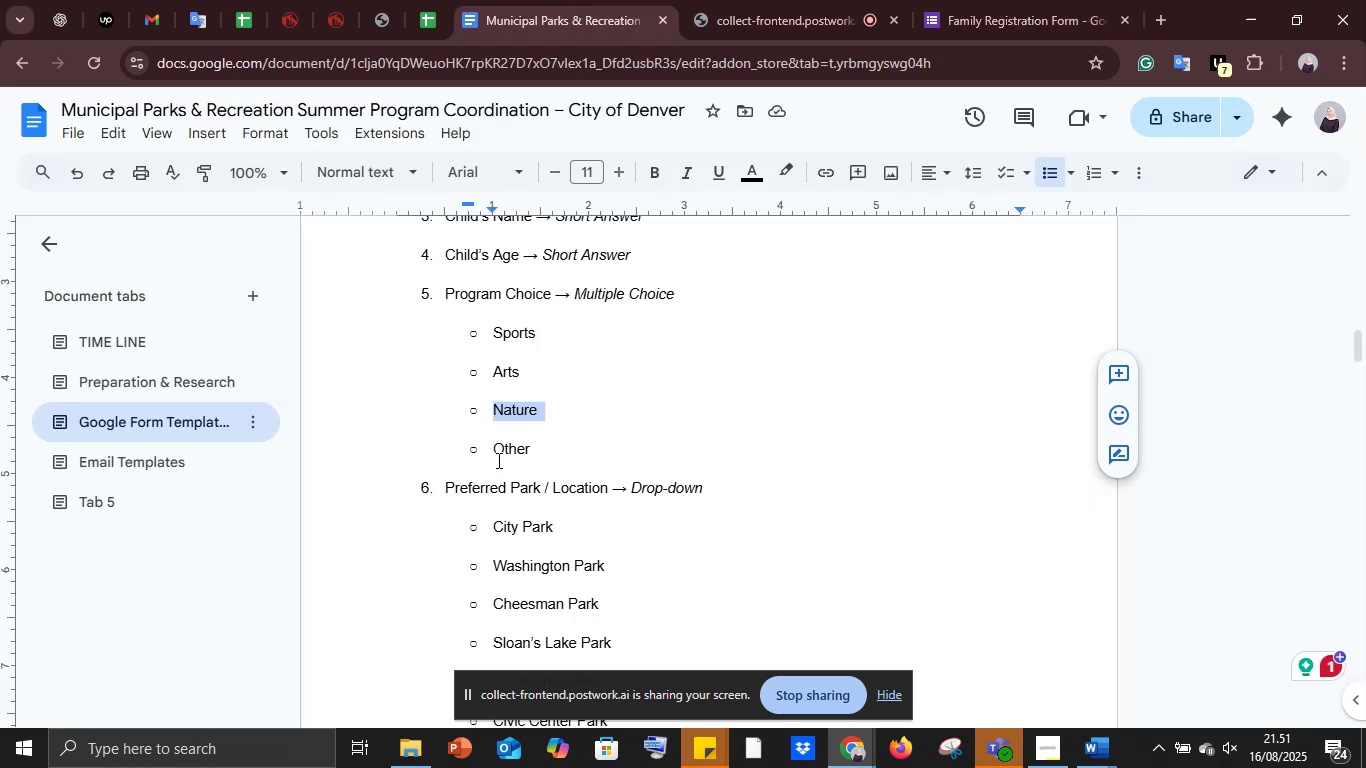 
left_click_drag(start_coordinate=[496, 453], to_coordinate=[533, 454])
 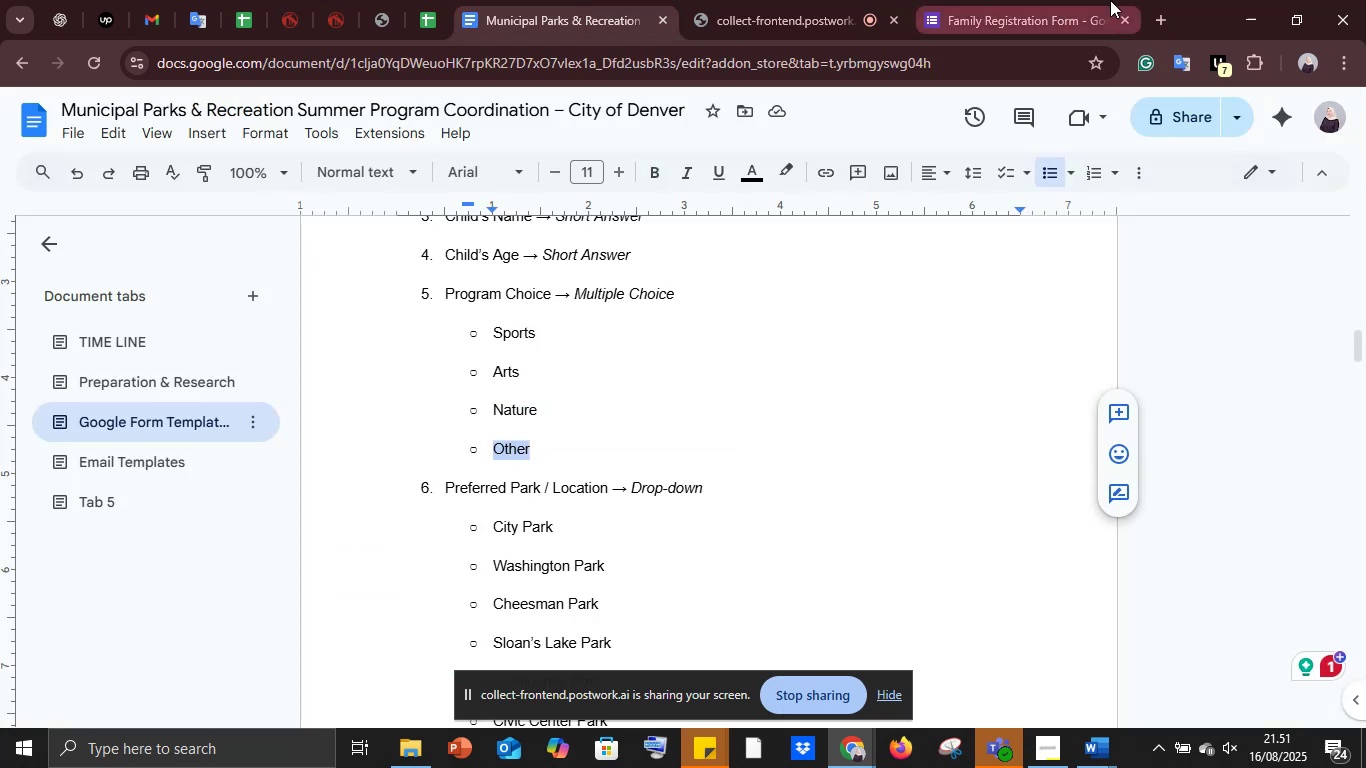 
left_click([1110, 0])
 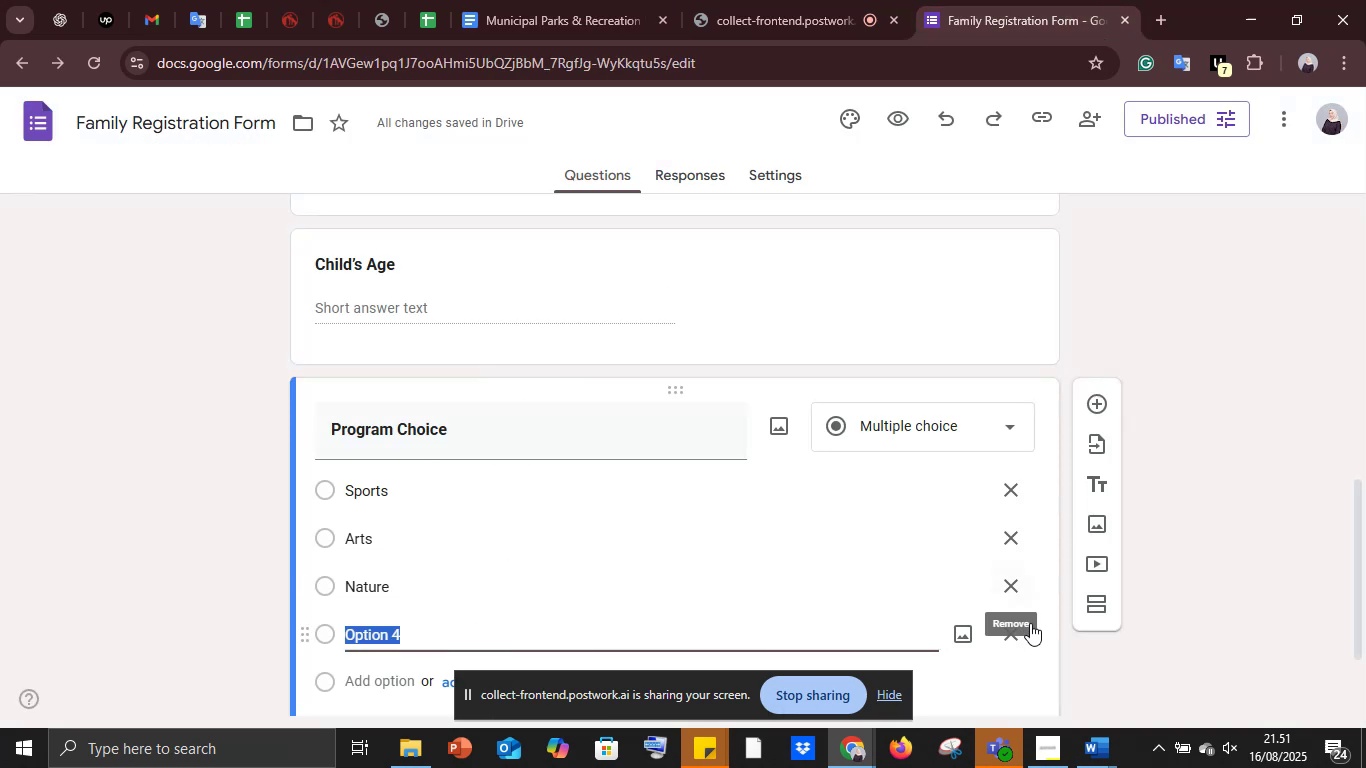 
left_click([1013, 631])
 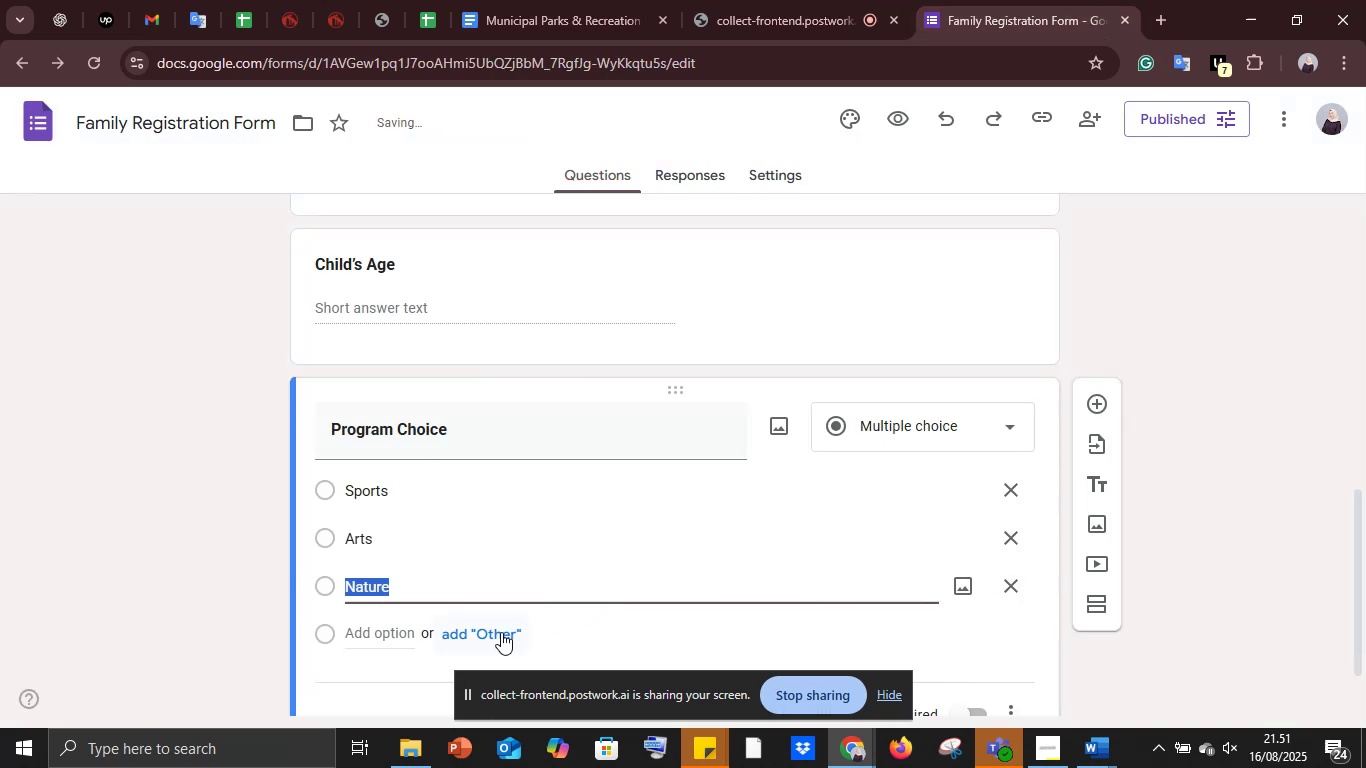 
left_click([499, 632])
 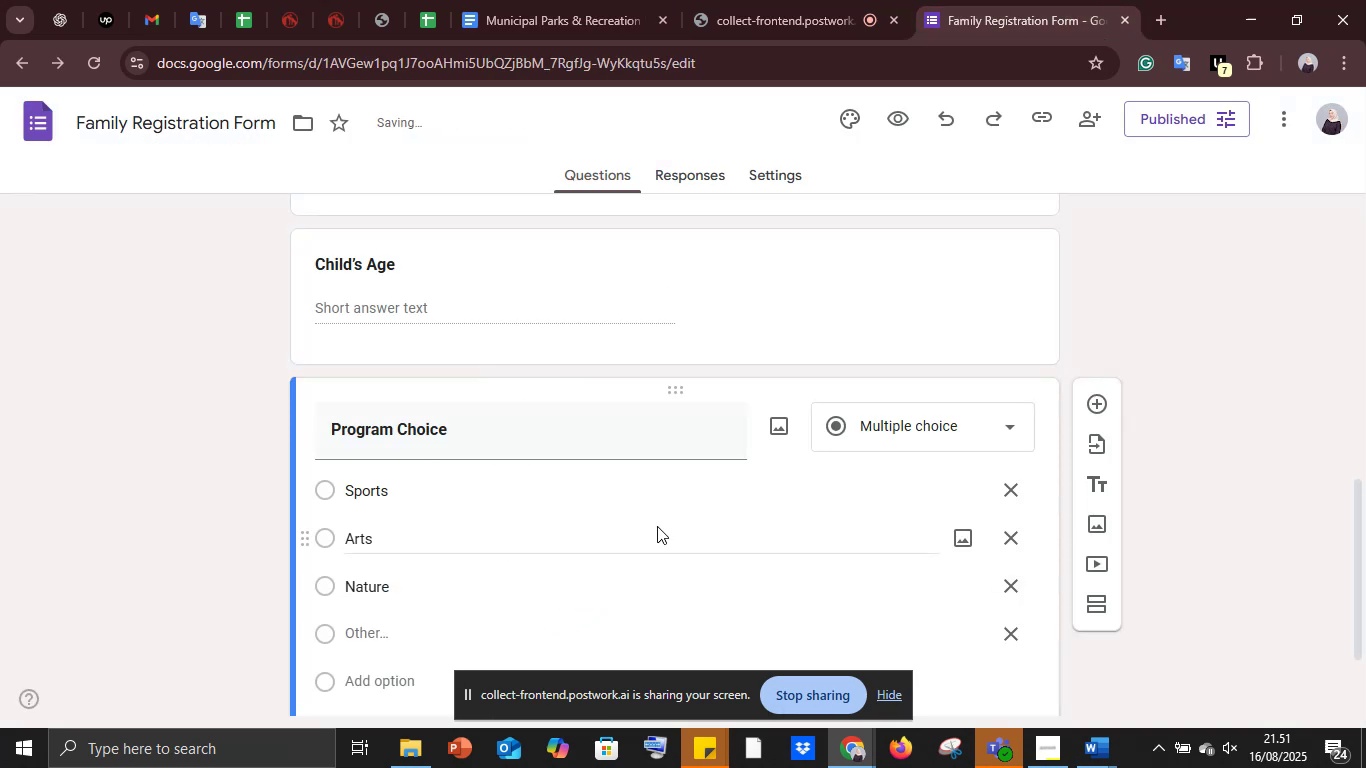 
scroll: coordinate [657, 526], scroll_direction: down, amount: 3.0
 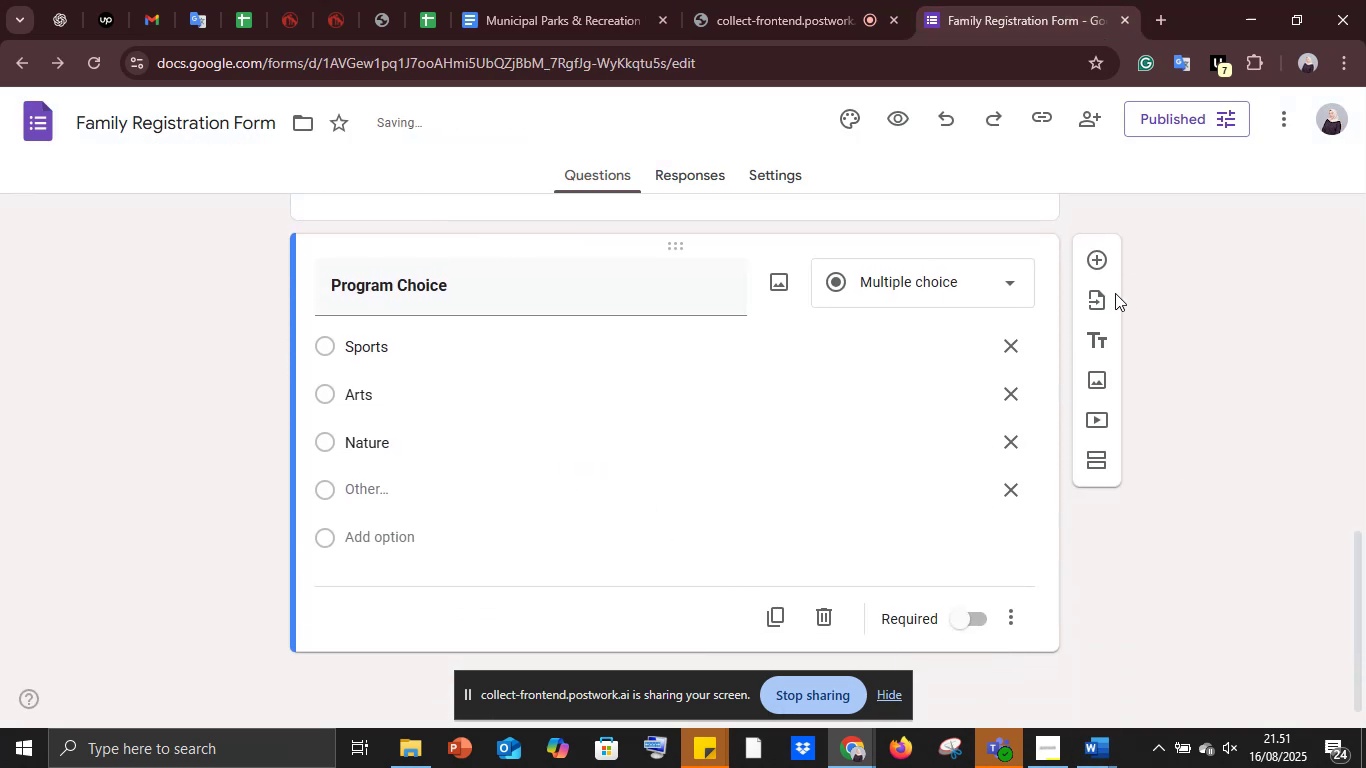 
left_click([1102, 262])
 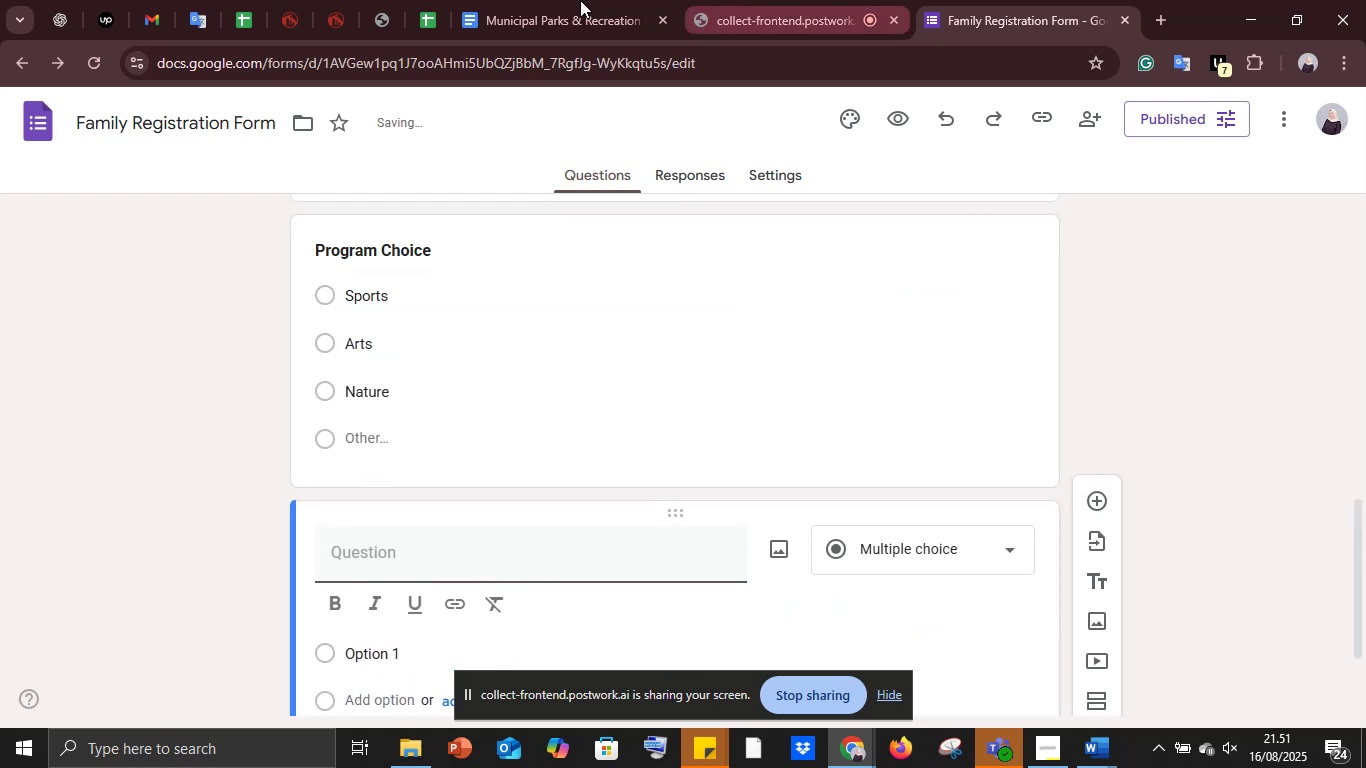 
left_click([542, 0])
 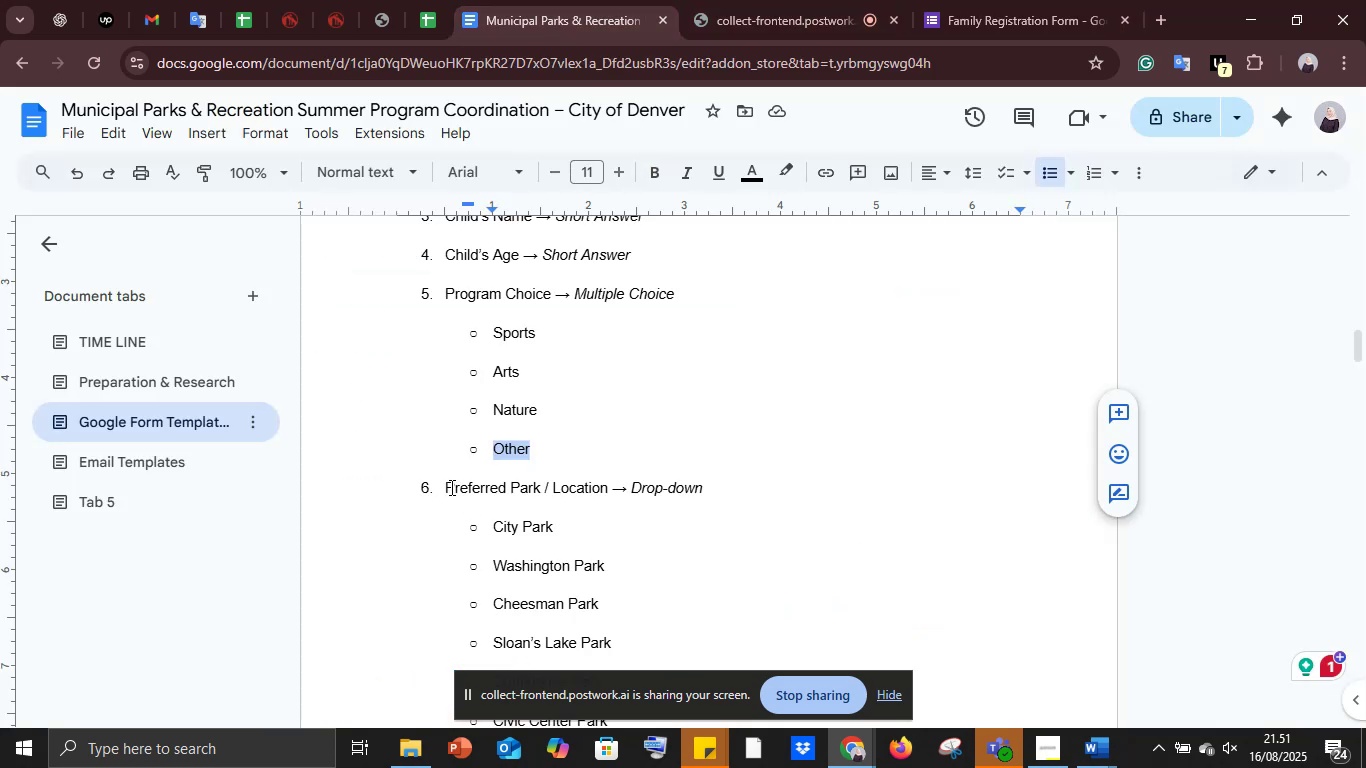 
scroll: coordinate [462, 474], scroll_direction: down, amount: 1.0
 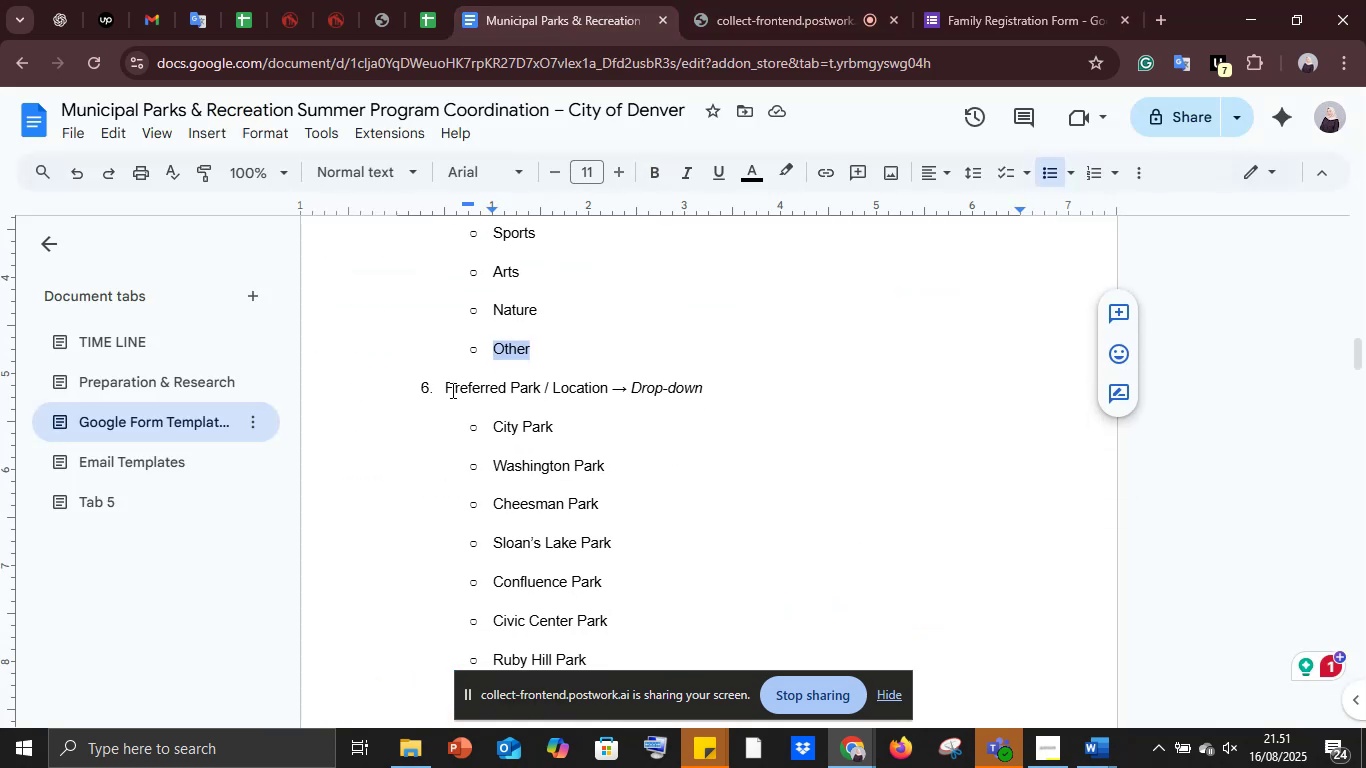 
left_click_drag(start_coordinate=[449, 385], to_coordinate=[609, 389])
 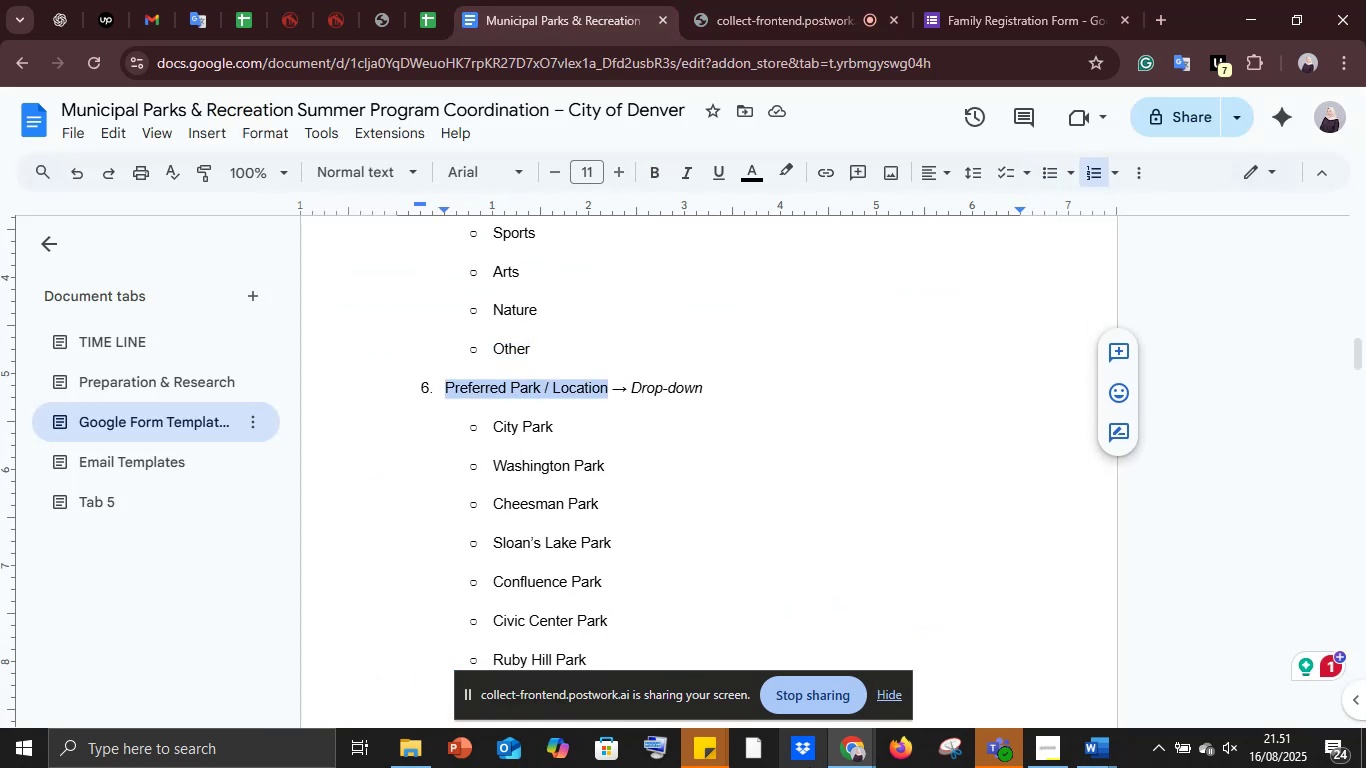 
key(Control+C)
 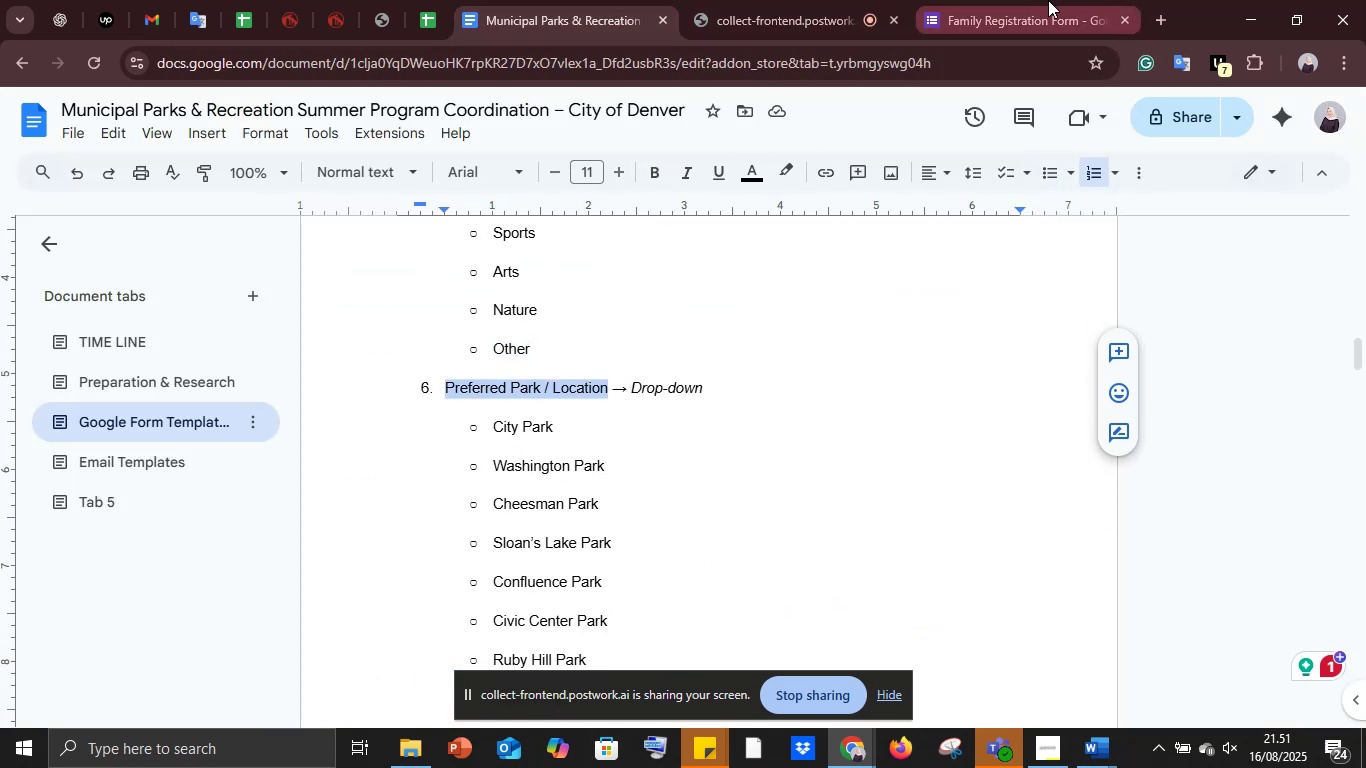 
left_click([1048, 0])
 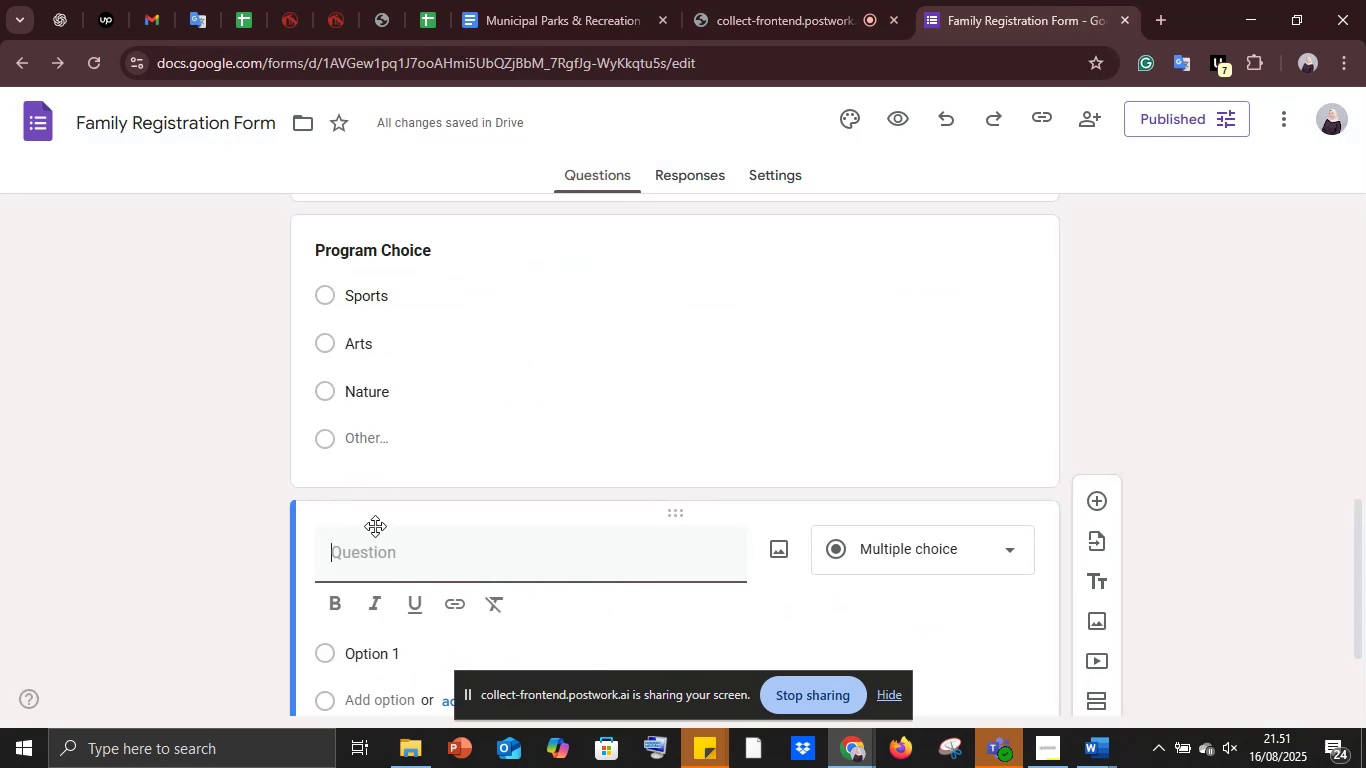 
key(Control+V)
 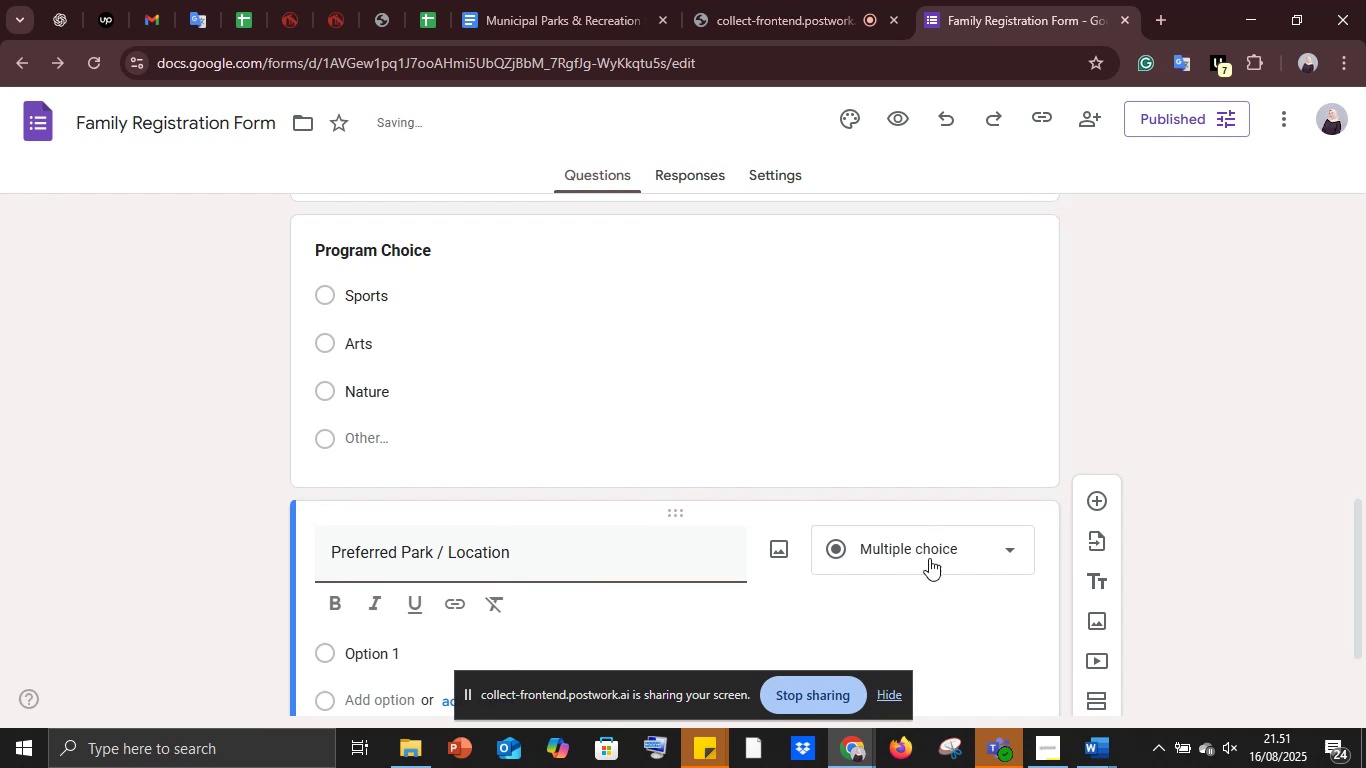 
left_click([928, 563])
 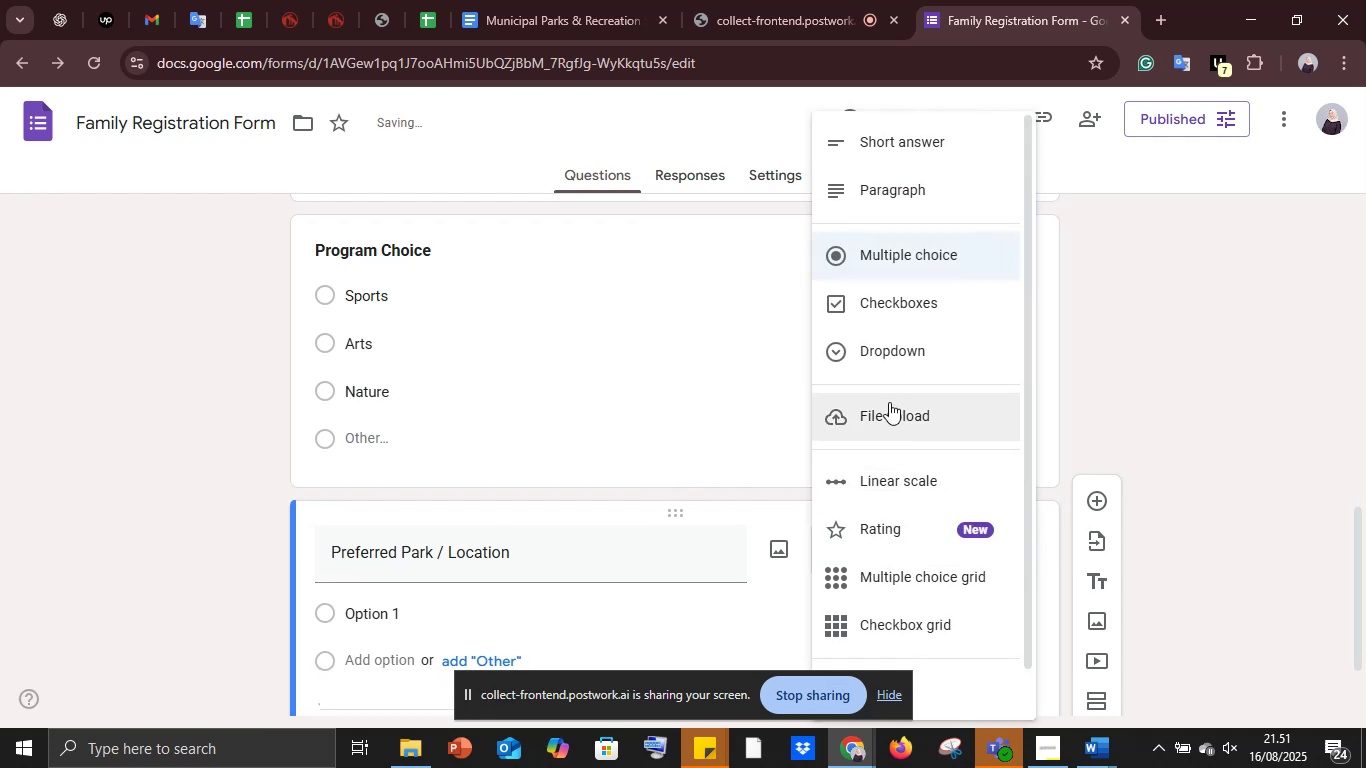 
left_click([874, 343])
 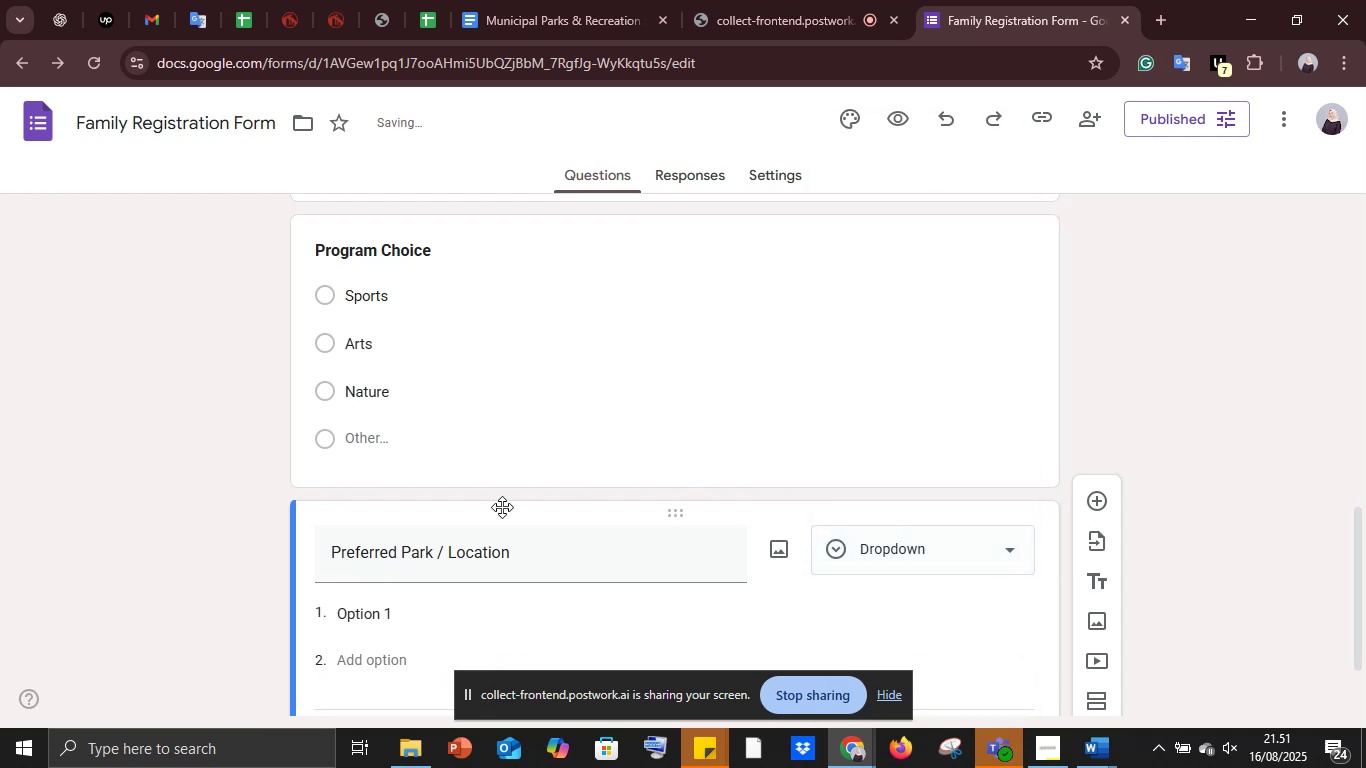 
scroll: coordinate [592, 622], scroll_direction: down, amount: 7.0
 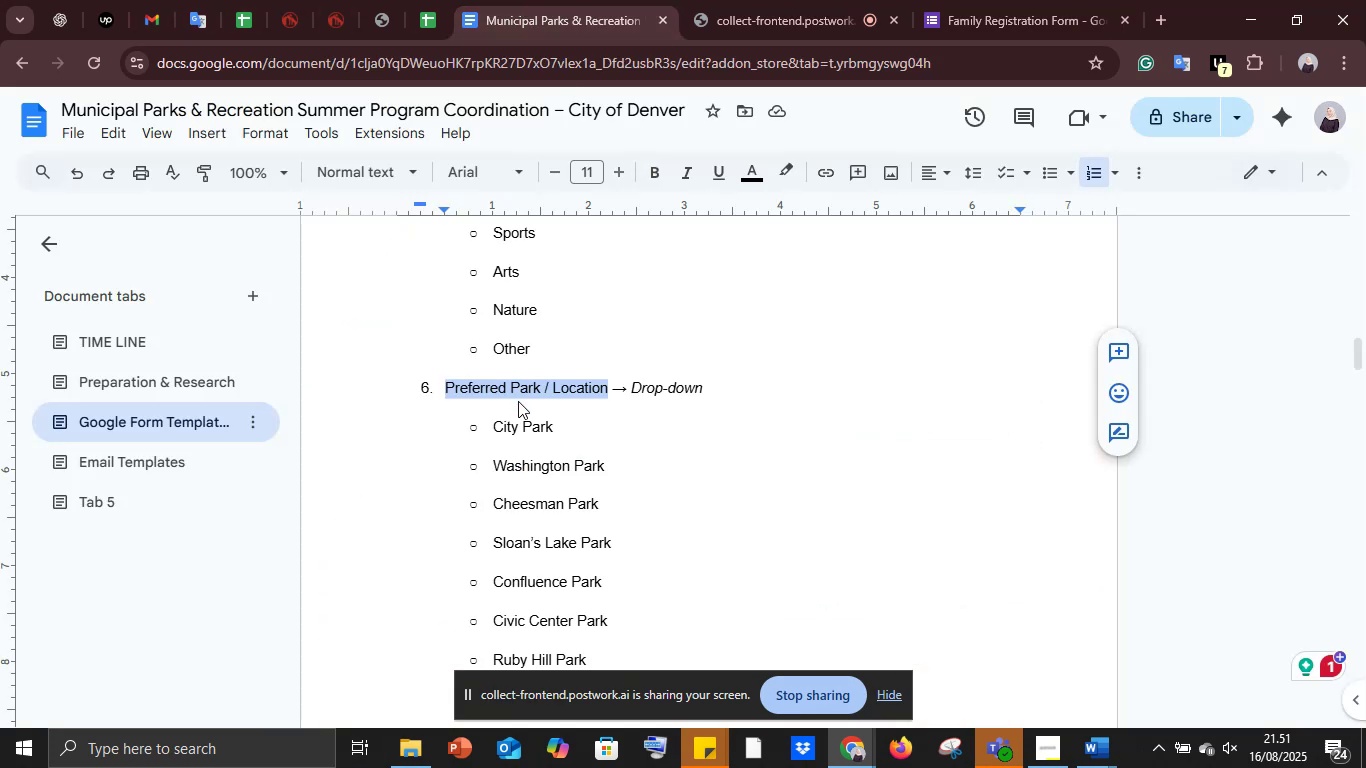 
left_click_drag(start_coordinate=[495, 419], to_coordinate=[571, 422])
 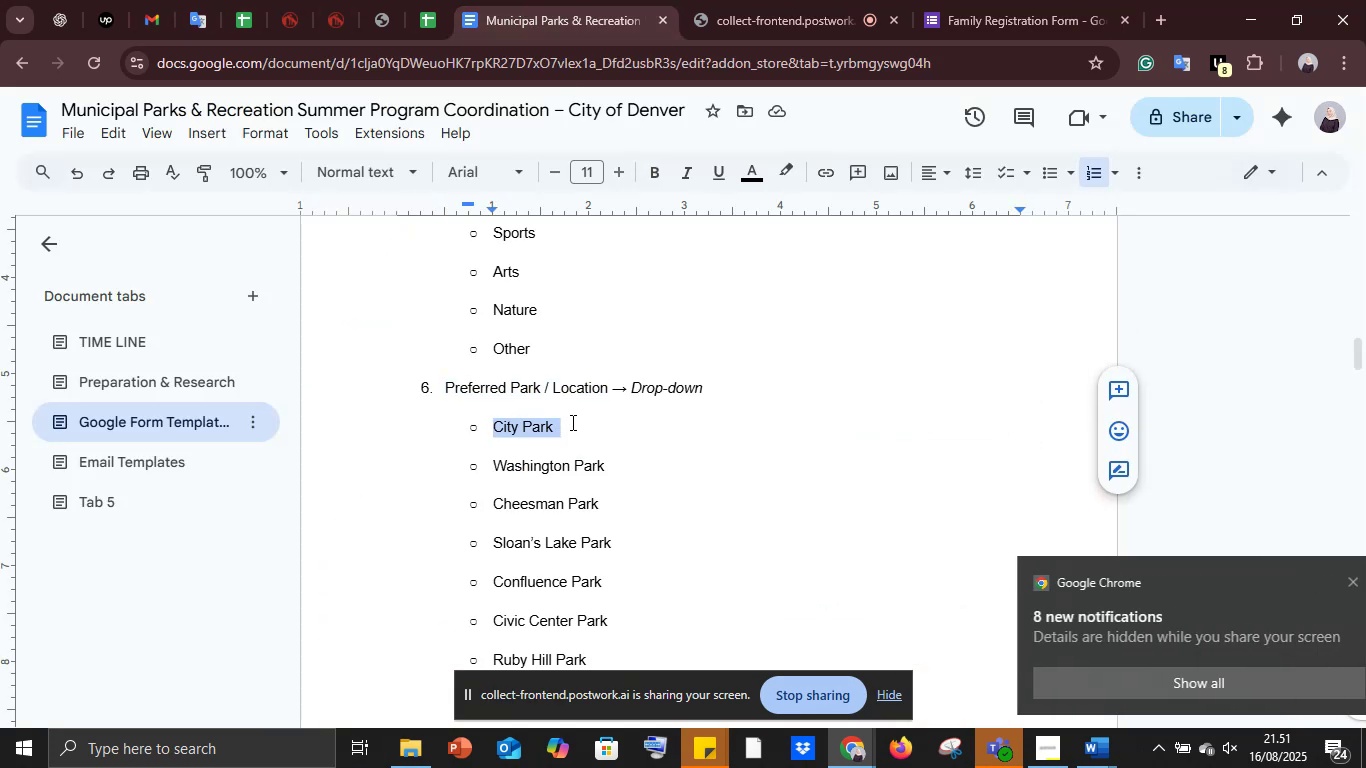 
key(Control+C)
 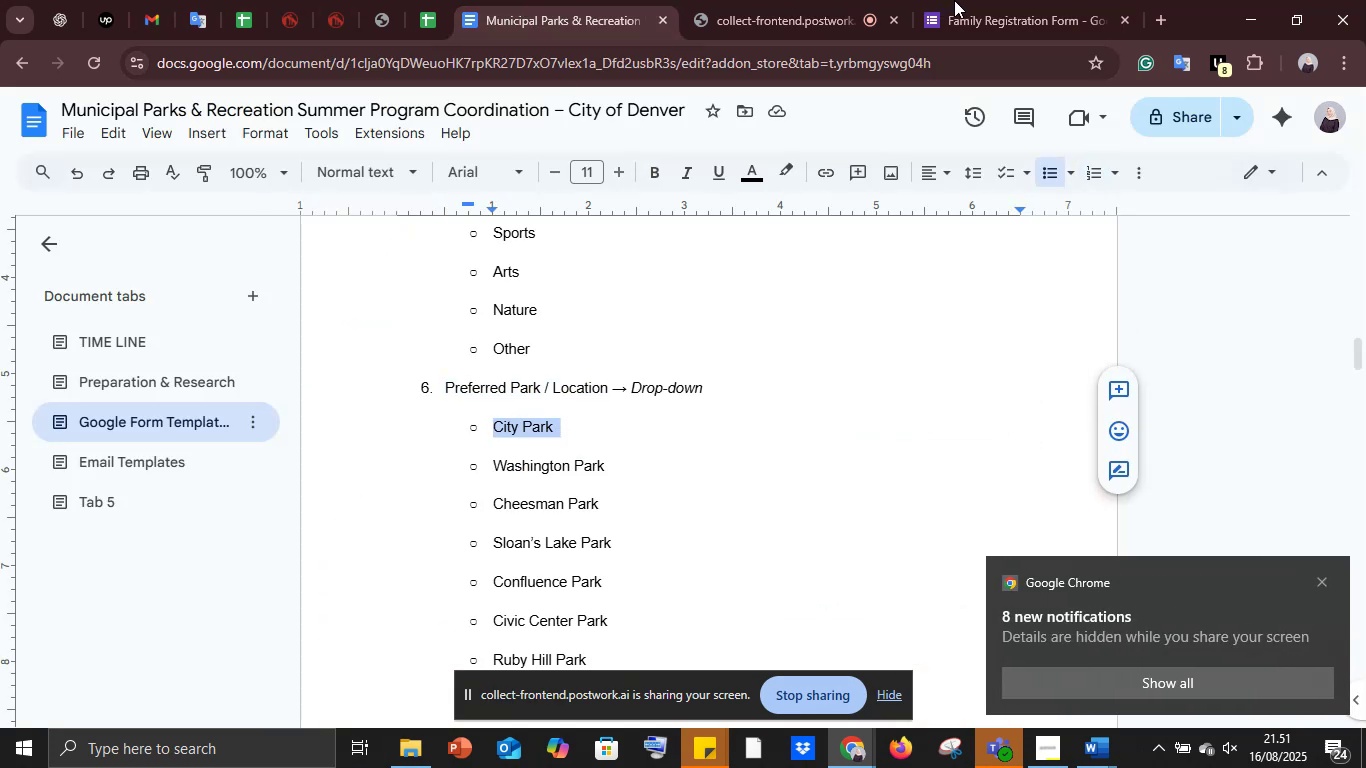 
left_click([961, 0])
 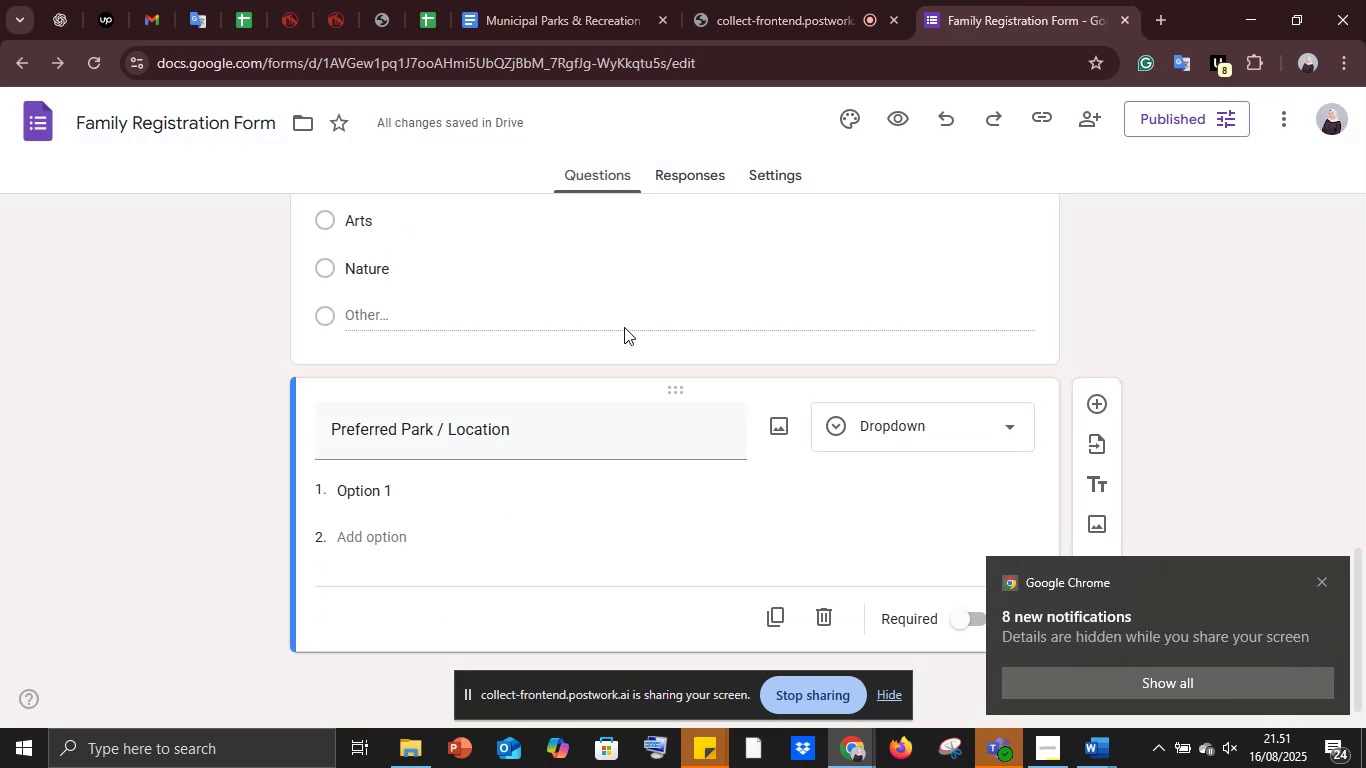 
key(Control+ControlLeft)
 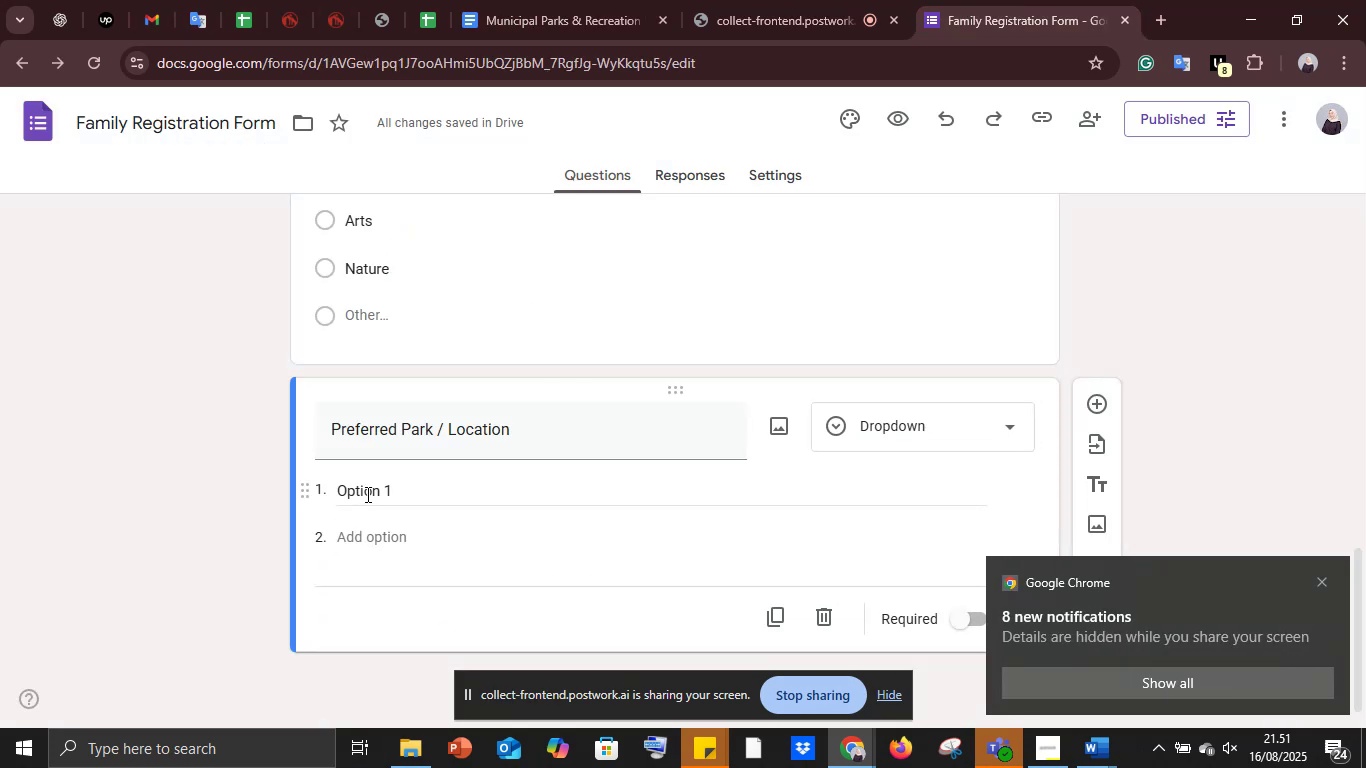 
left_click([366, 492])
 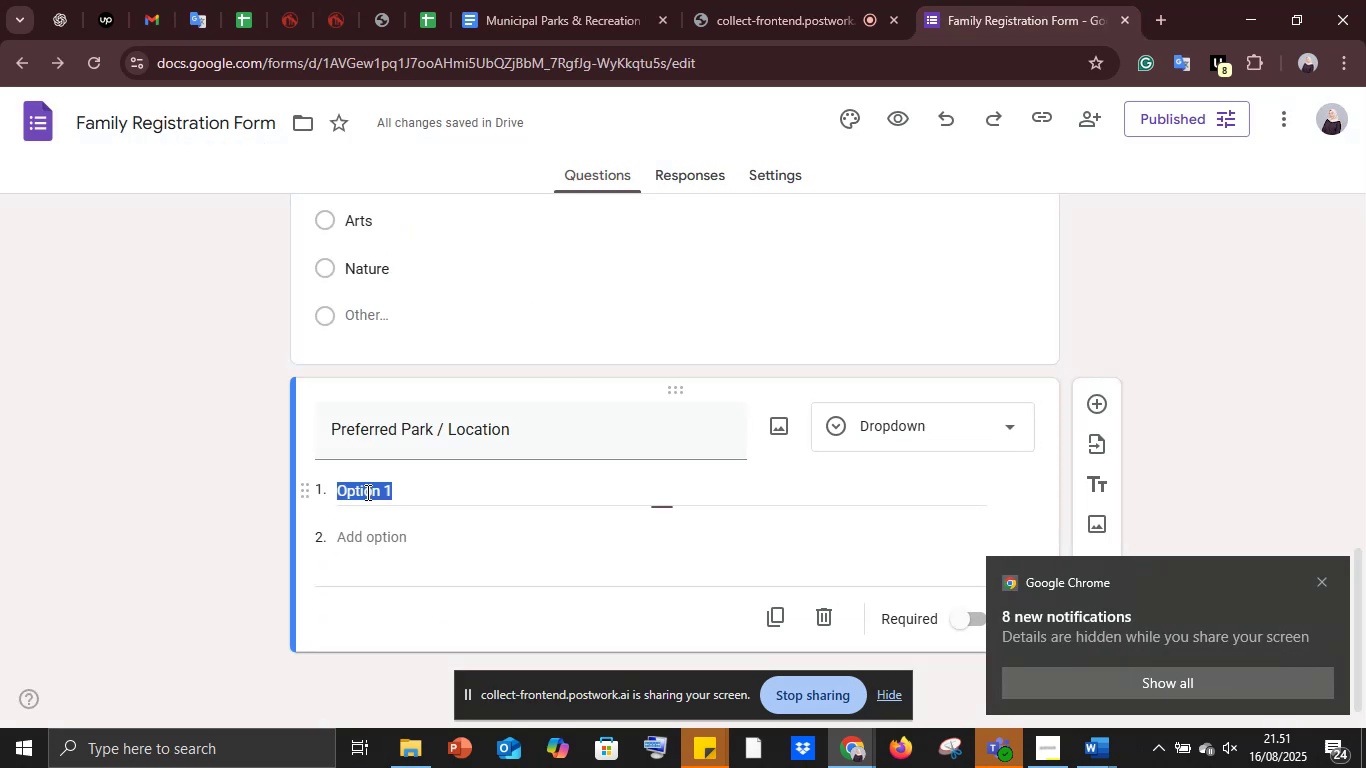 
key(Control+V)
 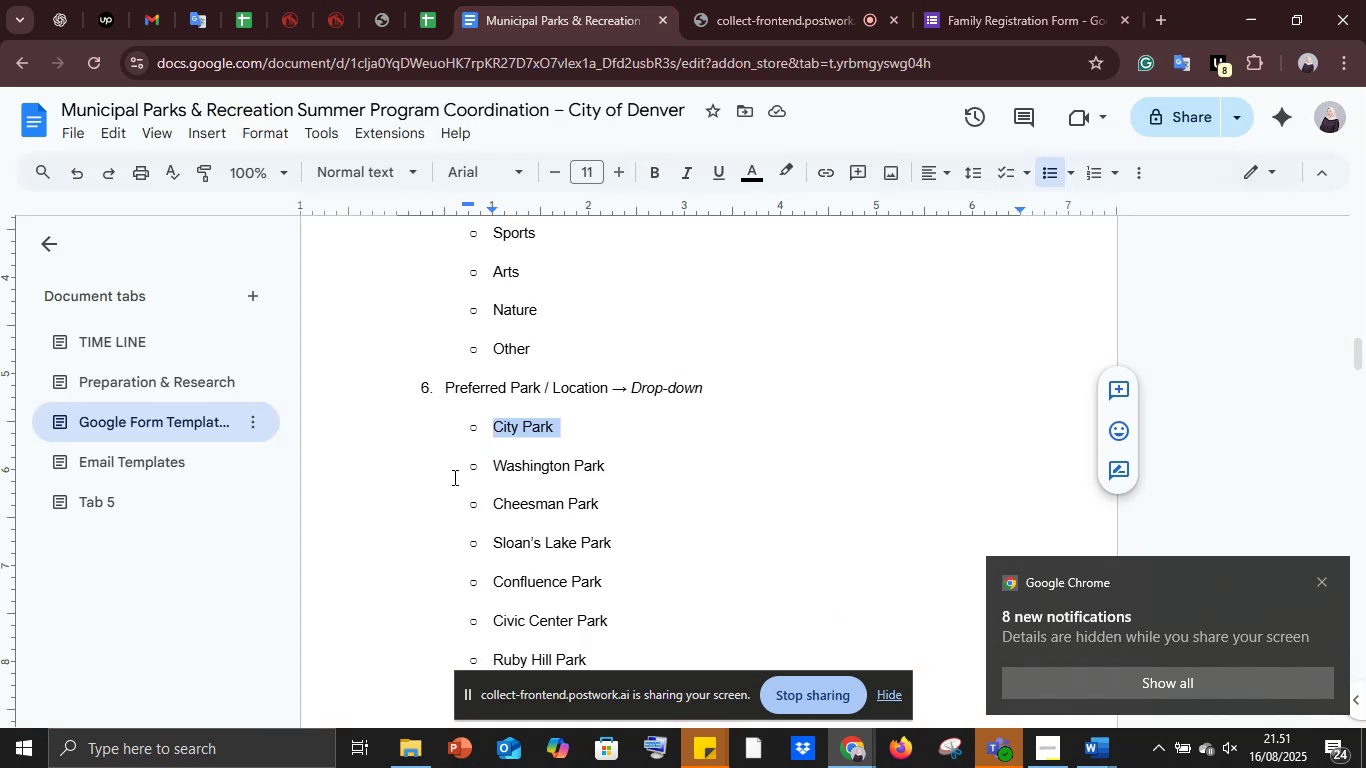 
left_click_drag(start_coordinate=[494, 468], to_coordinate=[620, 466])
 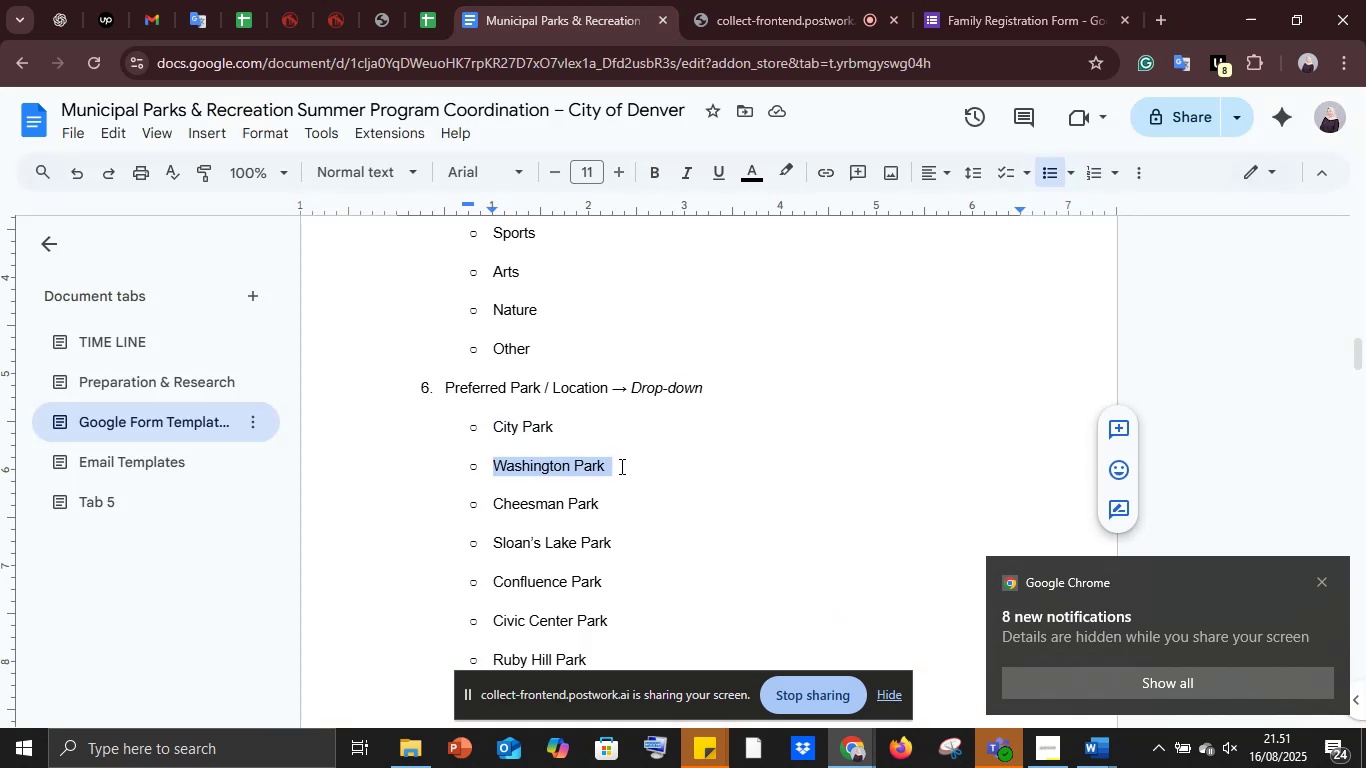 
key(Control+C)
 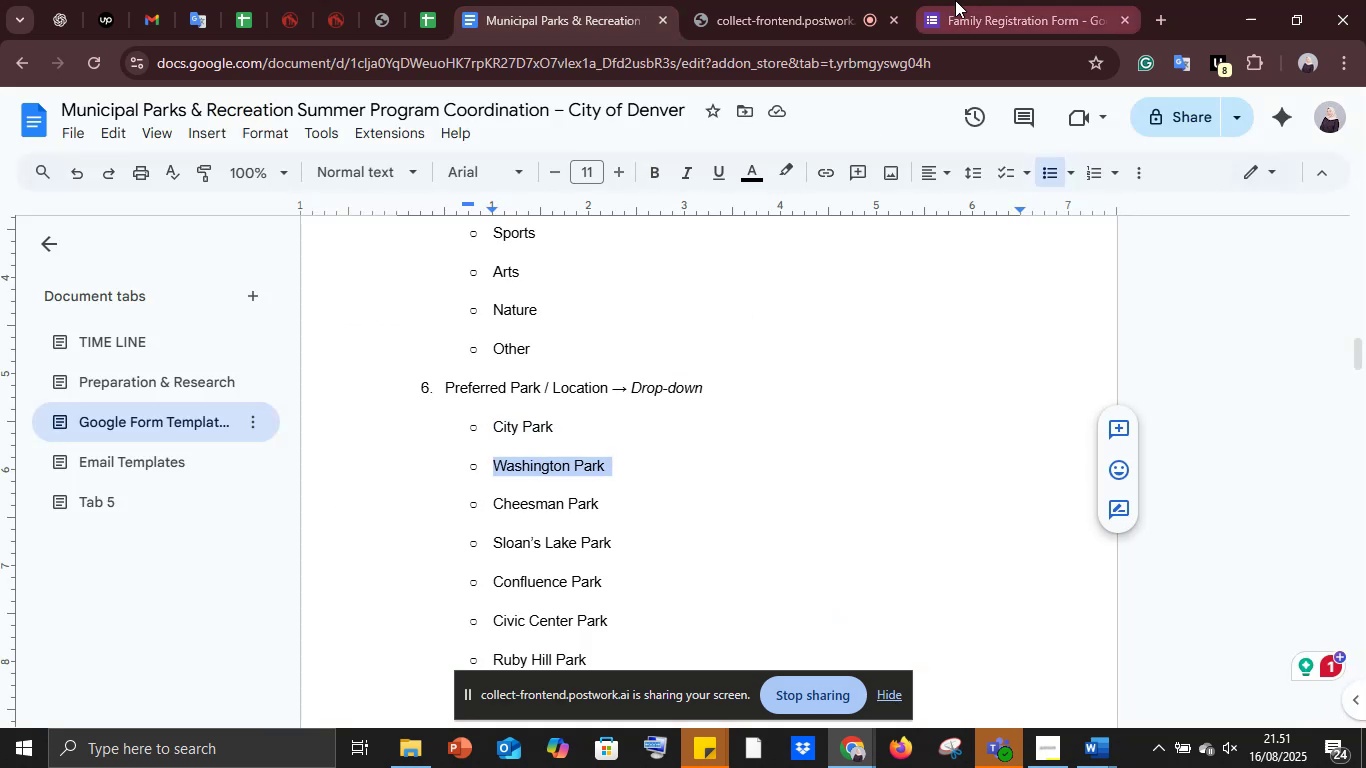 
left_click([956, 0])
 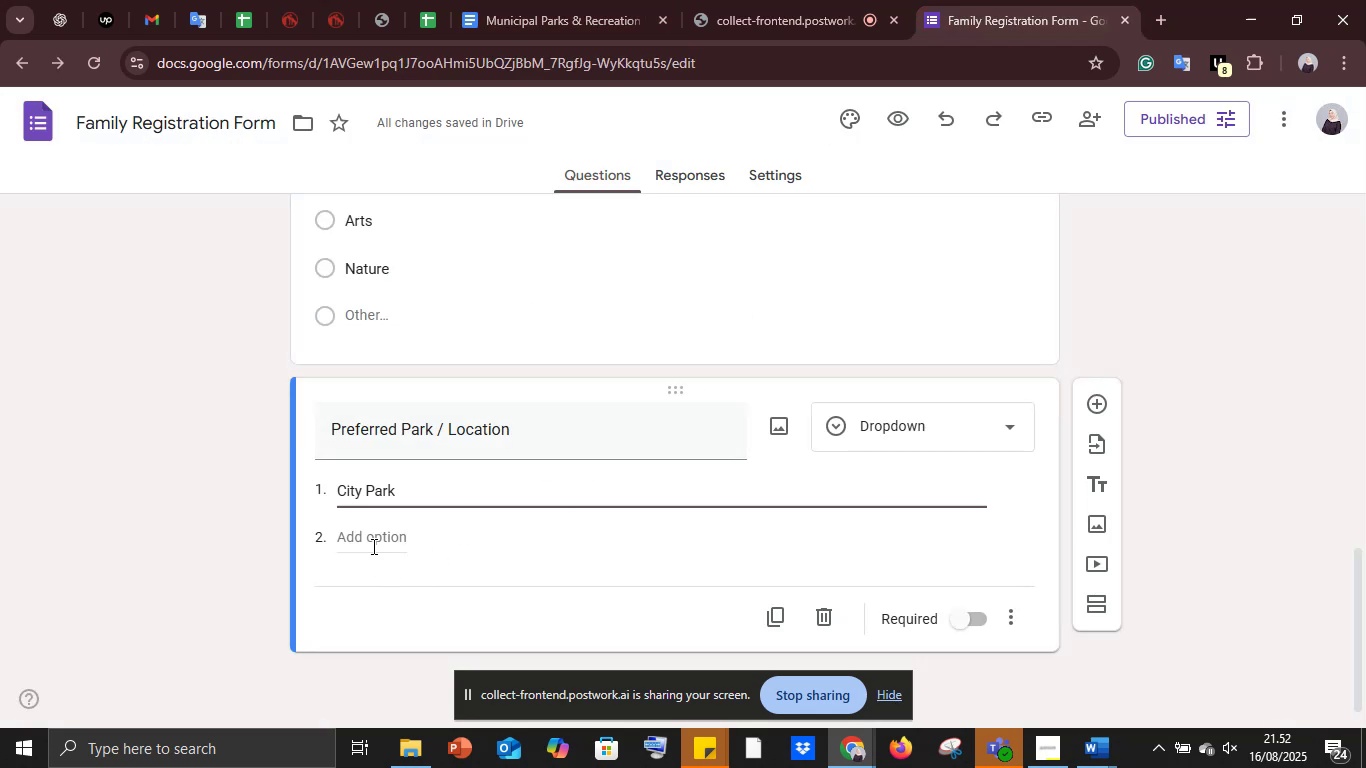 
left_click([370, 540])
 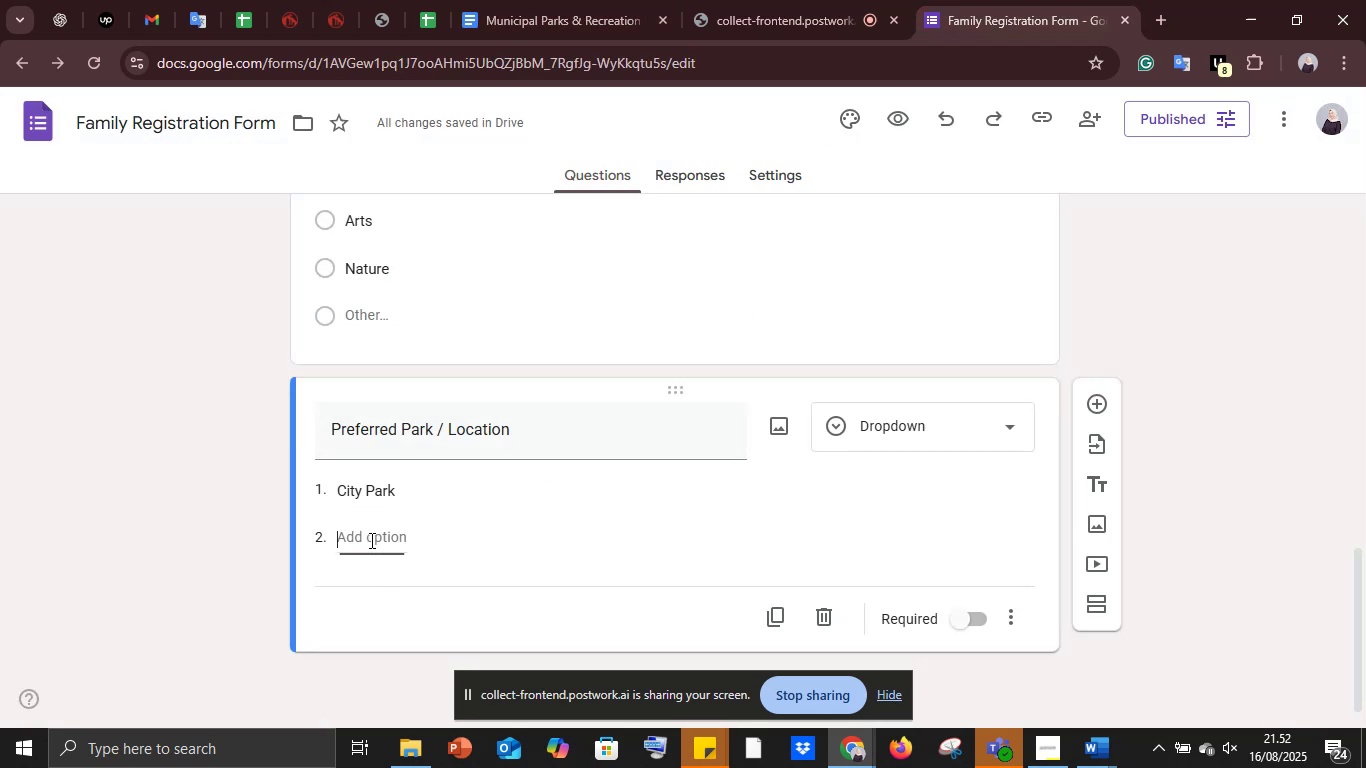 
key(Control+V)
 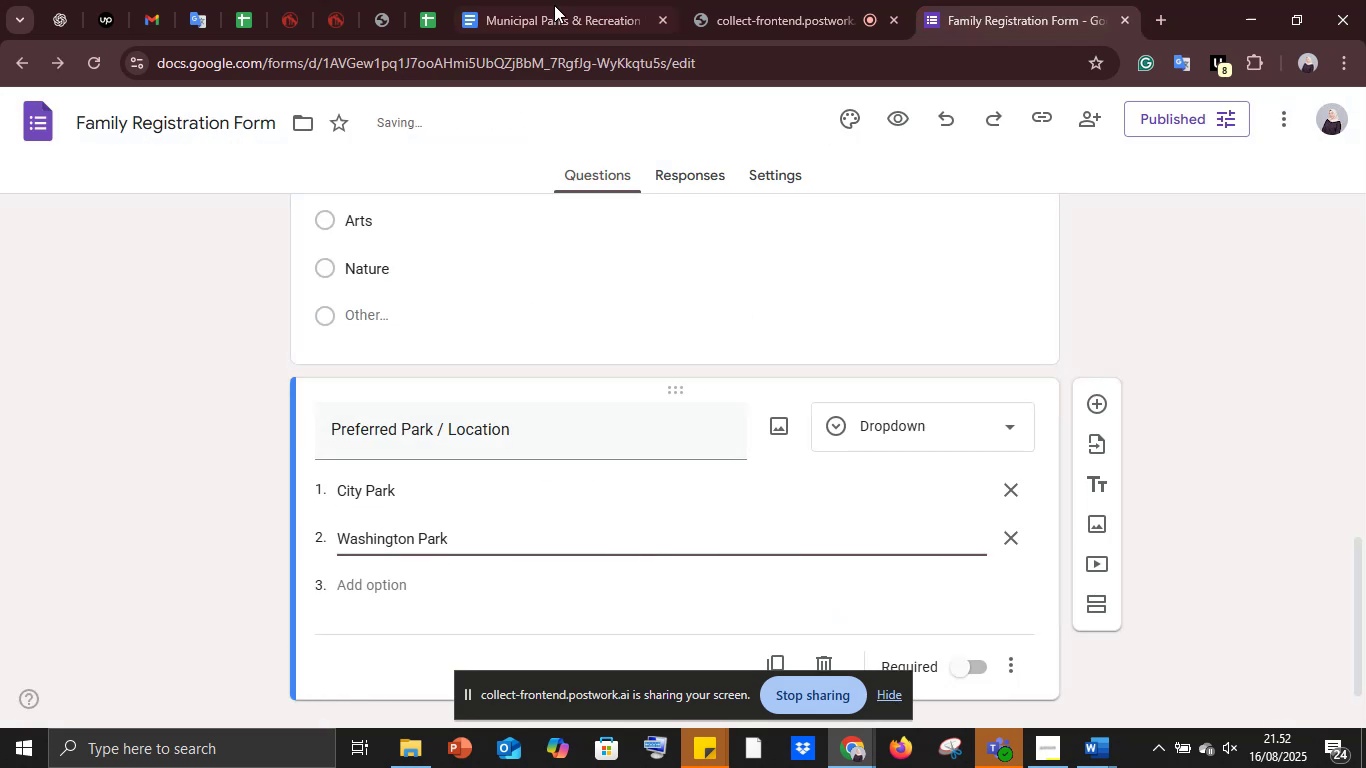 
left_click_drag(start_coordinate=[555, 0], to_coordinate=[556, 5])
 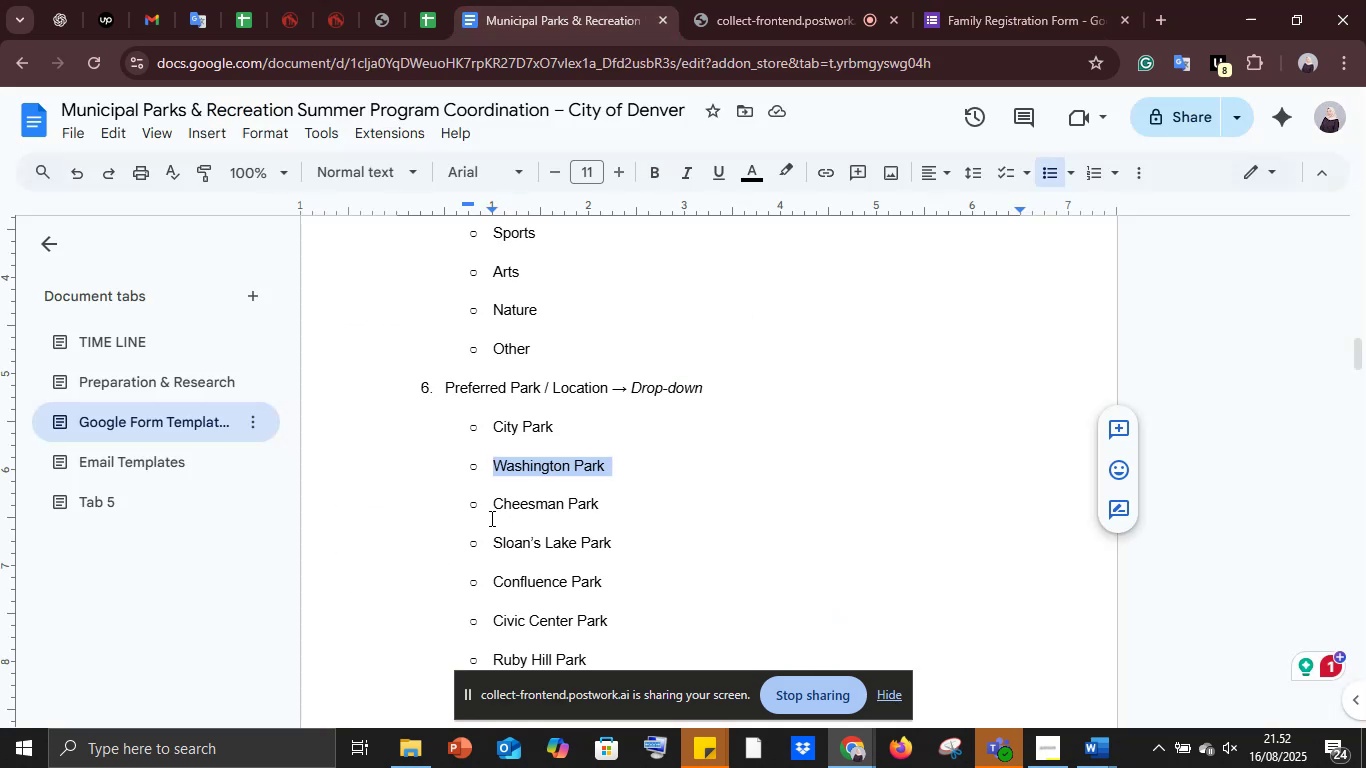 
left_click_drag(start_coordinate=[494, 509], to_coordinate=[619, 501])
 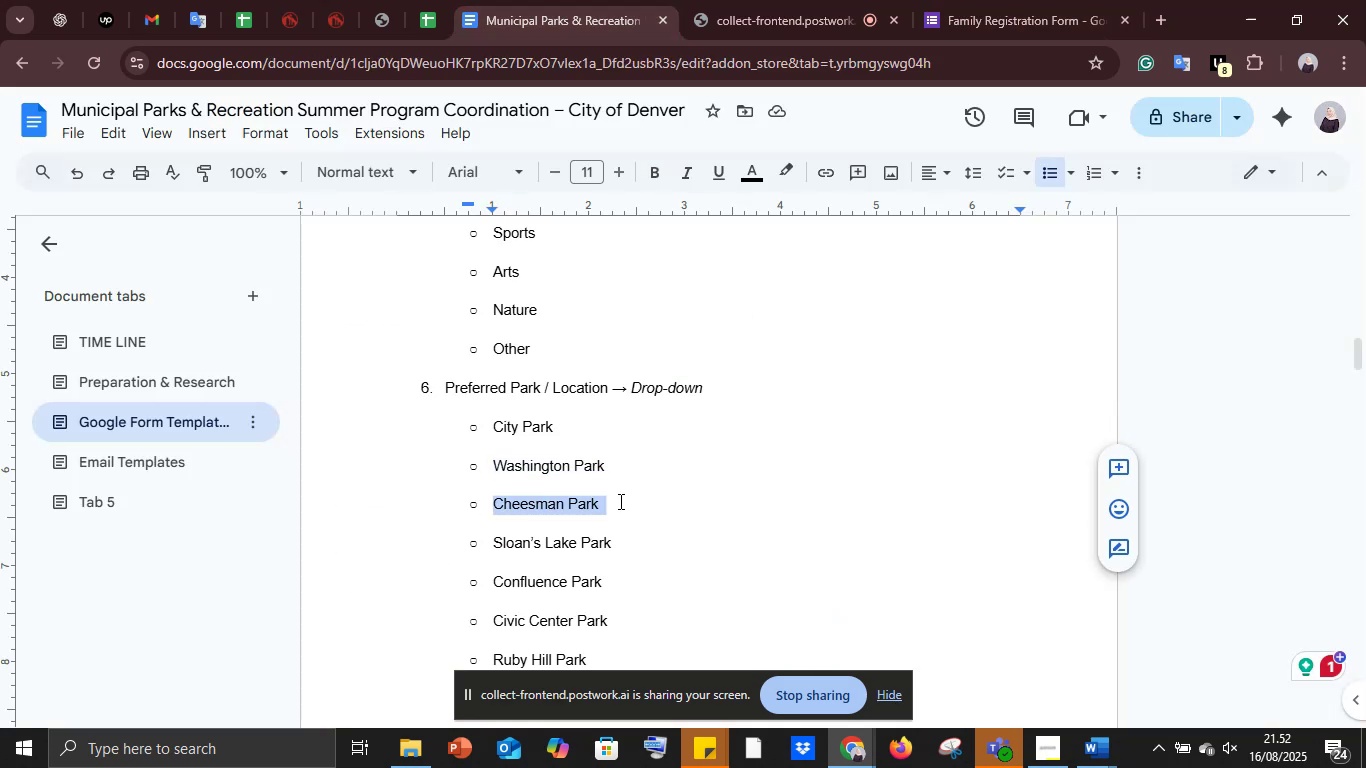 
key(Control+C)
 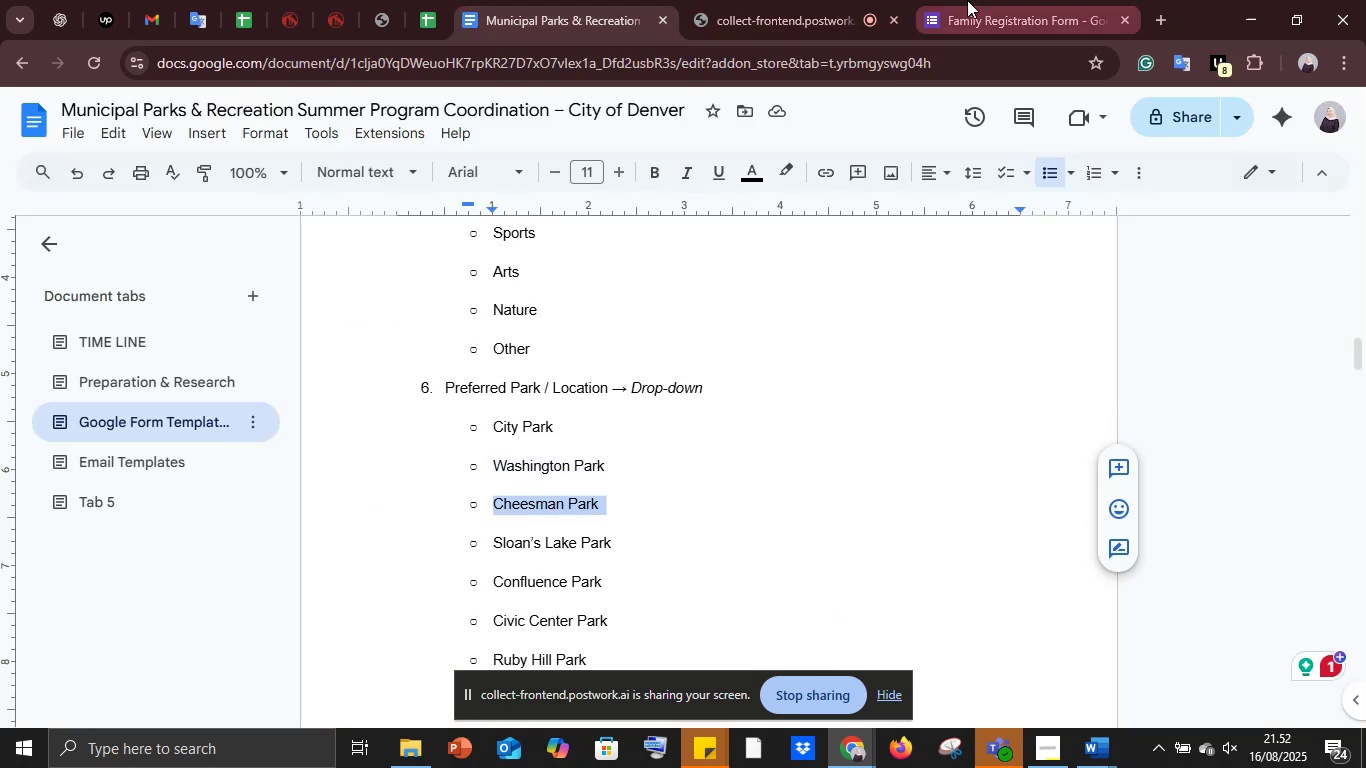 
left_click([971, 0])
 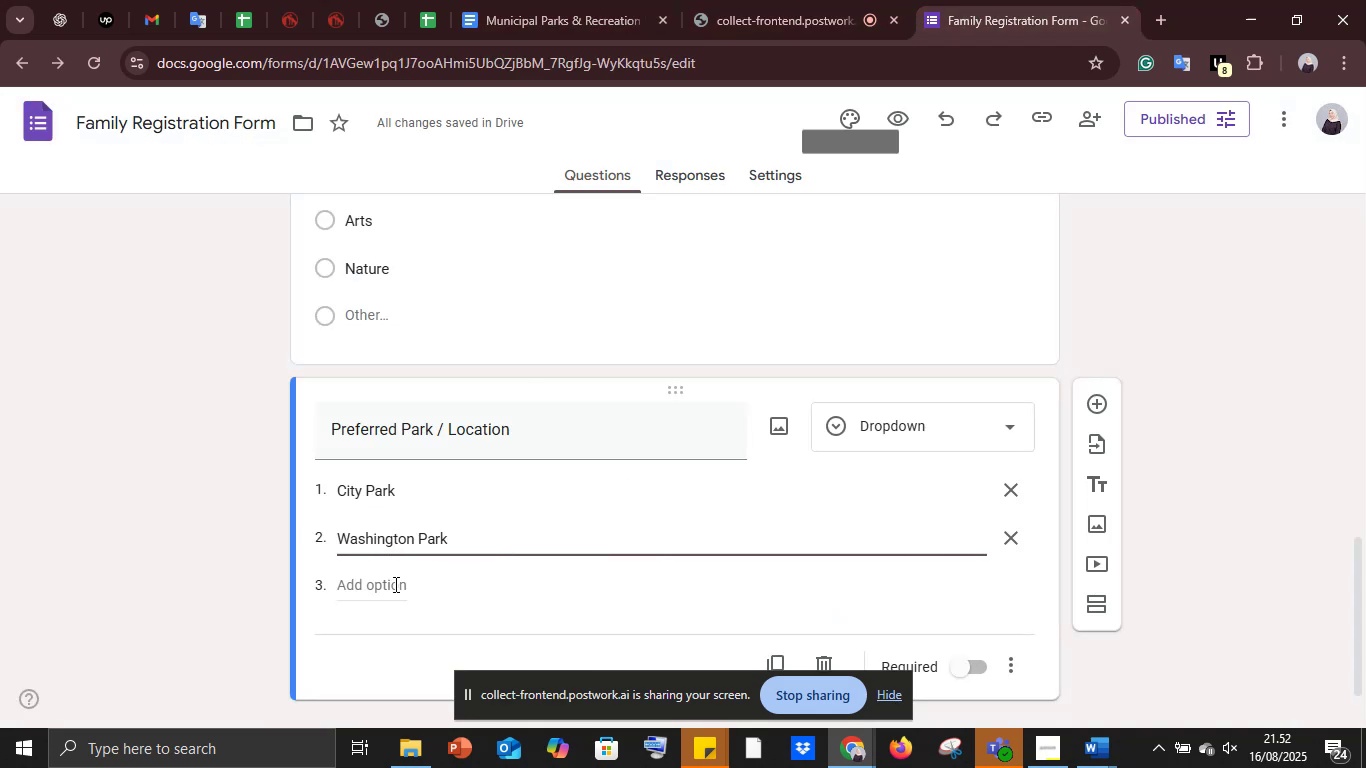 
key(Control+ControlLeft)
 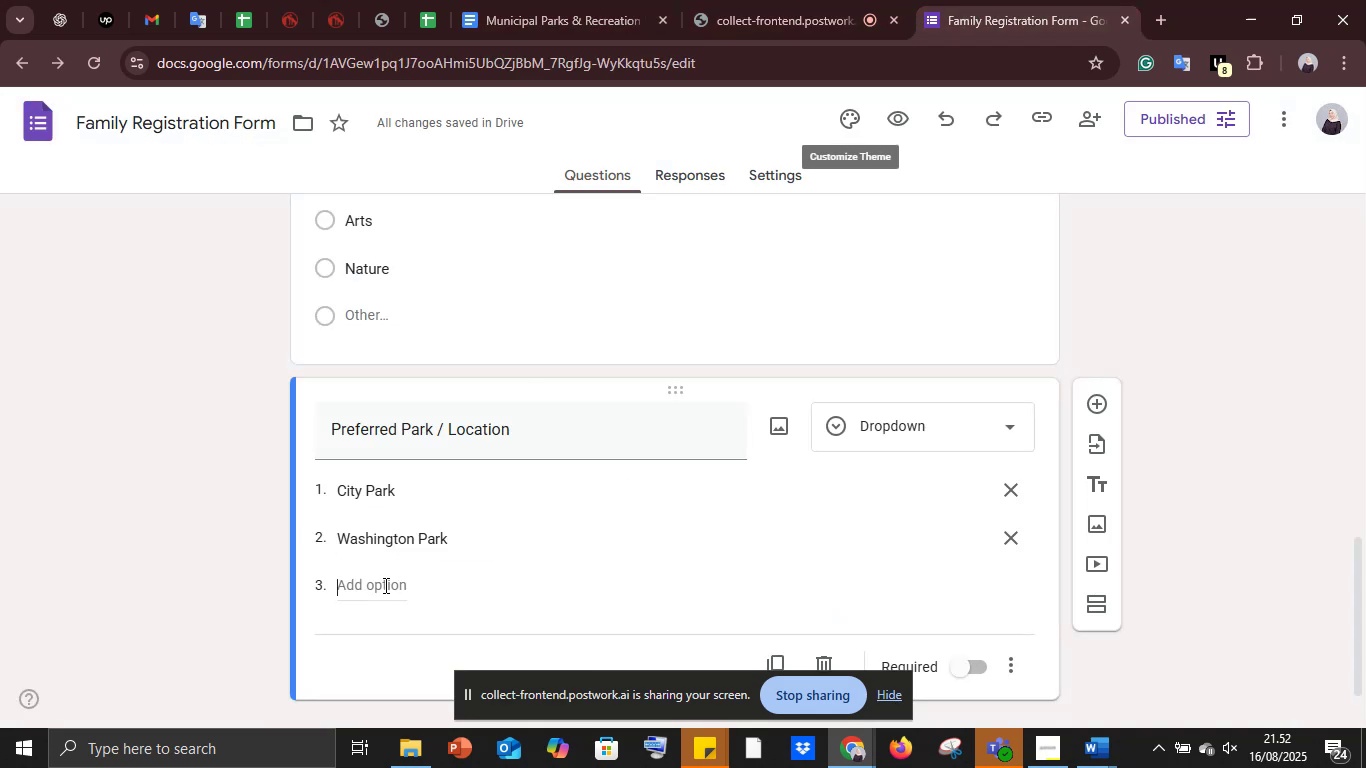 
left_click([384, 585])
 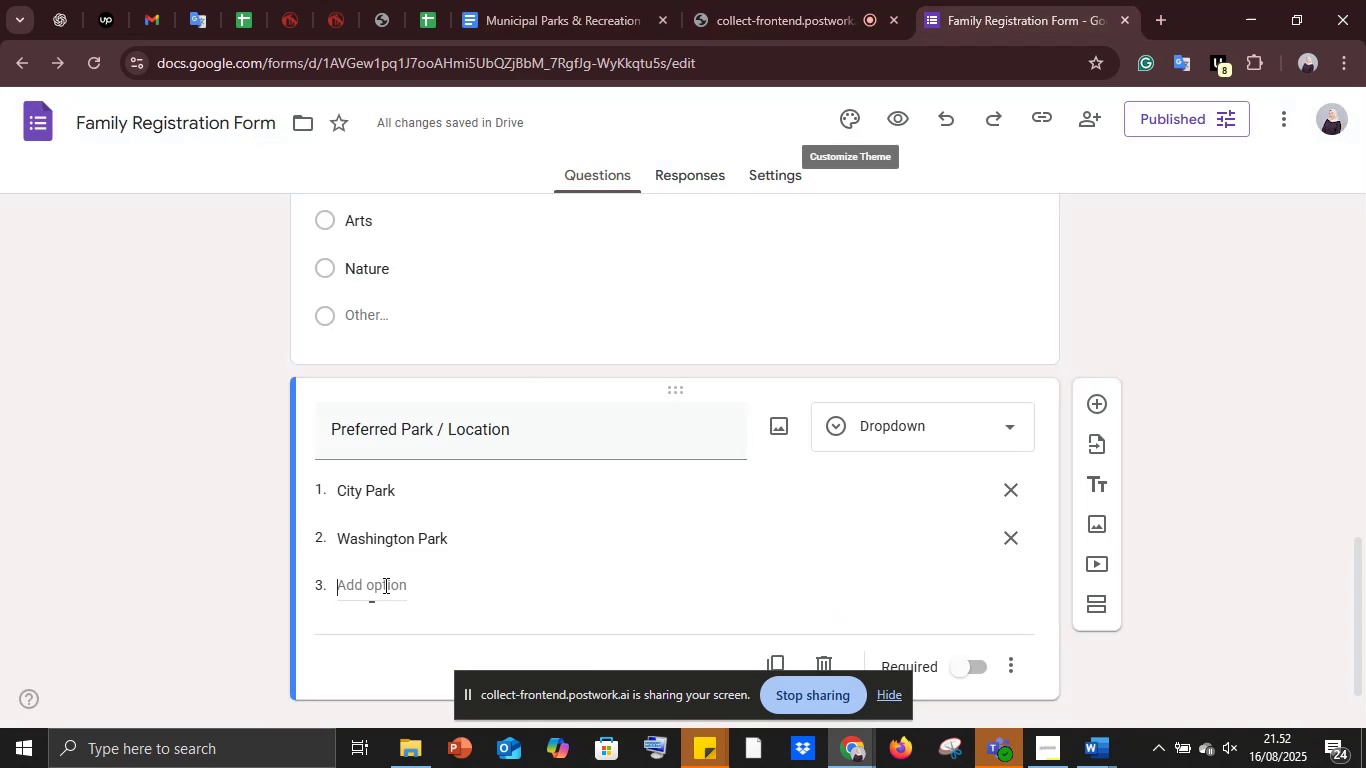 
key(Control+V)
 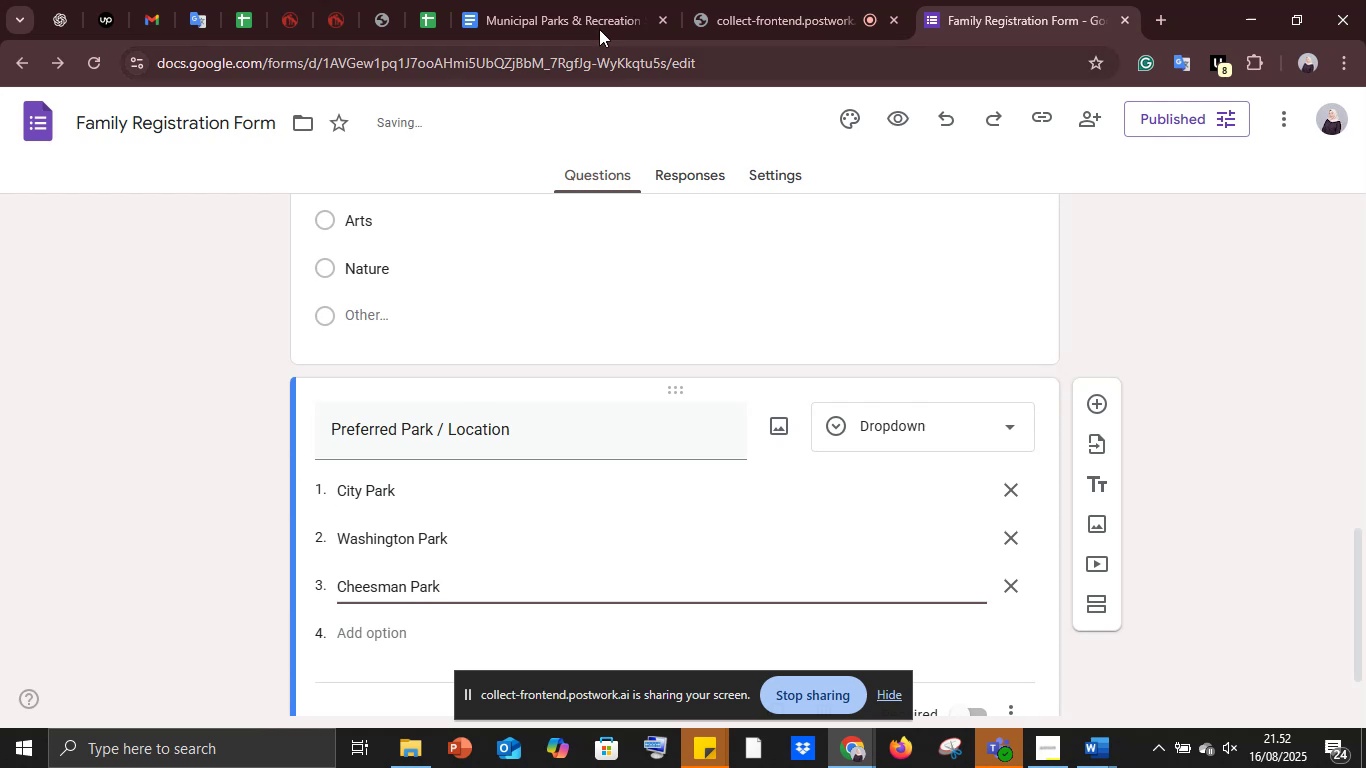 
left_click([589, 9])
 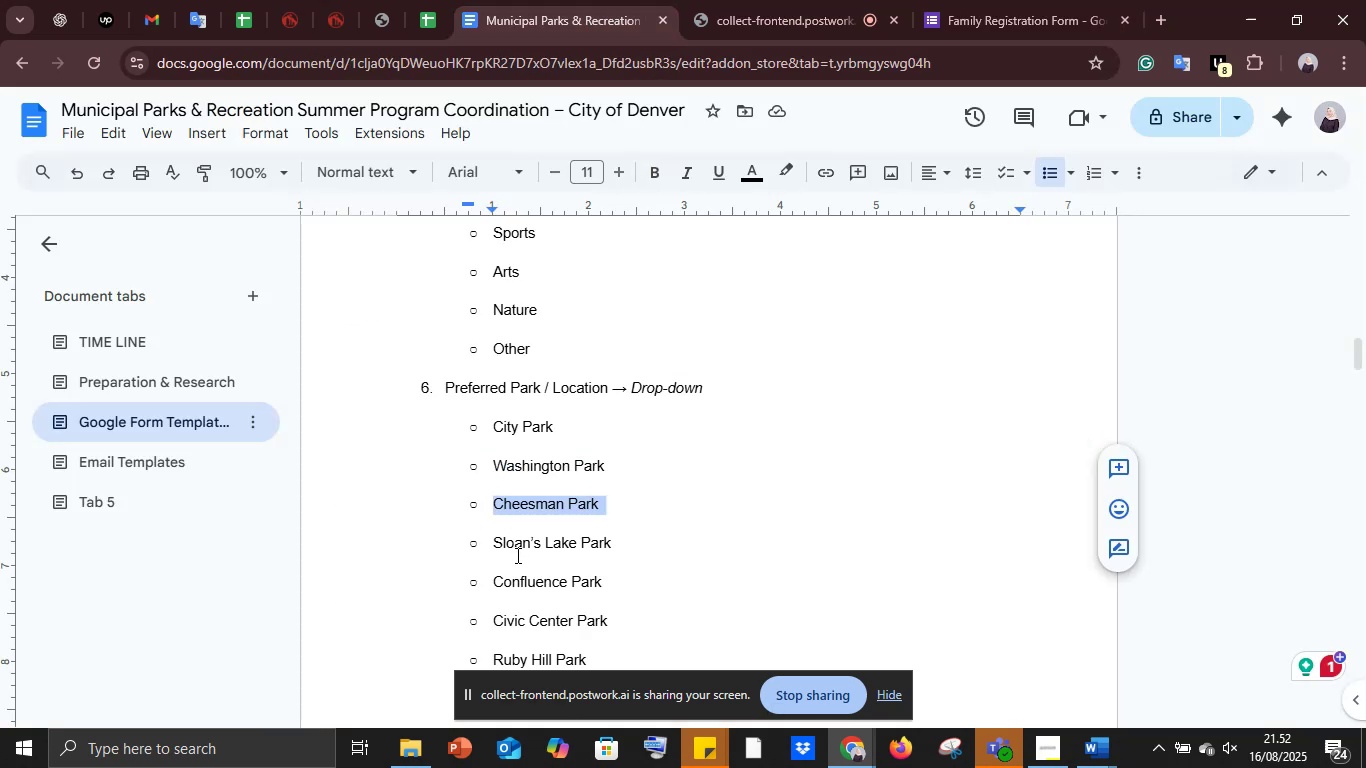 
left_click_drag(start_coordinate=[493, 539], to_coordinate=[629, 541])
 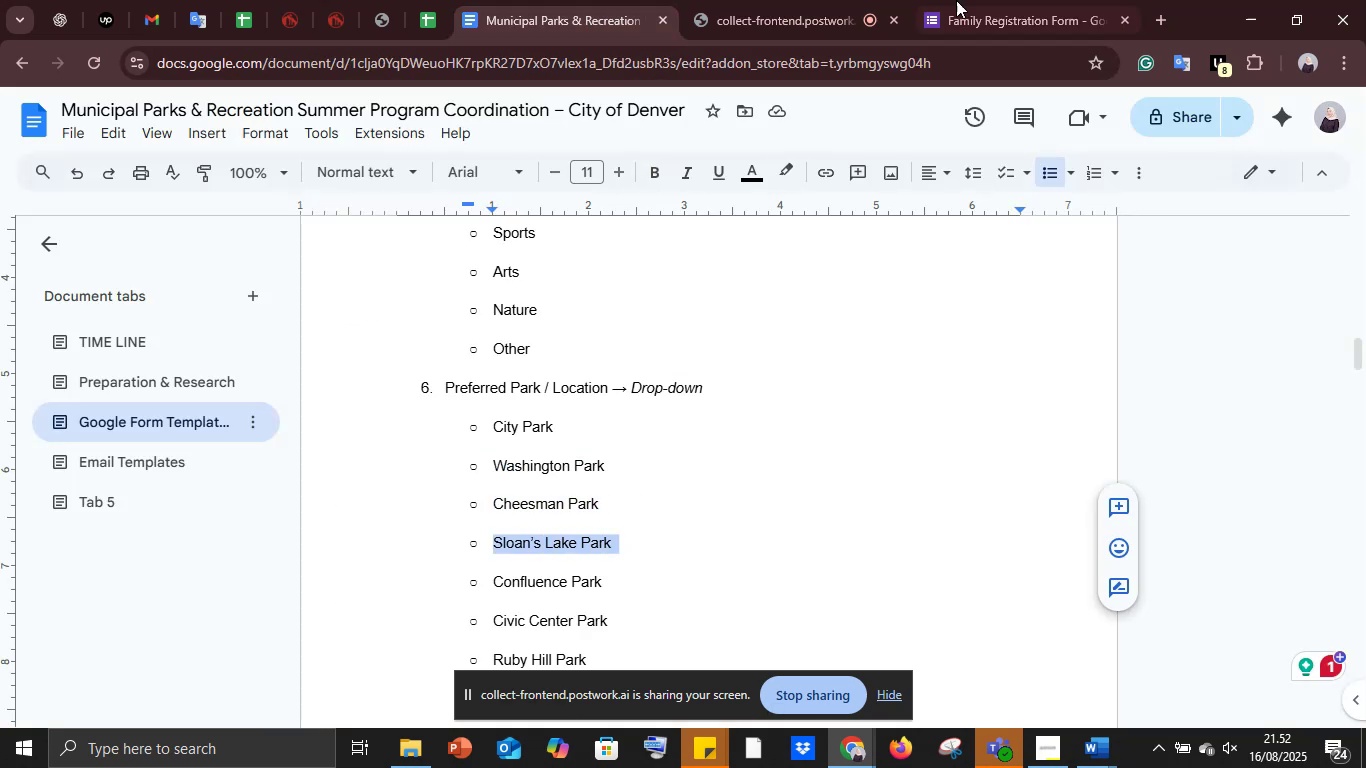 
key(Control+C)
 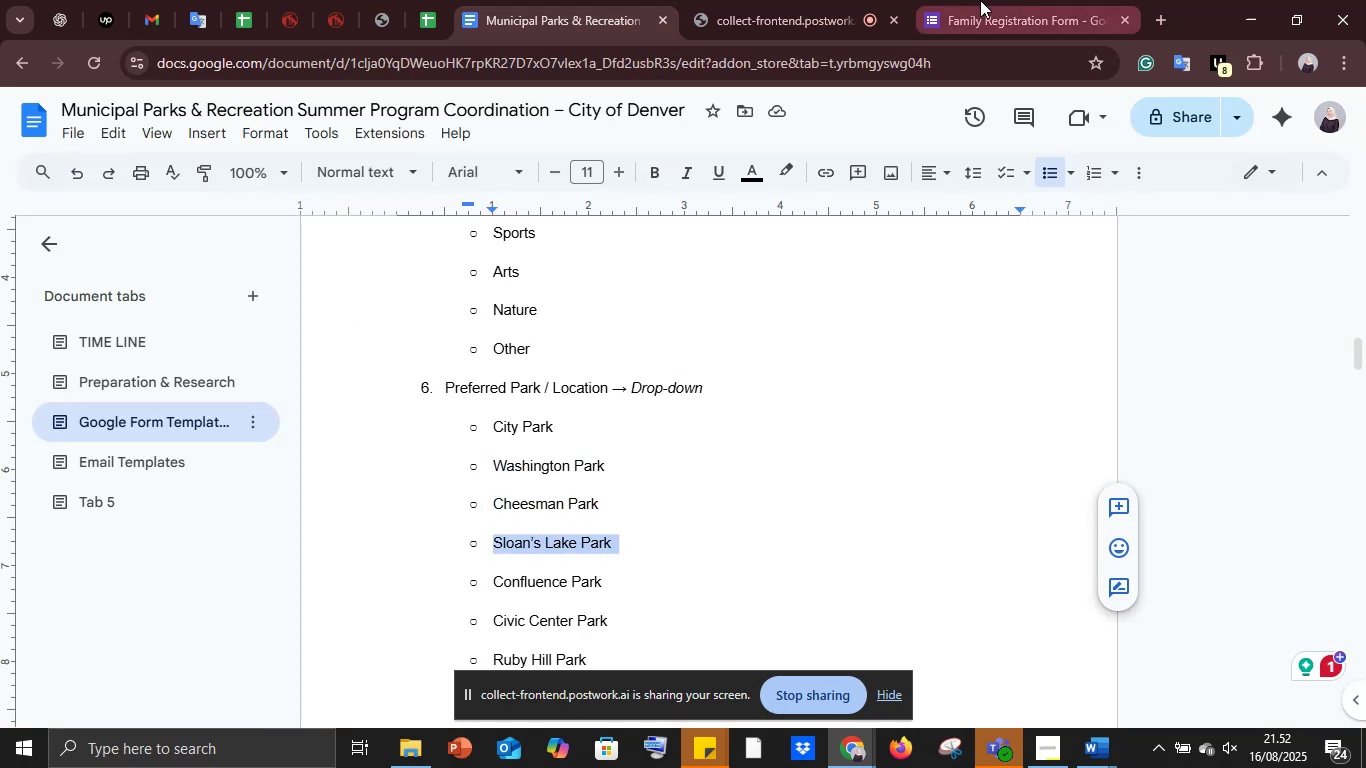 
left_click([980, 0])
 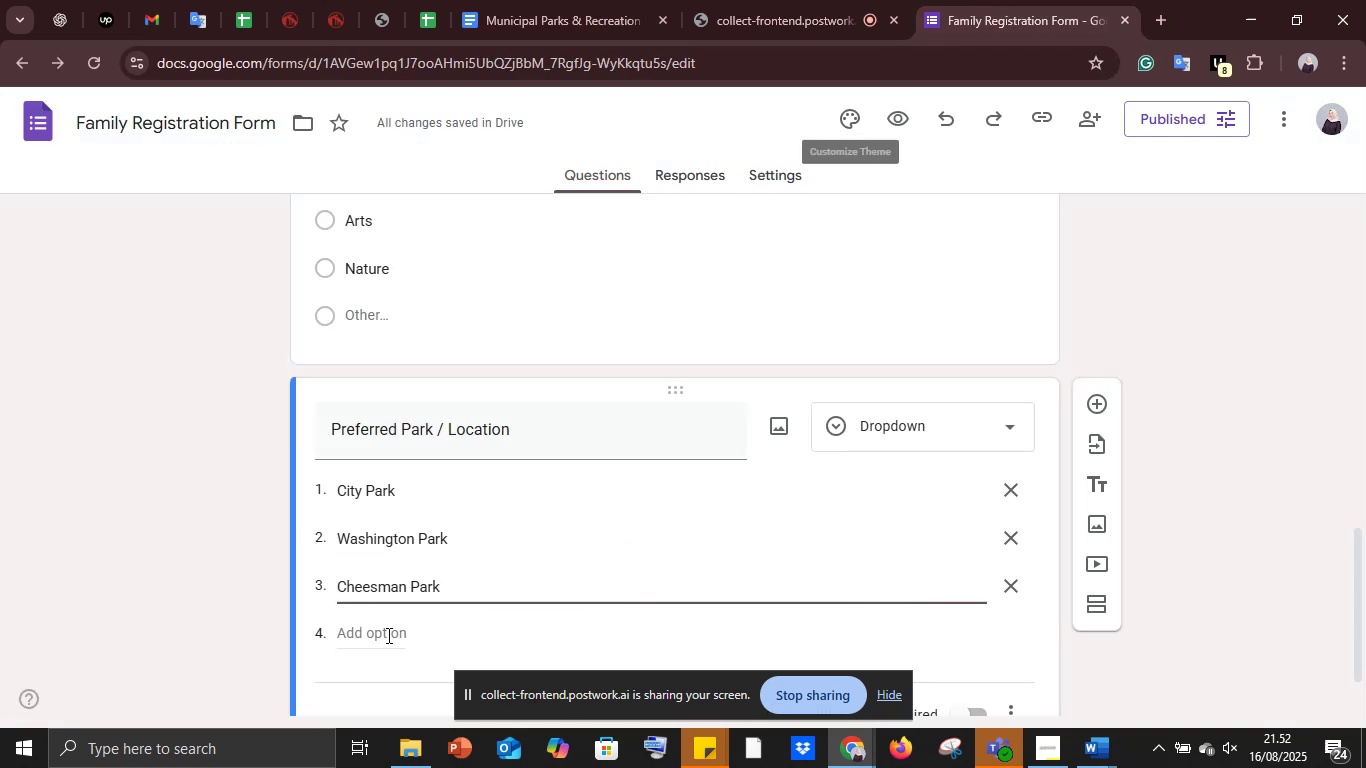 
left_click([387, 635])
 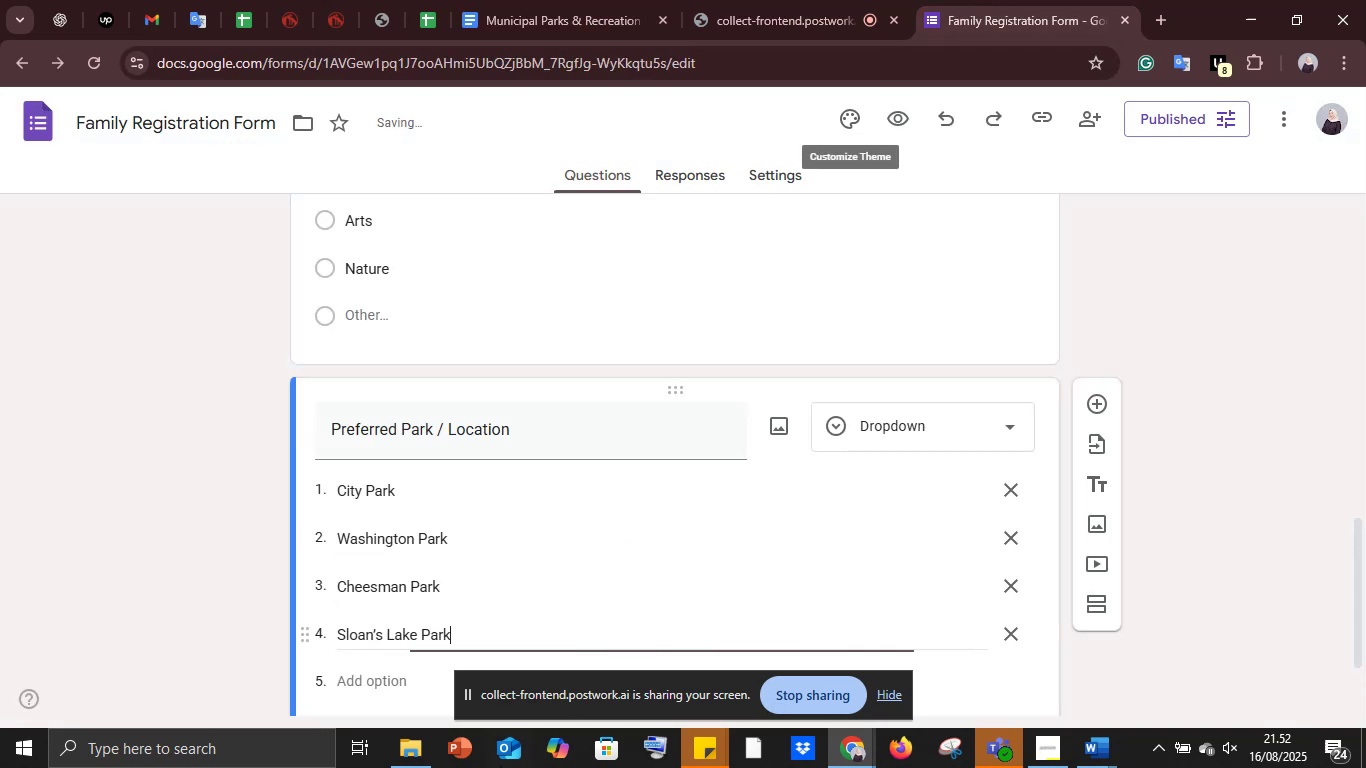 
key(Control+ControlLeft)
 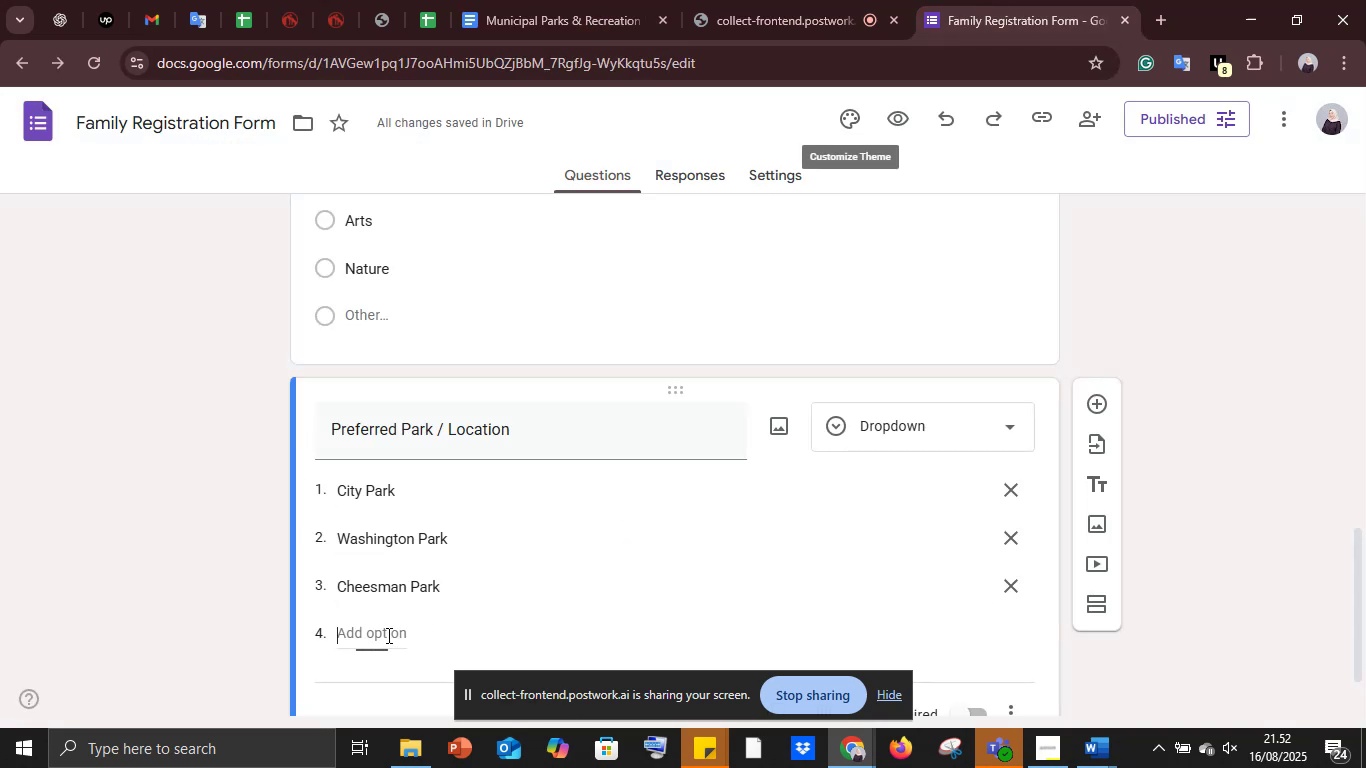 
key(Control+V)
 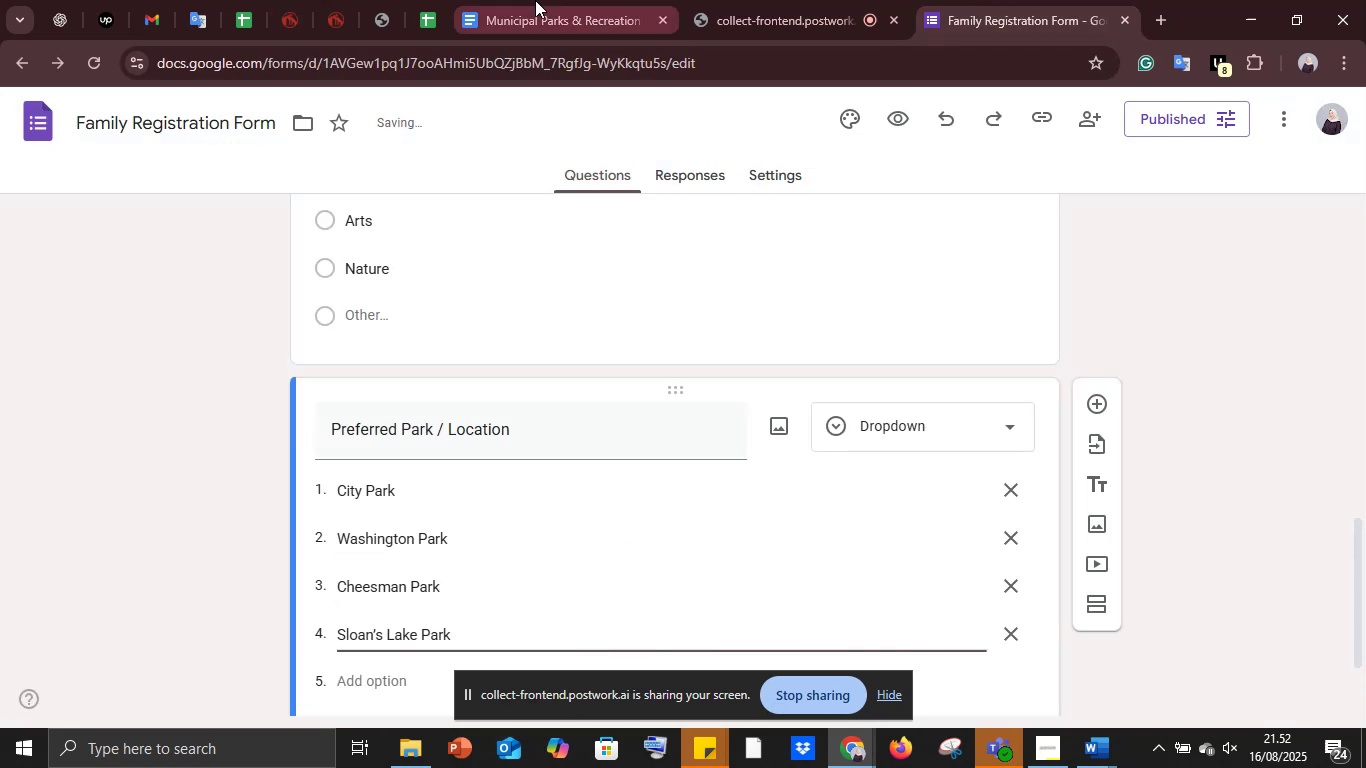 
left_click([540, 0])
 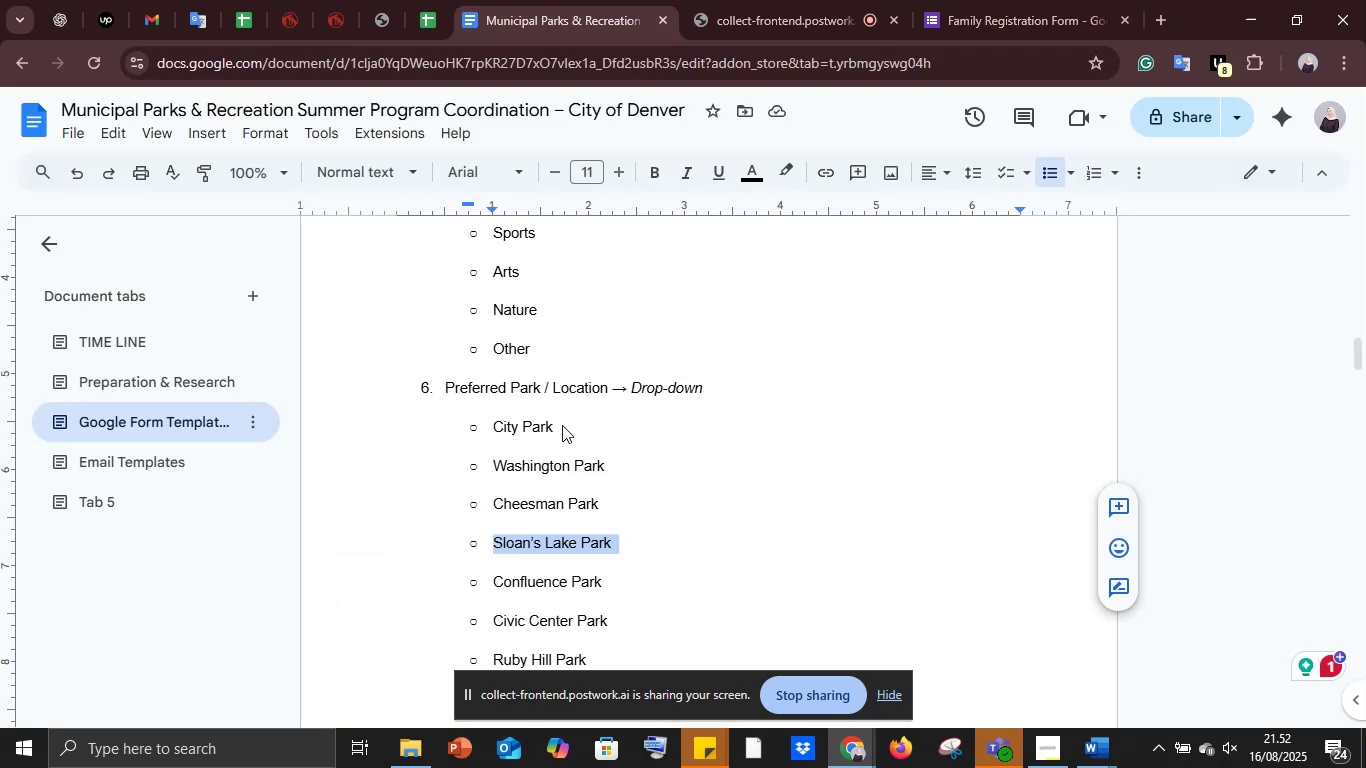 
scroll: coordinate [563, 432], scroll_direction: down, amount: 2.0
 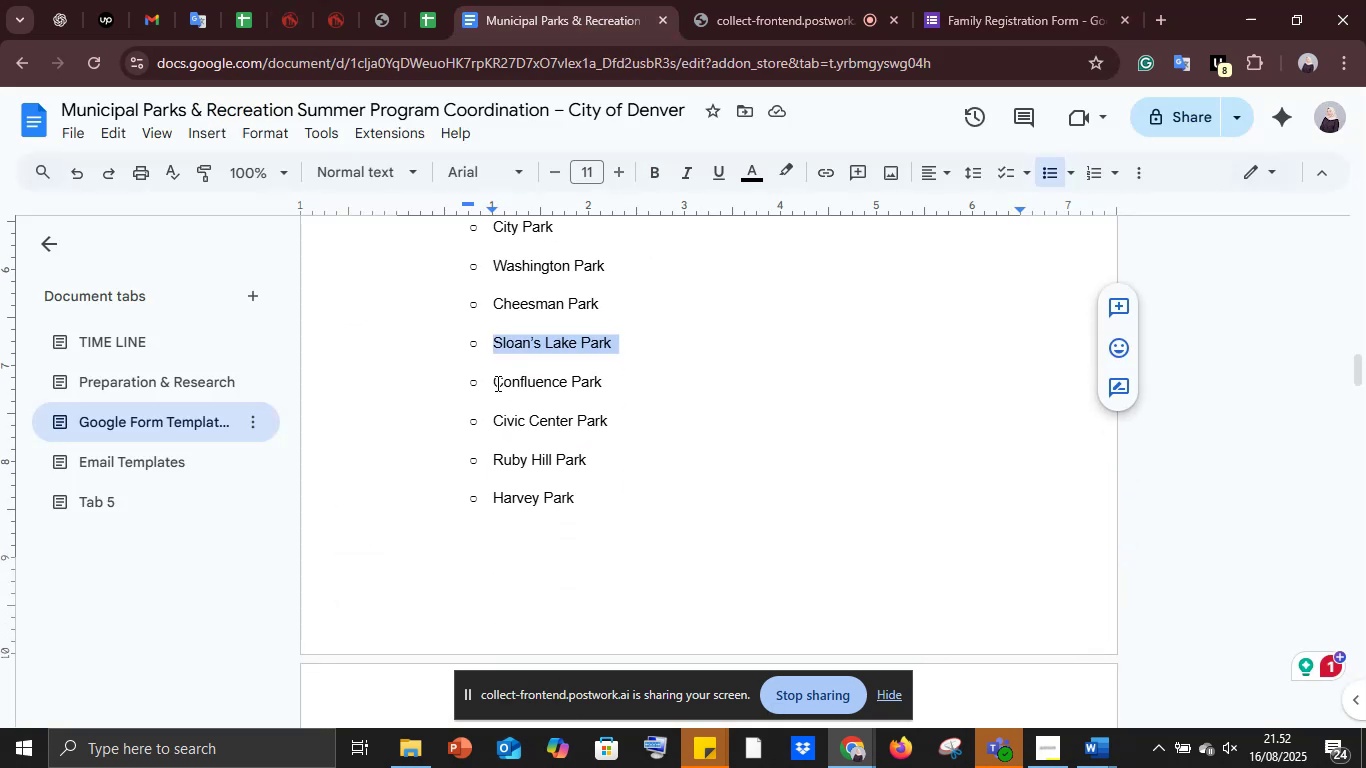 
left_click_drag(start_coordinate=[496, 383], to_coordinate=[610, 380])
 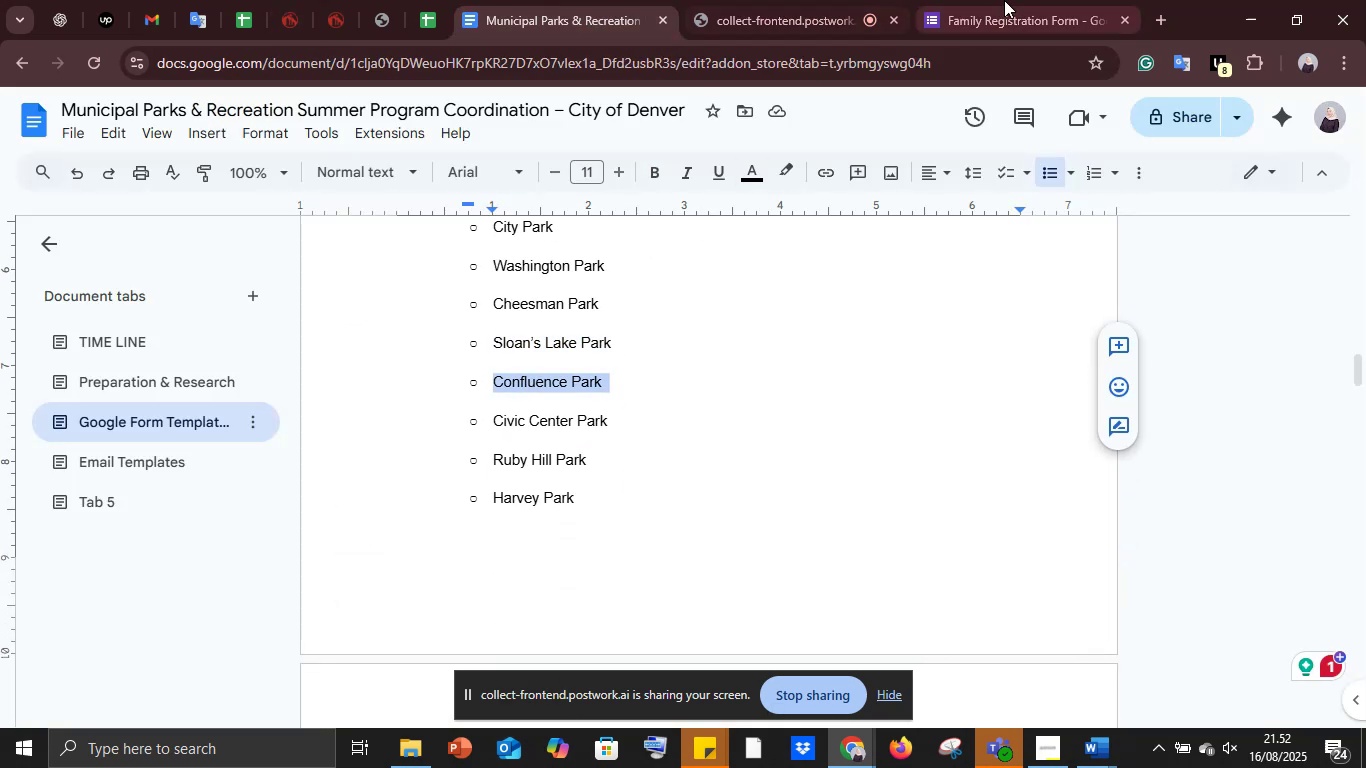 
key(Control+C)
 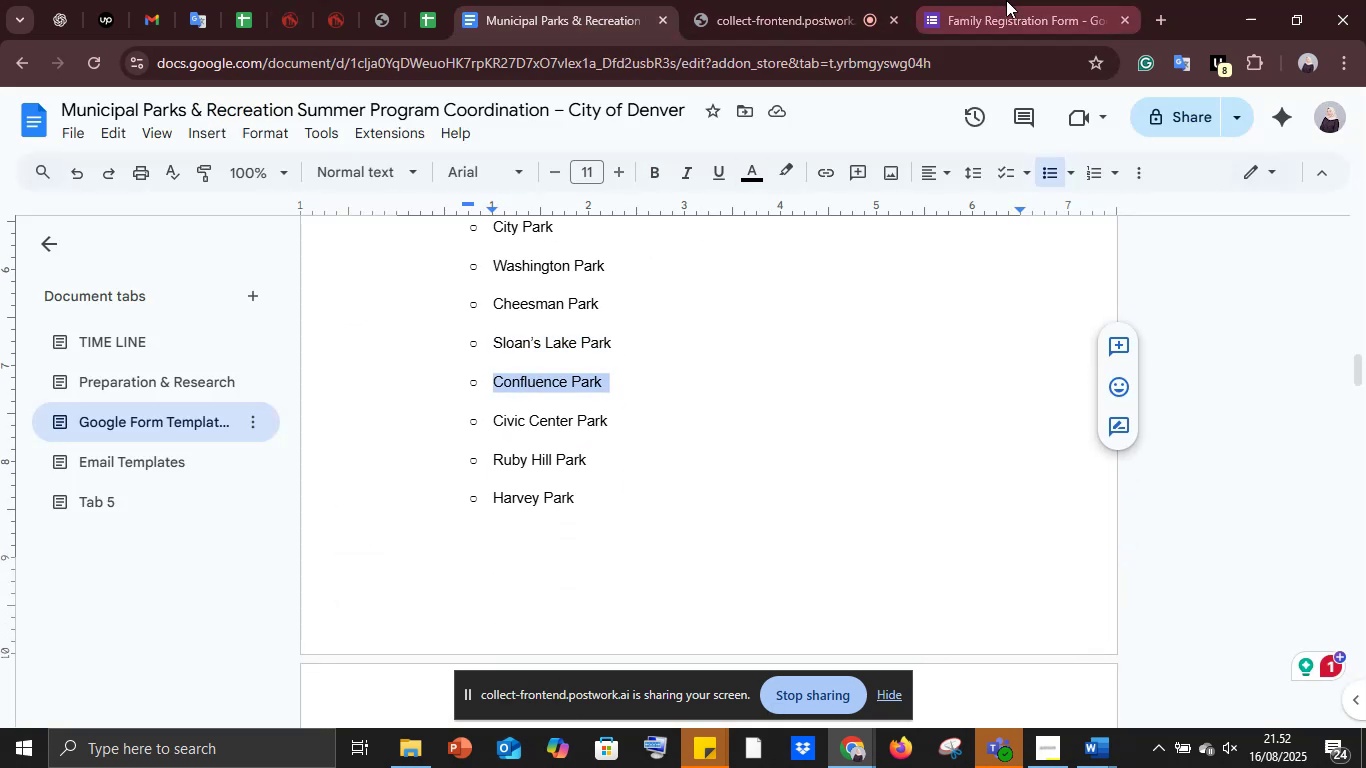 
left_click([1006, 0])
 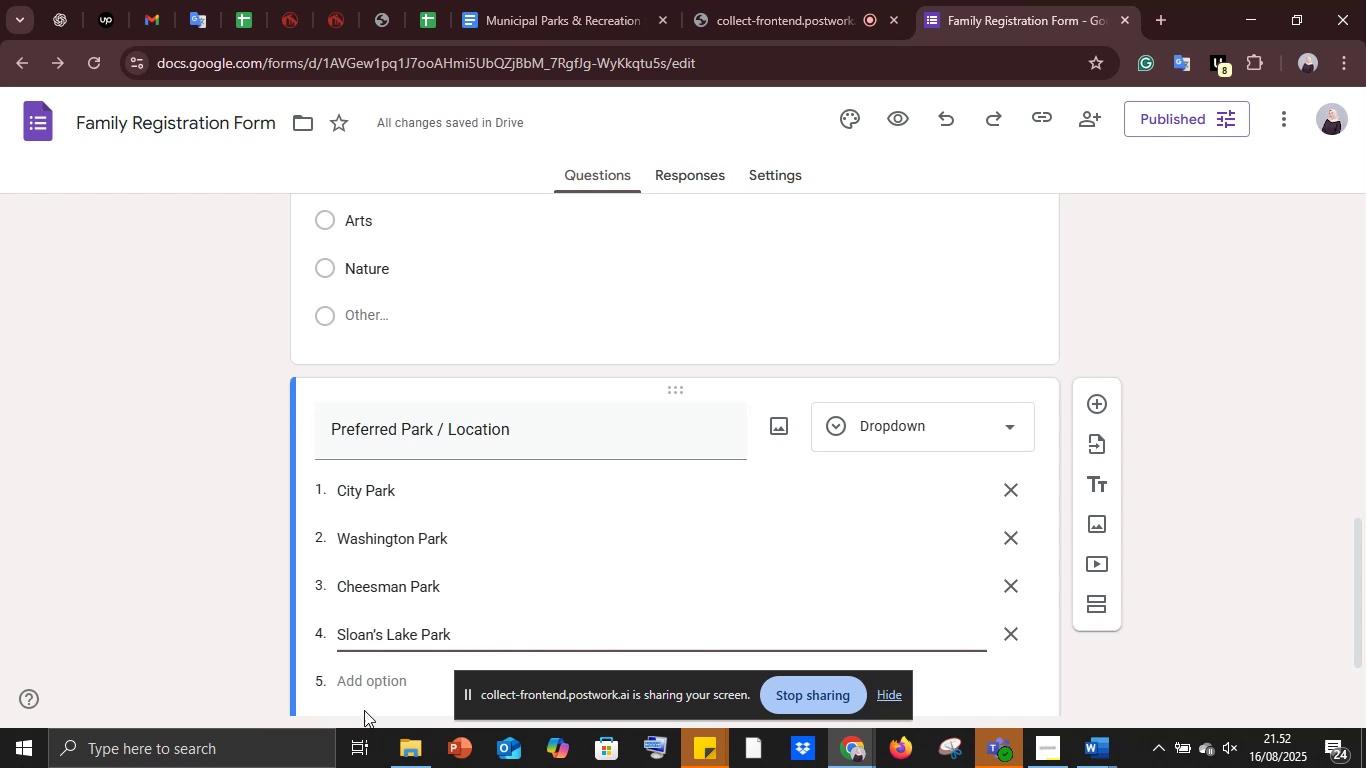 
hold_key(key=ControlLeft, duration=0.5)
left_click([354, 676])
 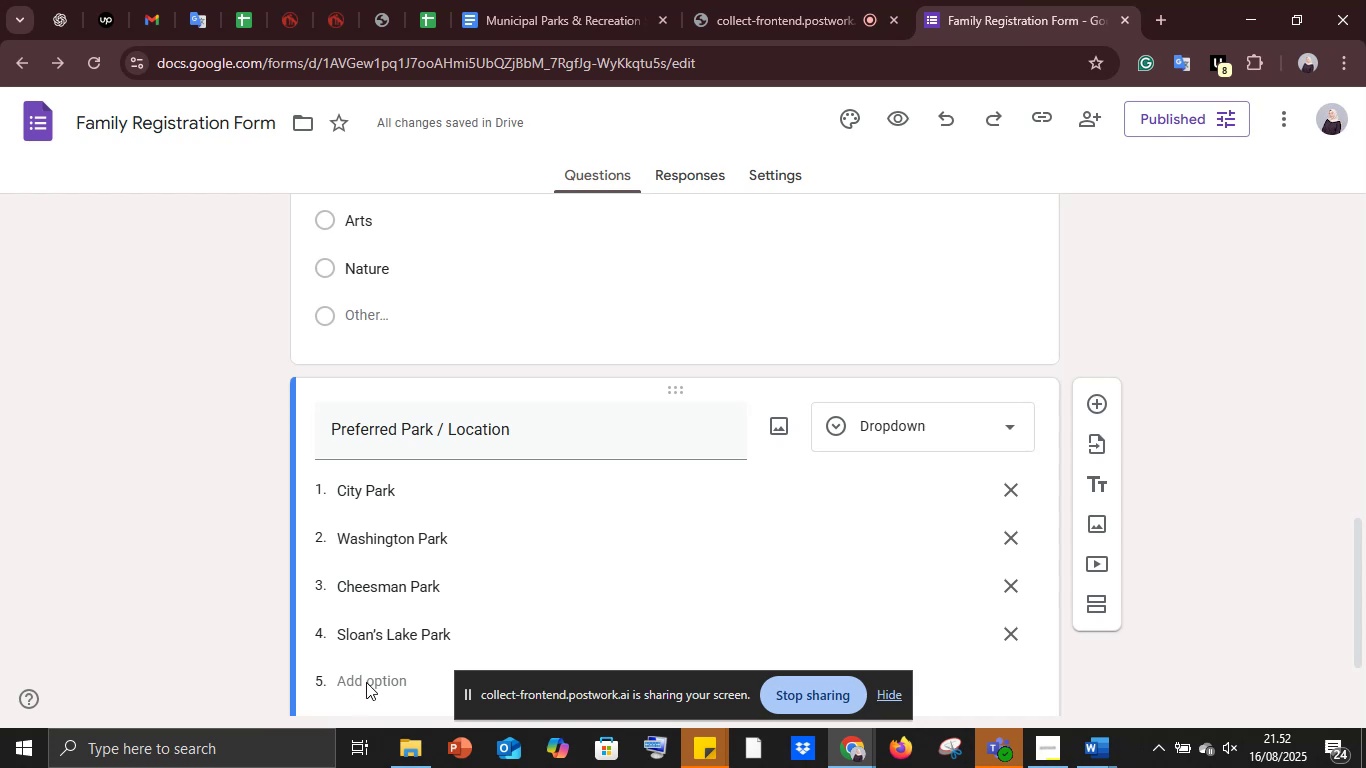 
left_click([366, 682])
 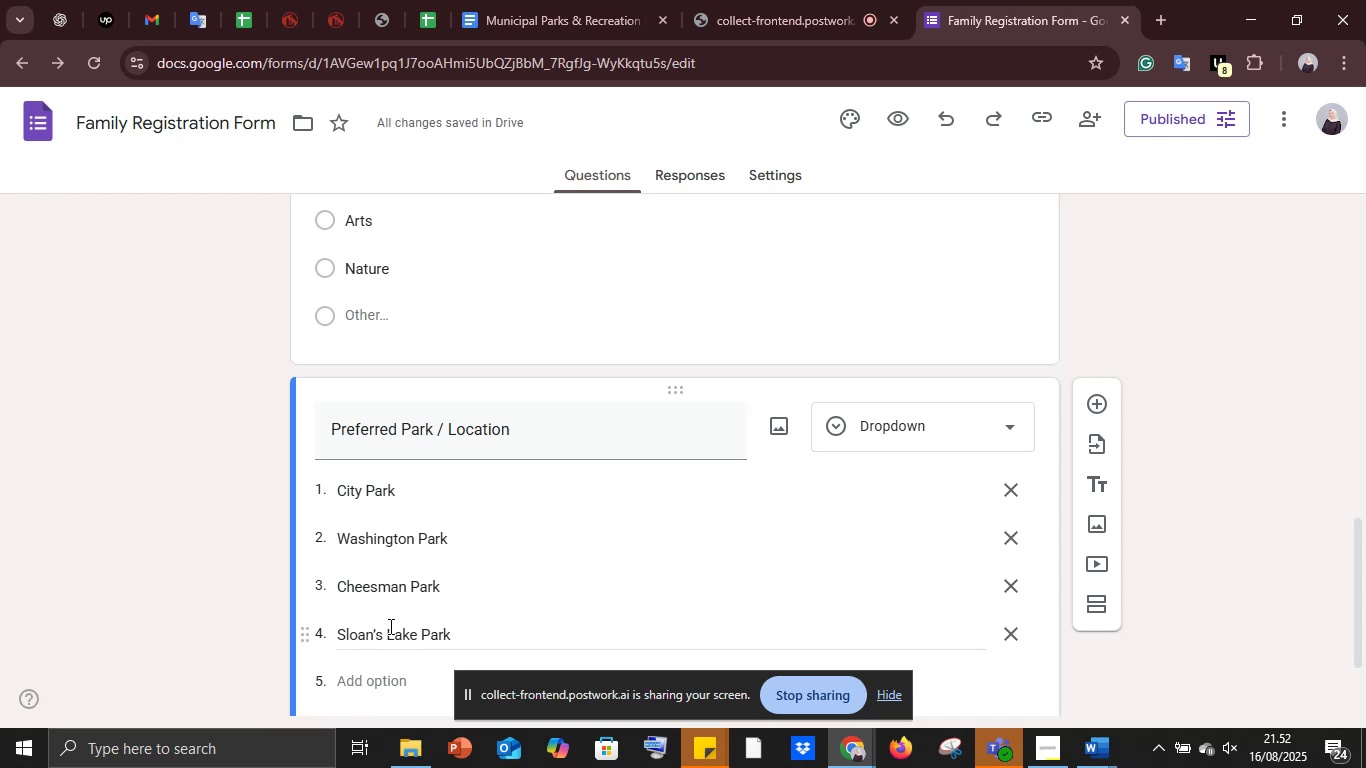 
scroll: coordinate [389, 615], scroll_direction: down, amount: 3.0
 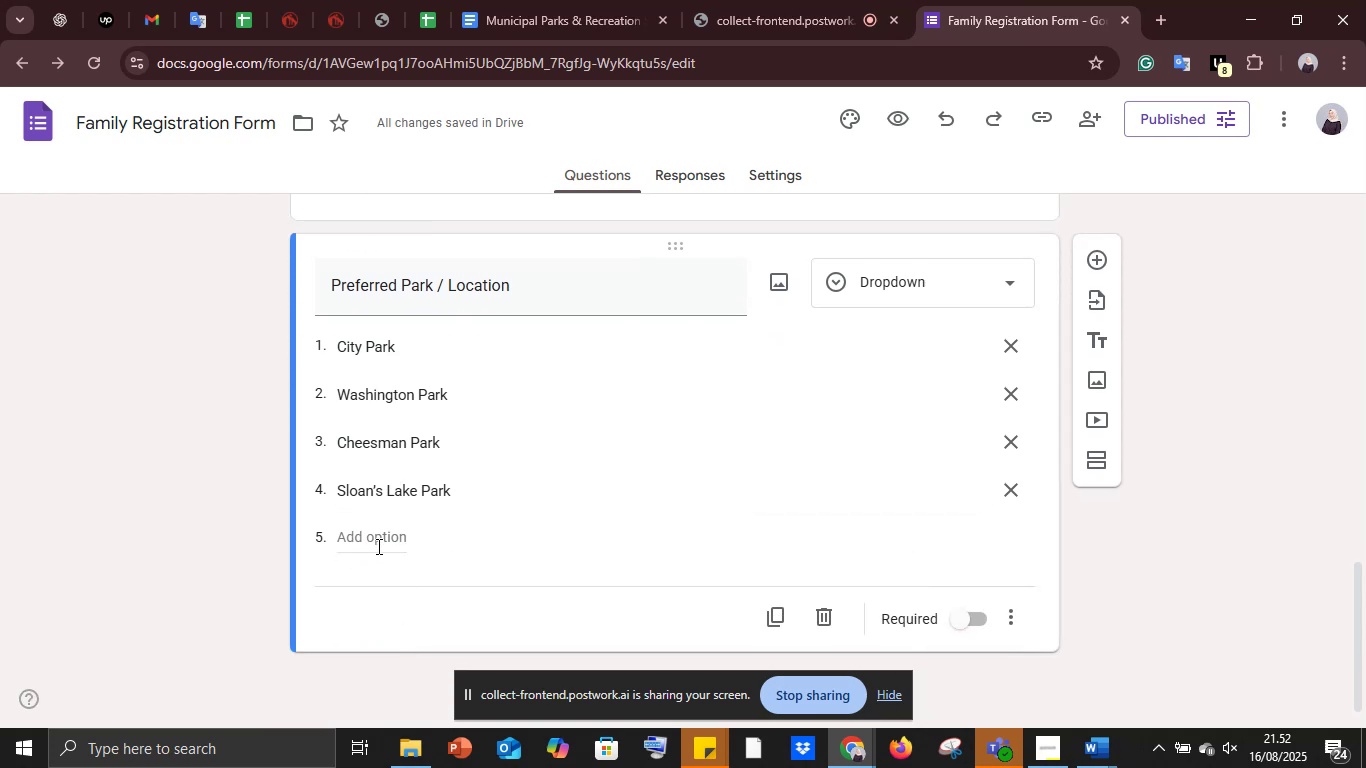 
left_click([377, 541])
 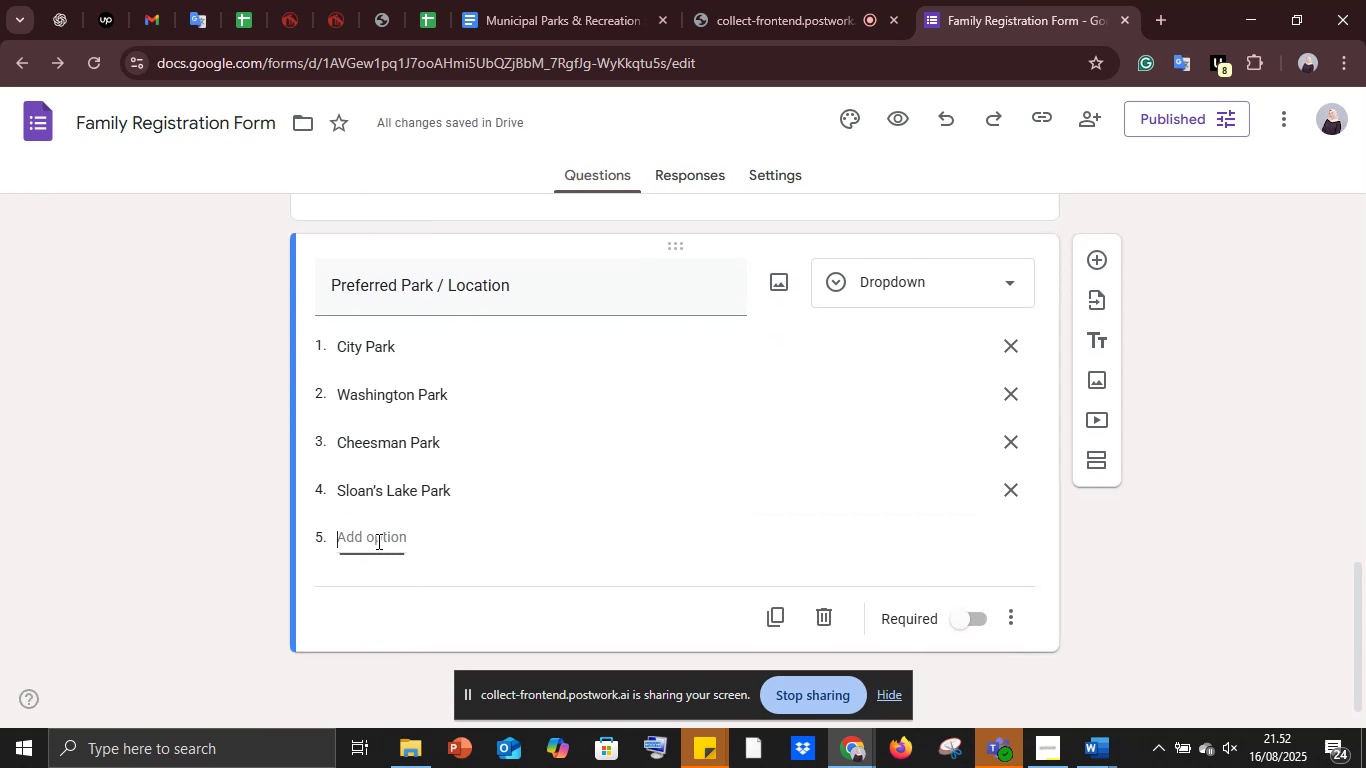 
key(Control+V)
 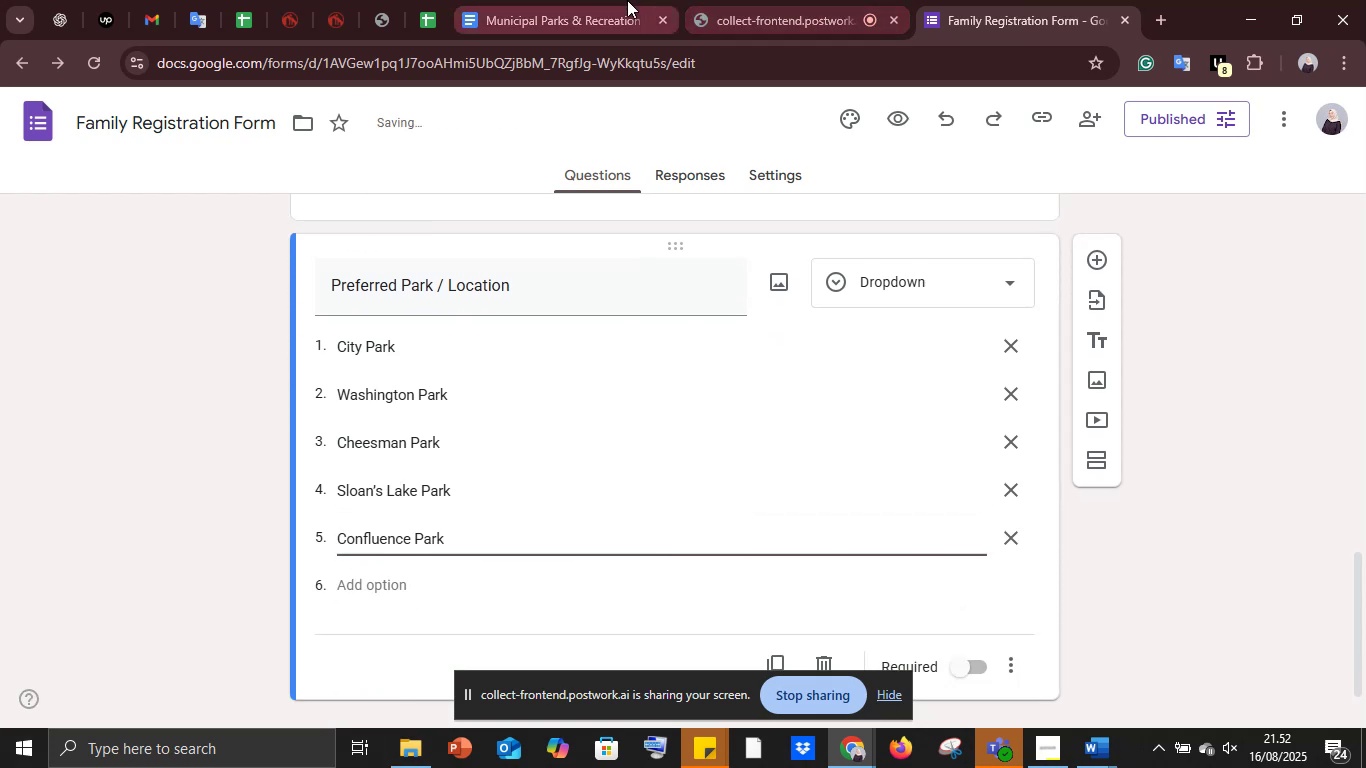 
left_click([778, 0])
 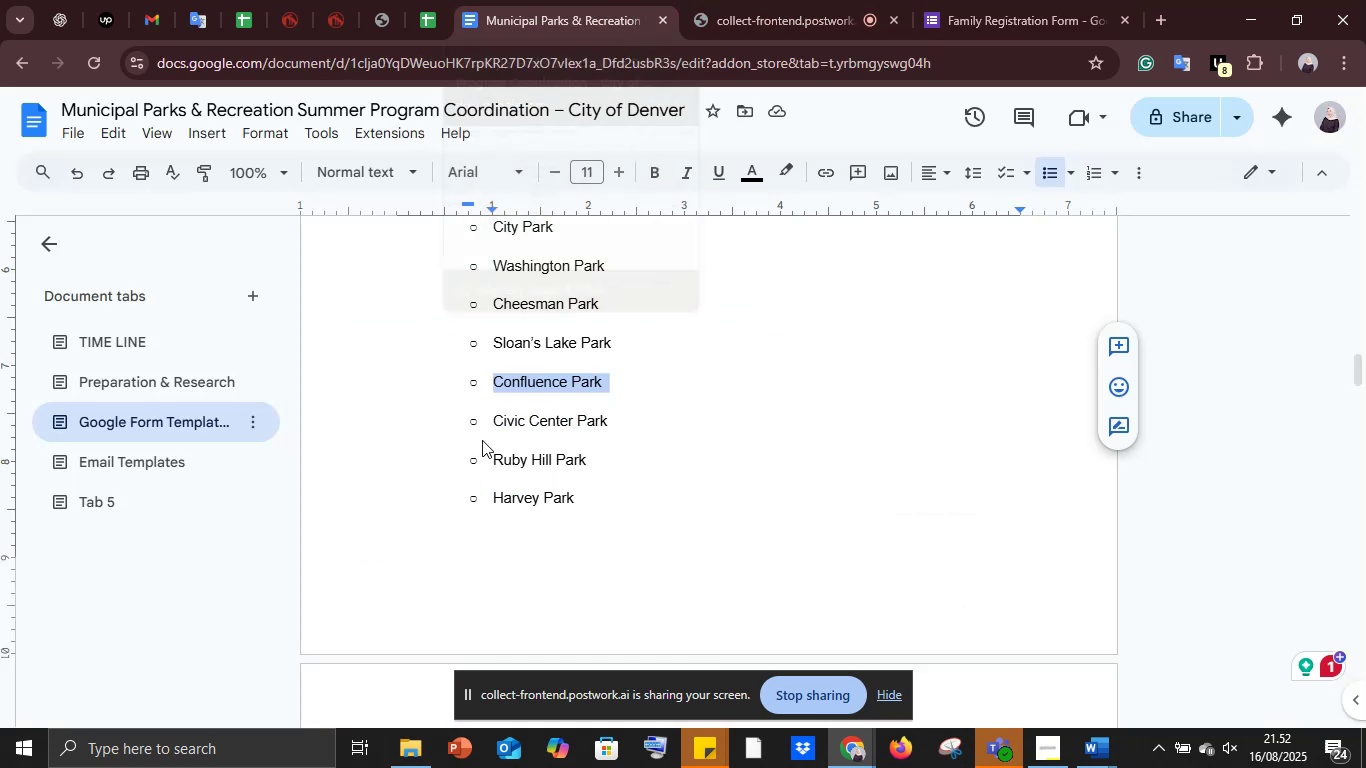 
left_click_drag(start_coordinate=[495, 421], to_coordinate=[635, 421])
 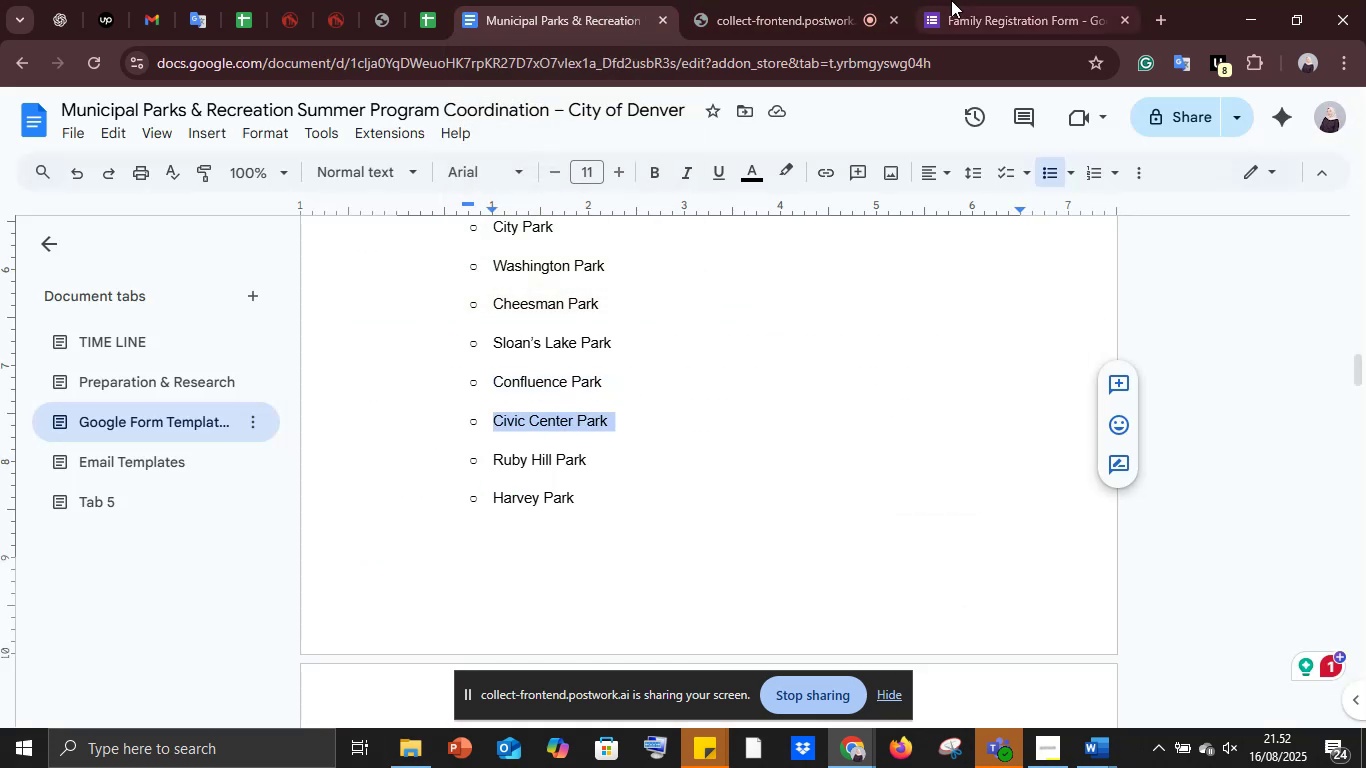 
key(Control+C)
 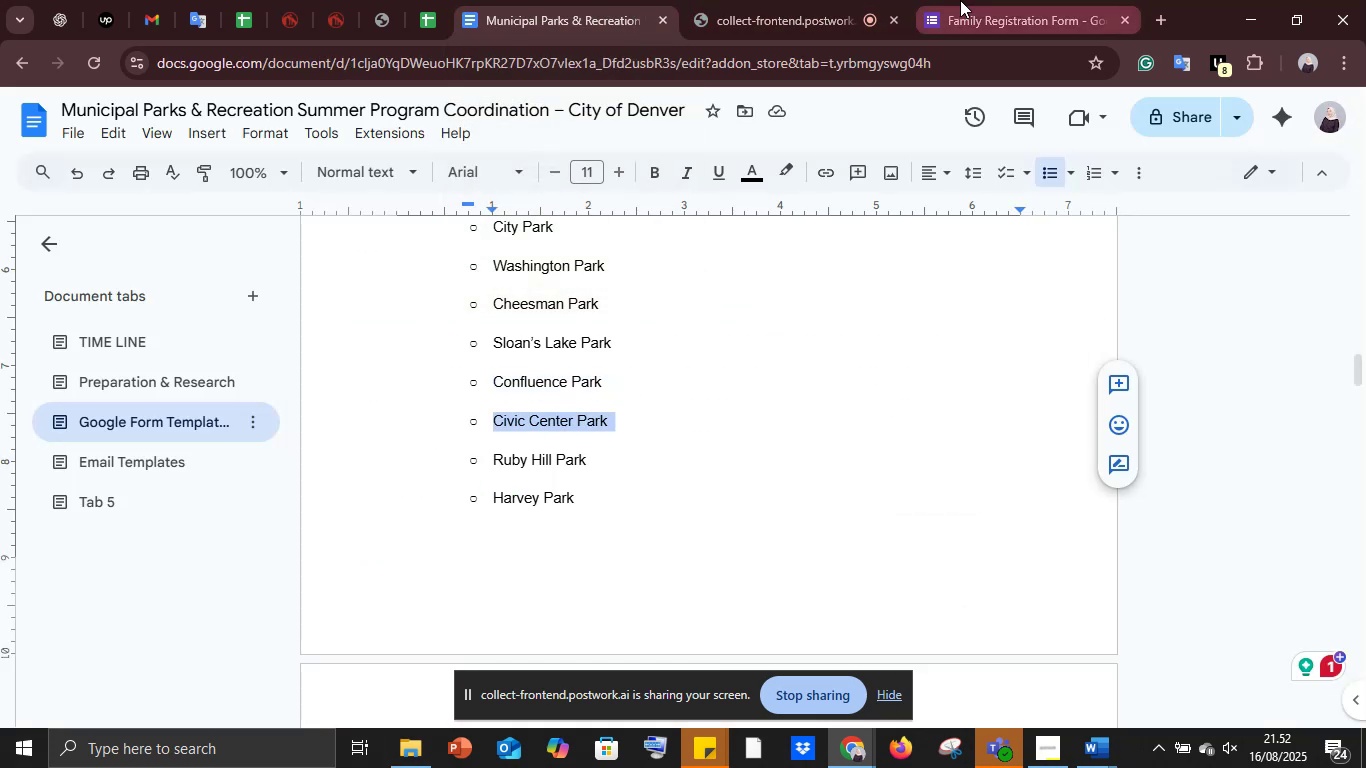 
left_click([960, 0])
 